 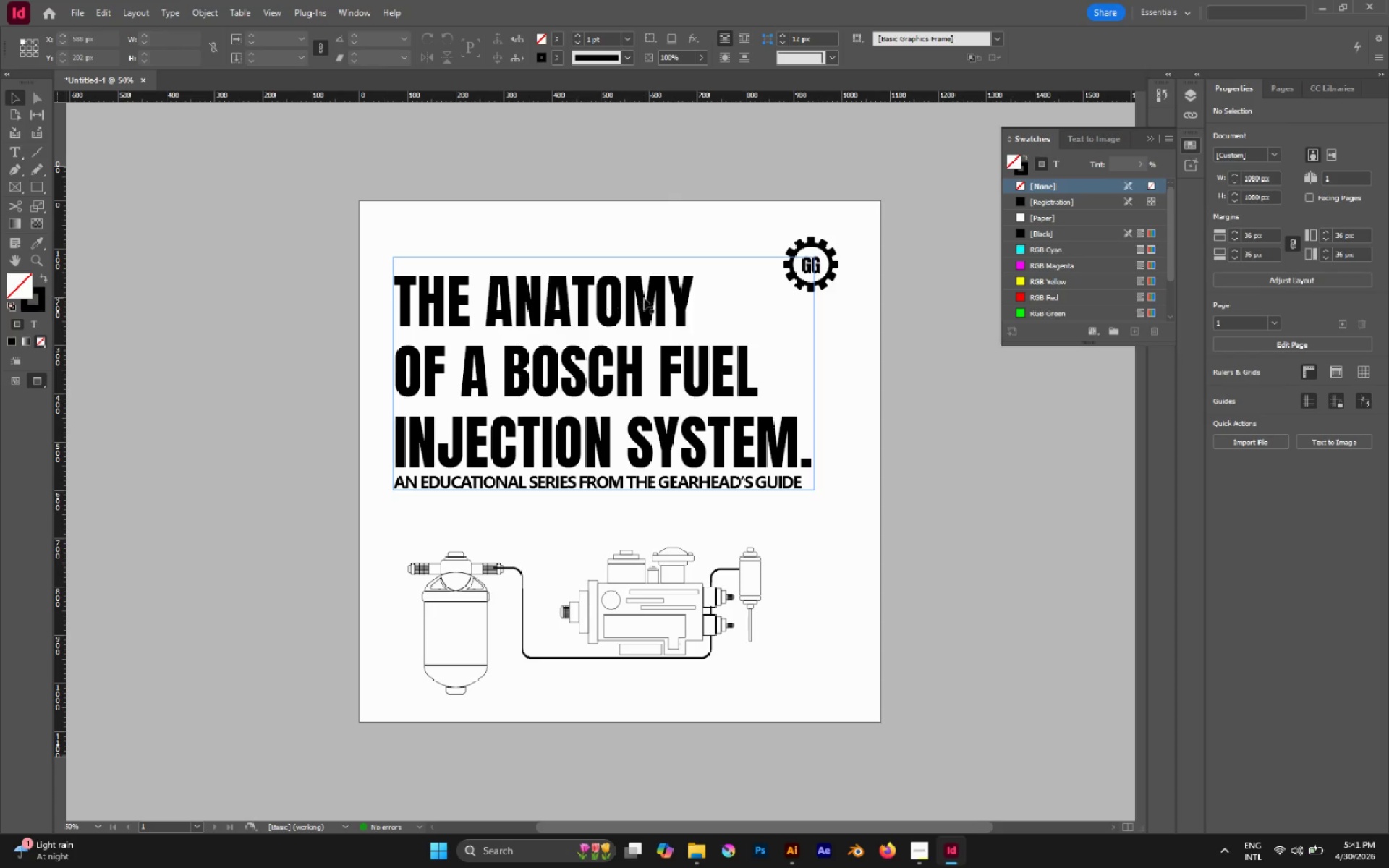 
key(A)
 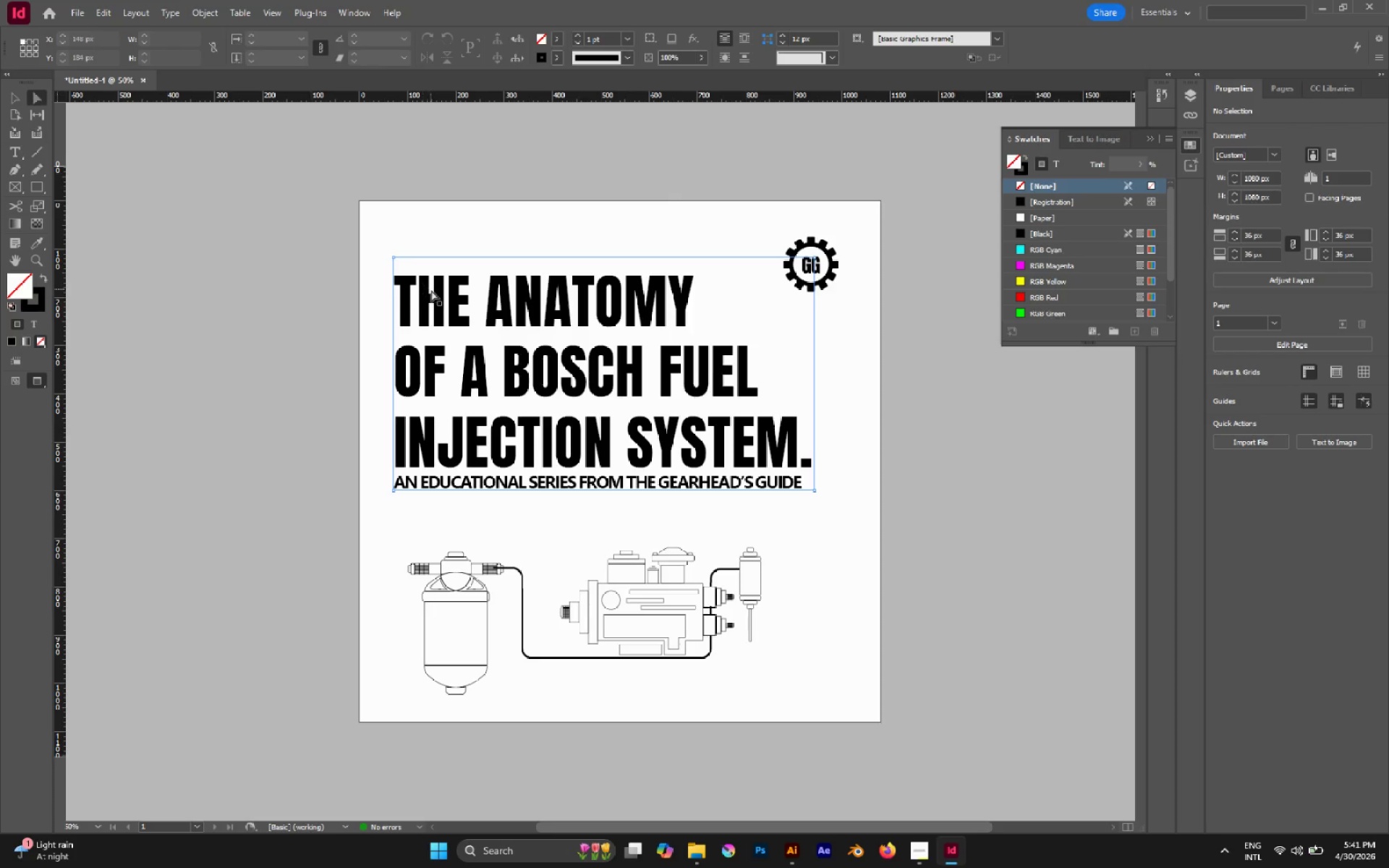 
left_click([431, 290])
 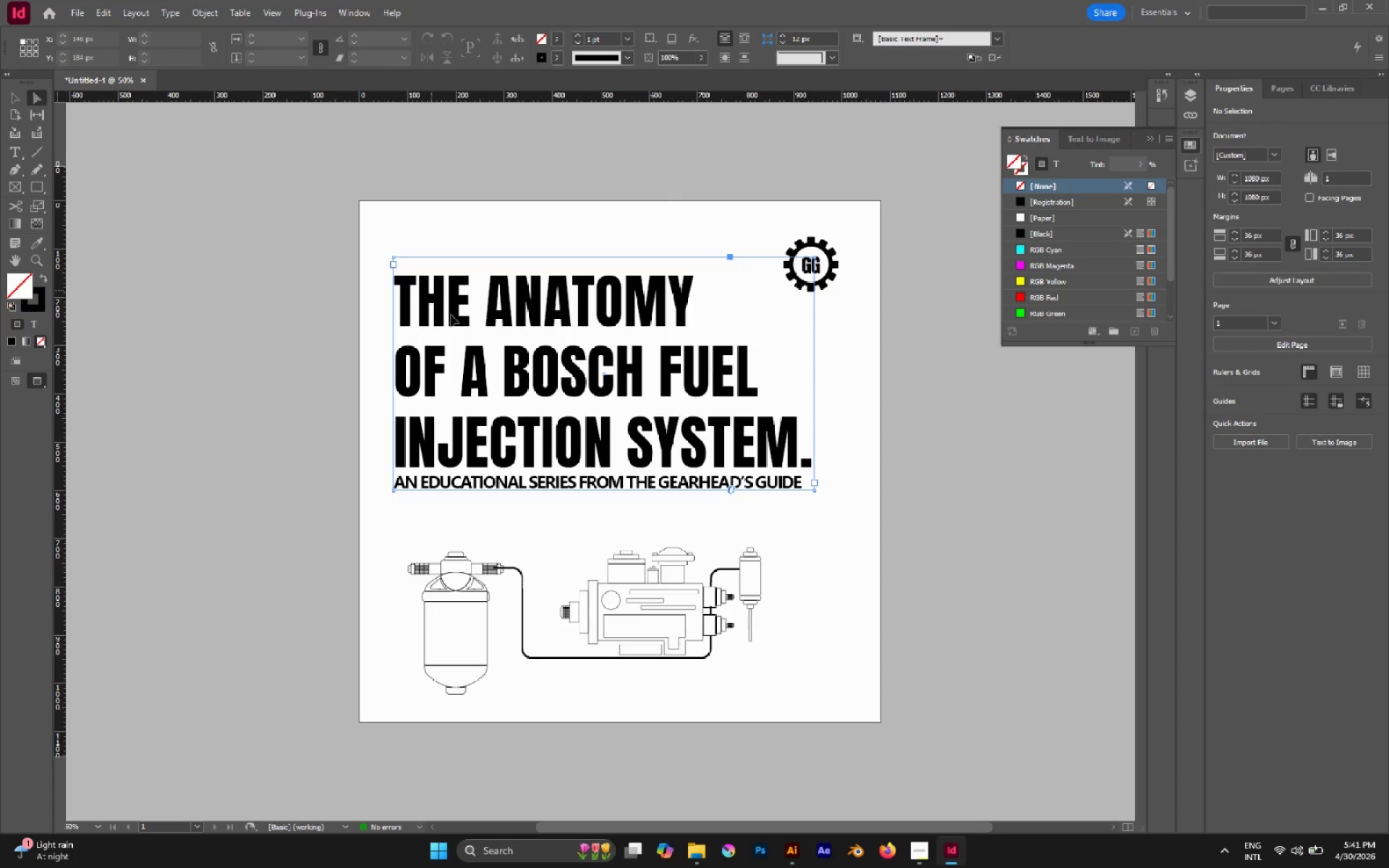 
left_click_drag(start_coordinate=[452, 316], to_coordinate=[449, 264])
 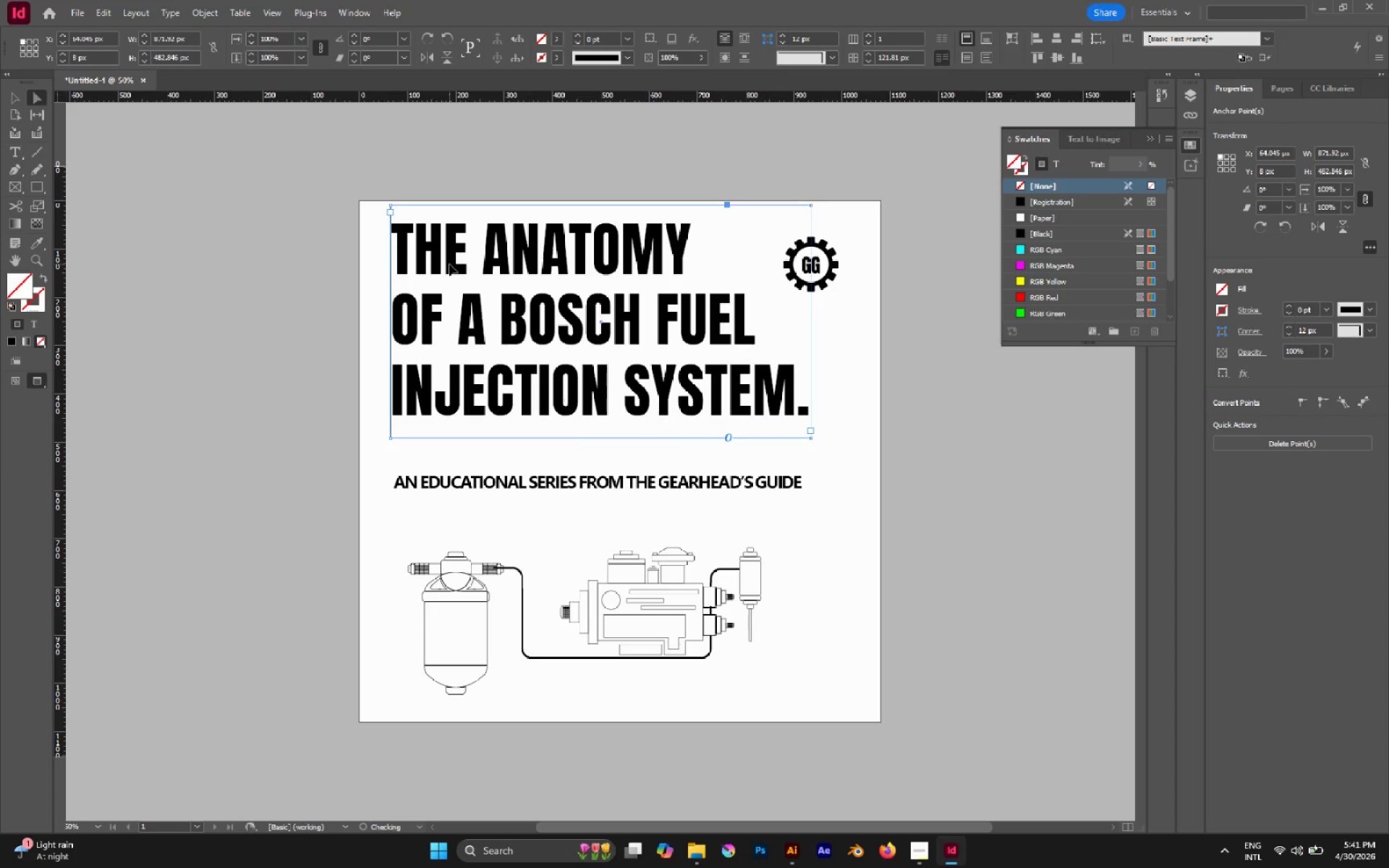 
key(Control+Z)
 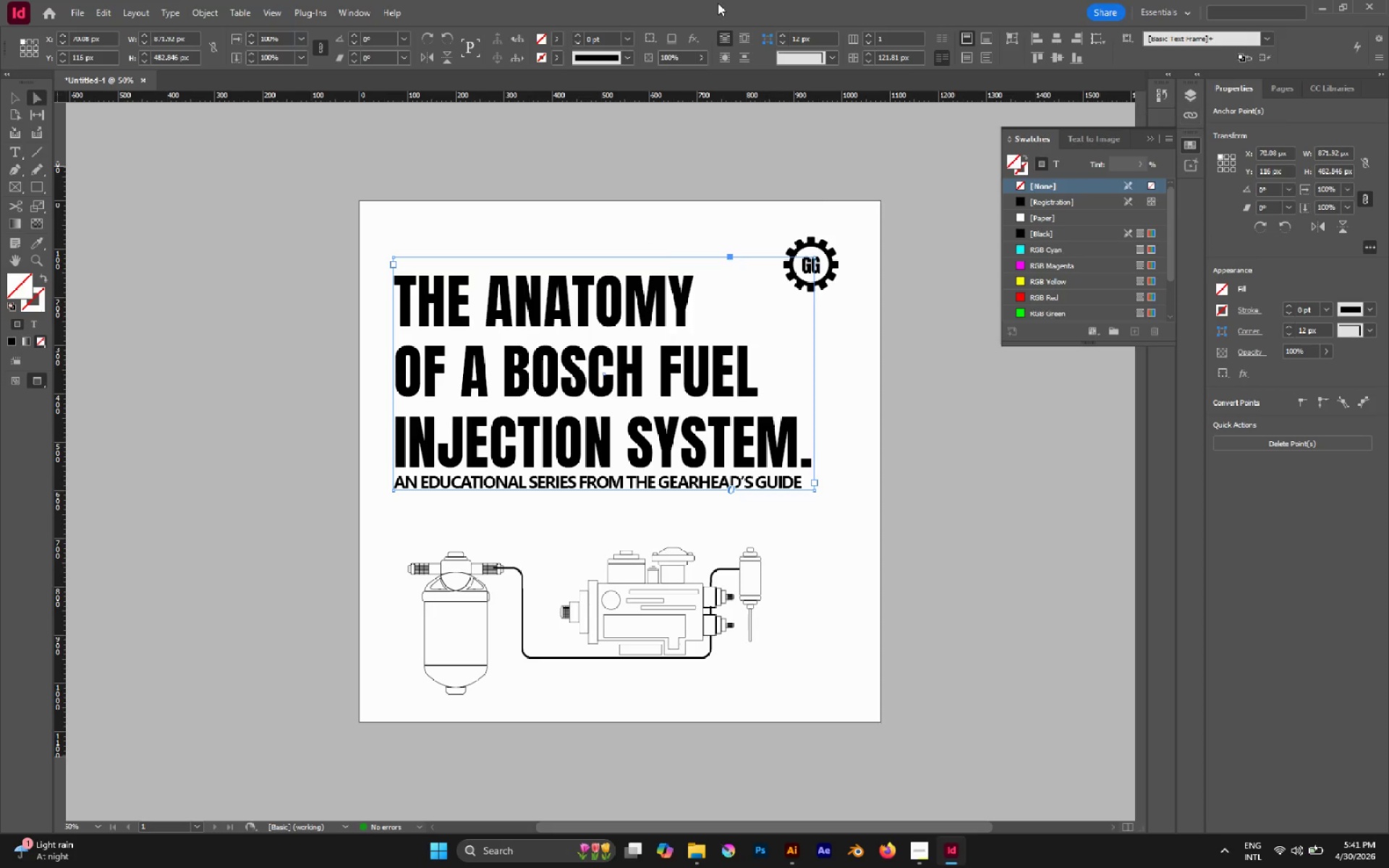 
left_click([343, 9])
 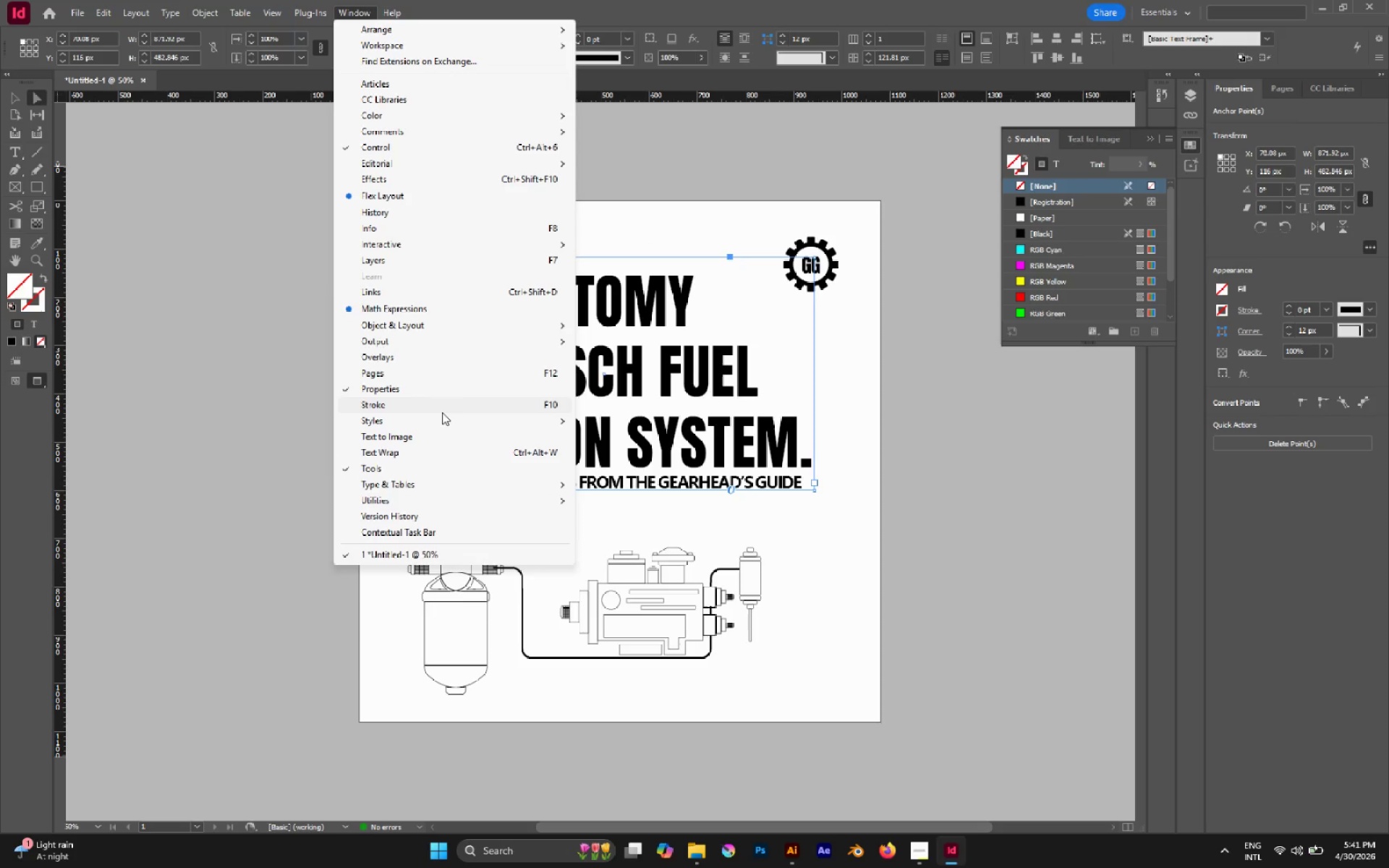 
wait(6.17)
 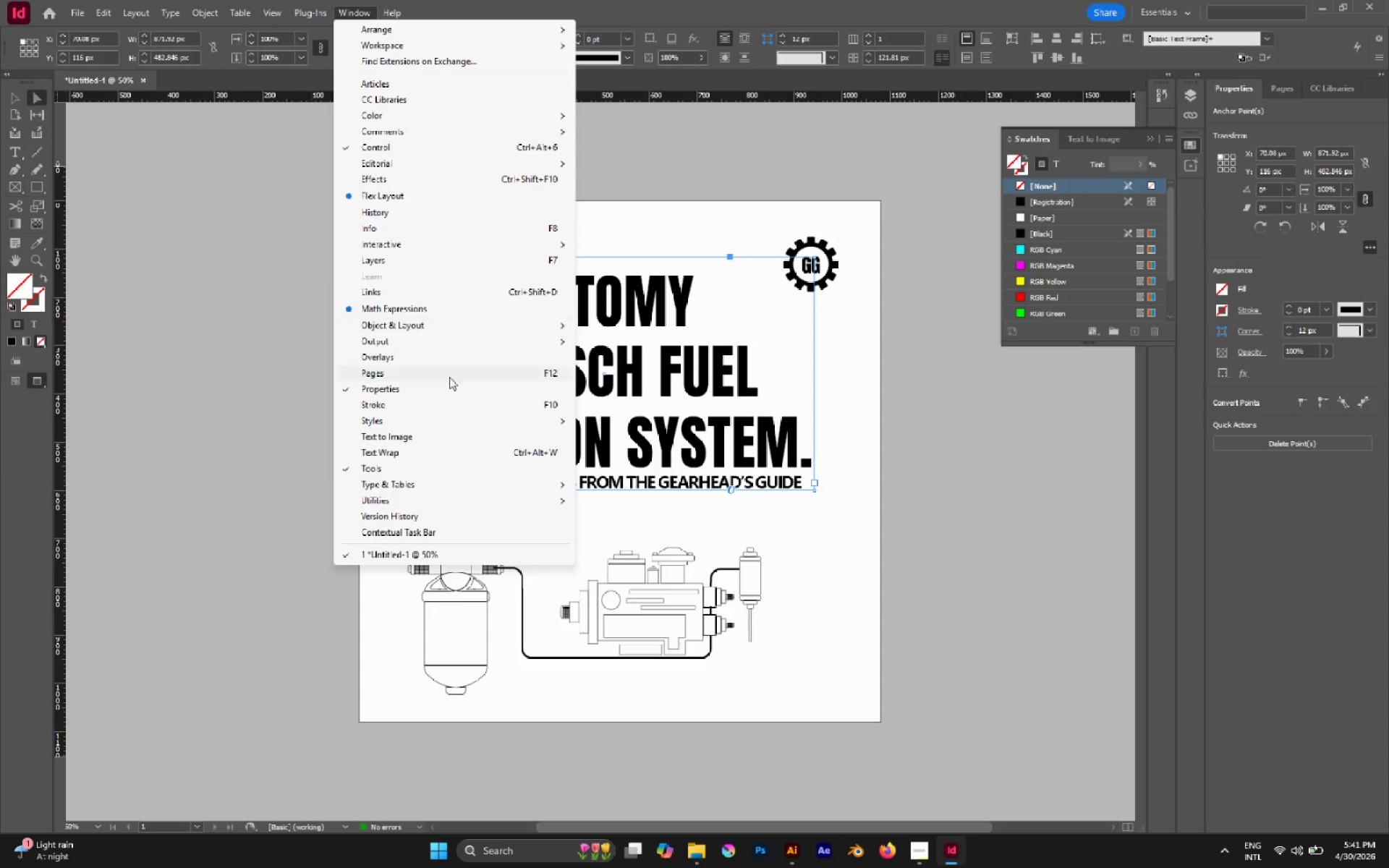 
left_click([447, 425])
 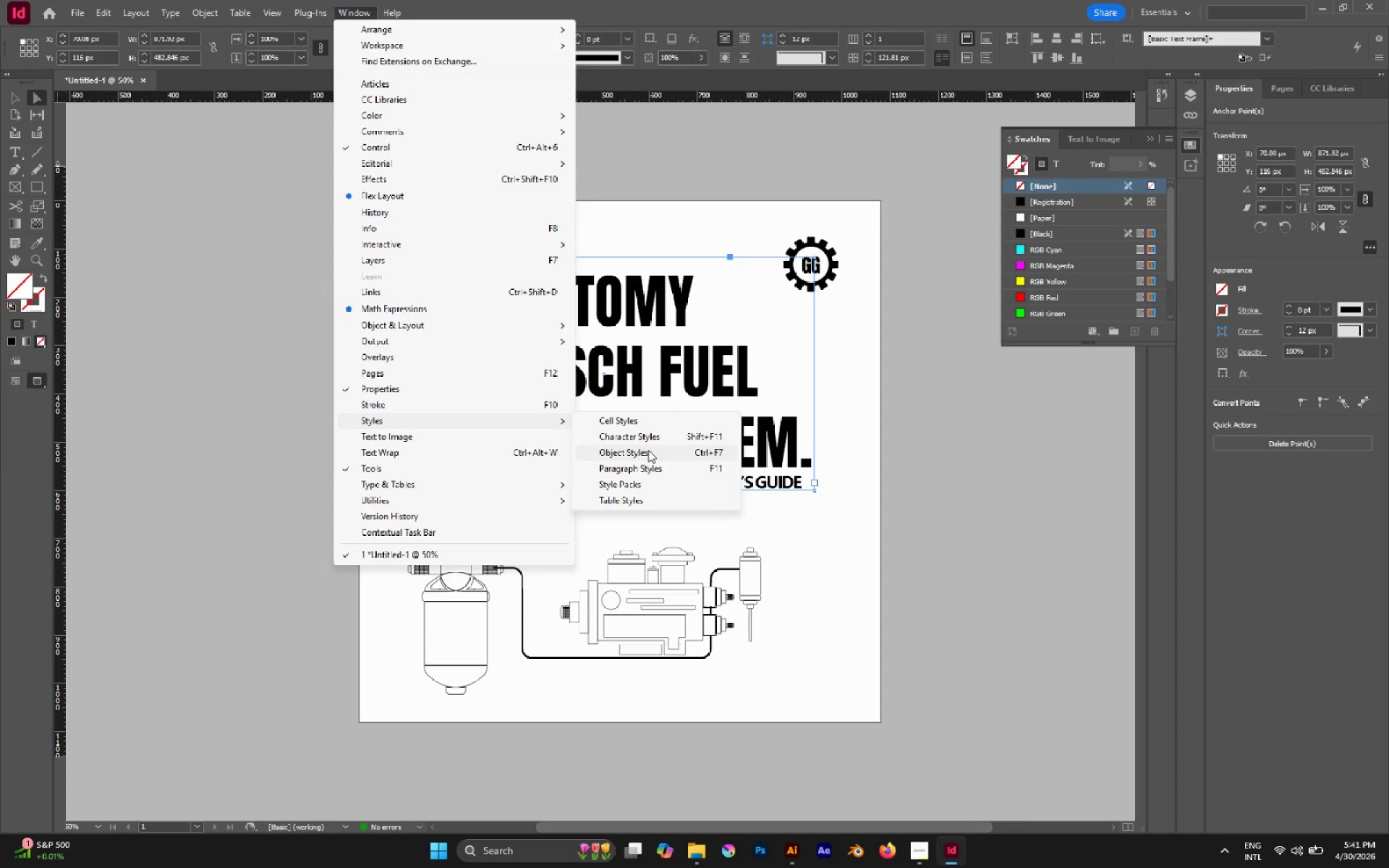 
left_click([653, 468])
 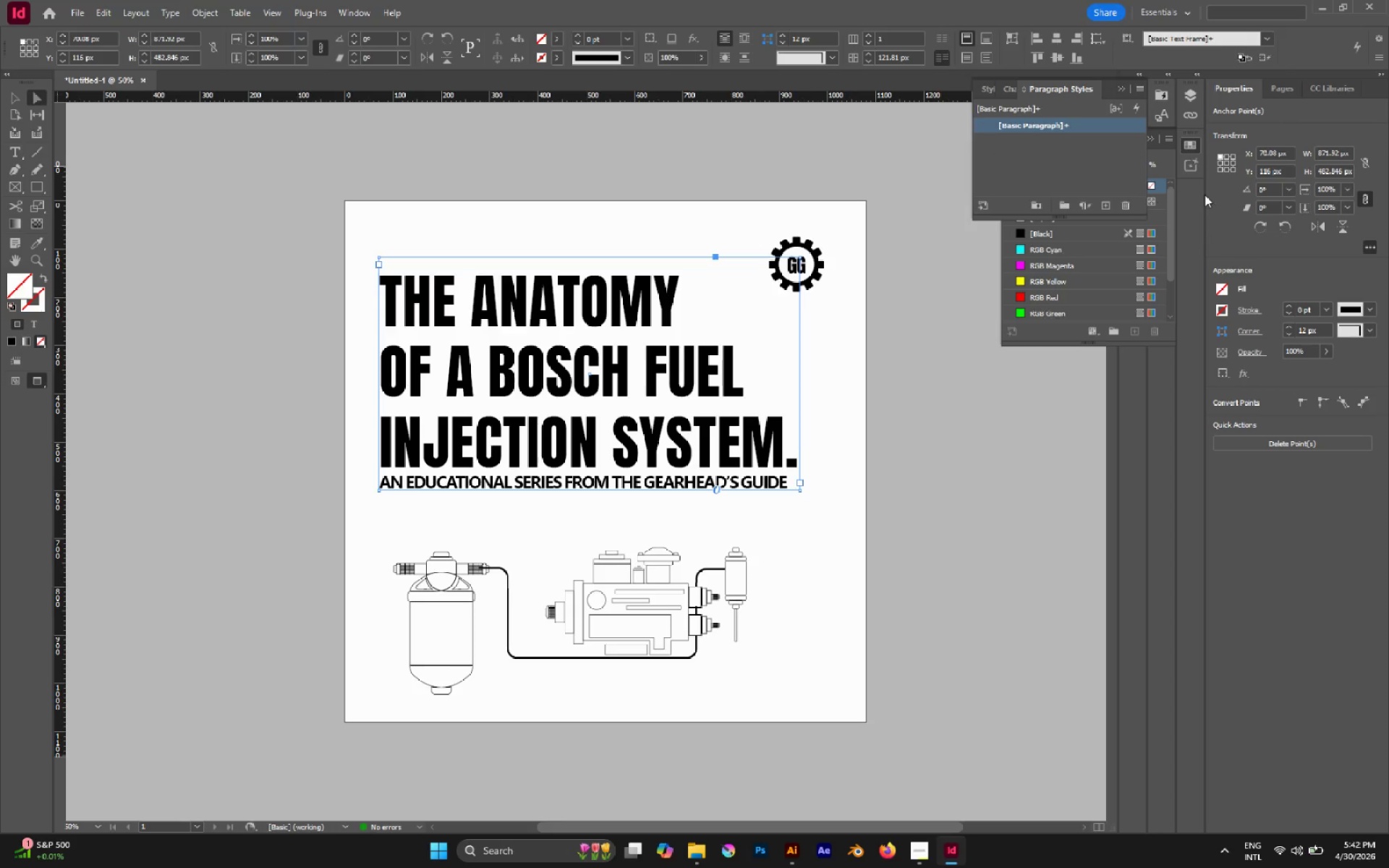 
left_click([1202, 195])
 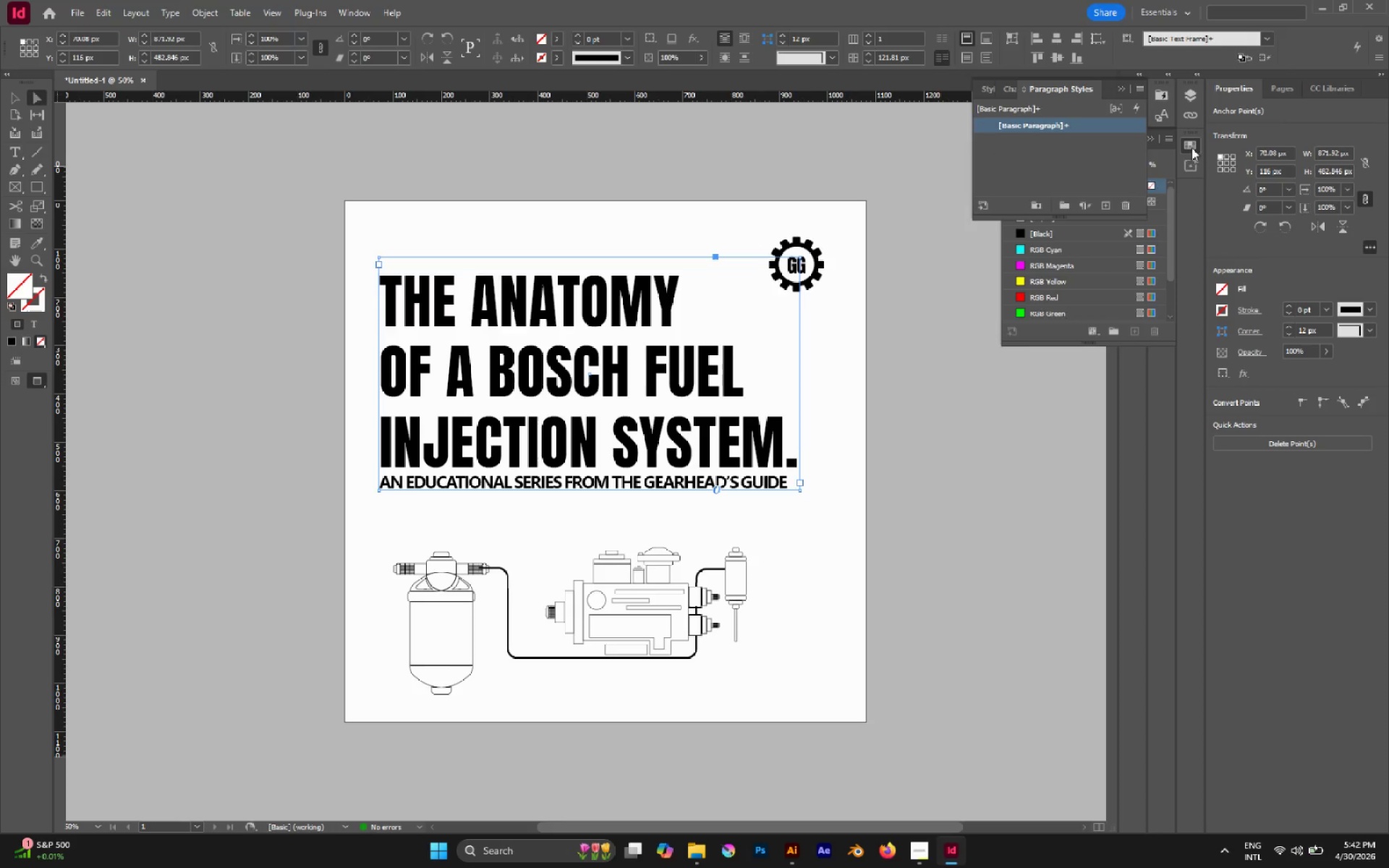 
left_click([1192, 148])
 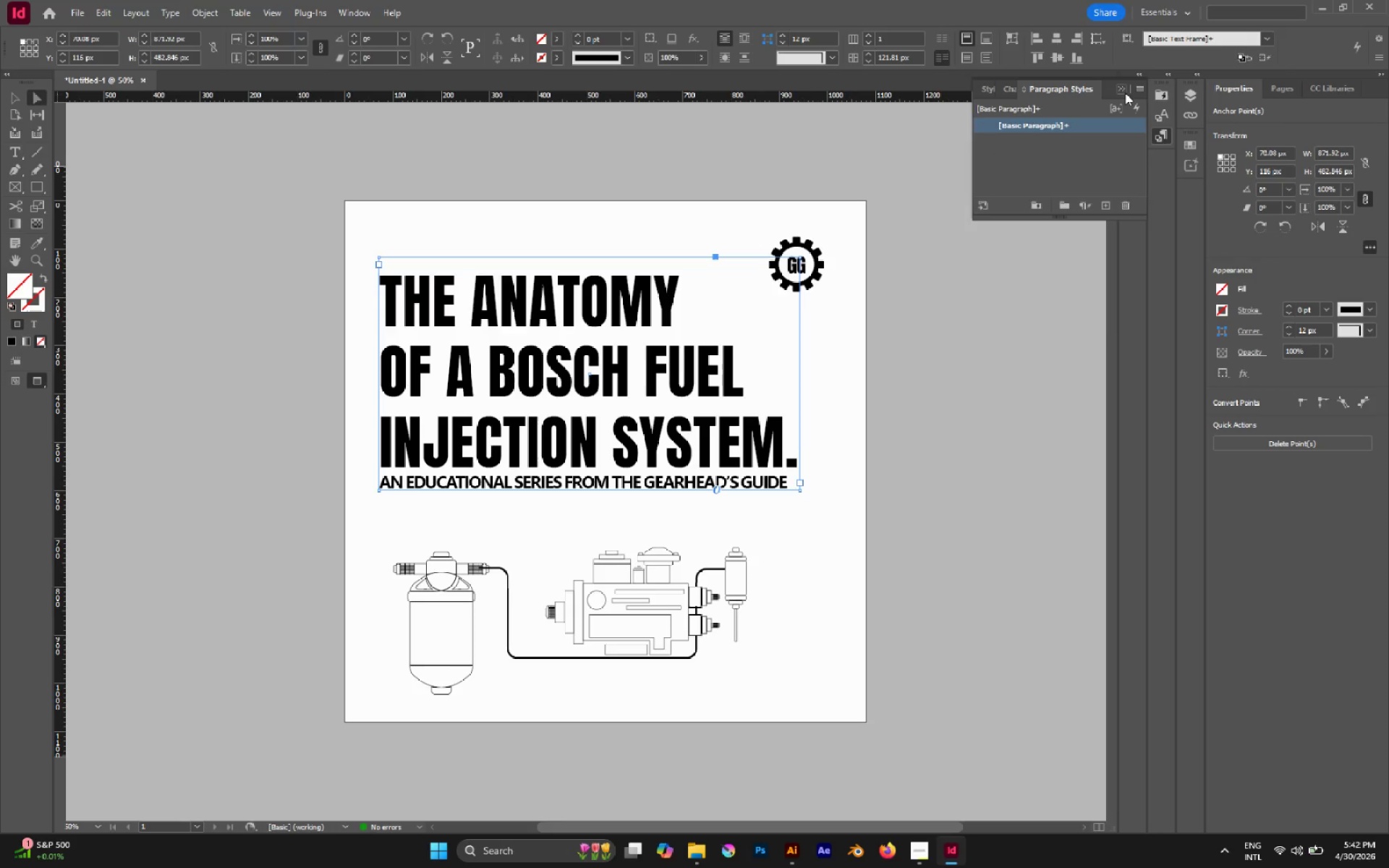 
left_click([1120, 89])
 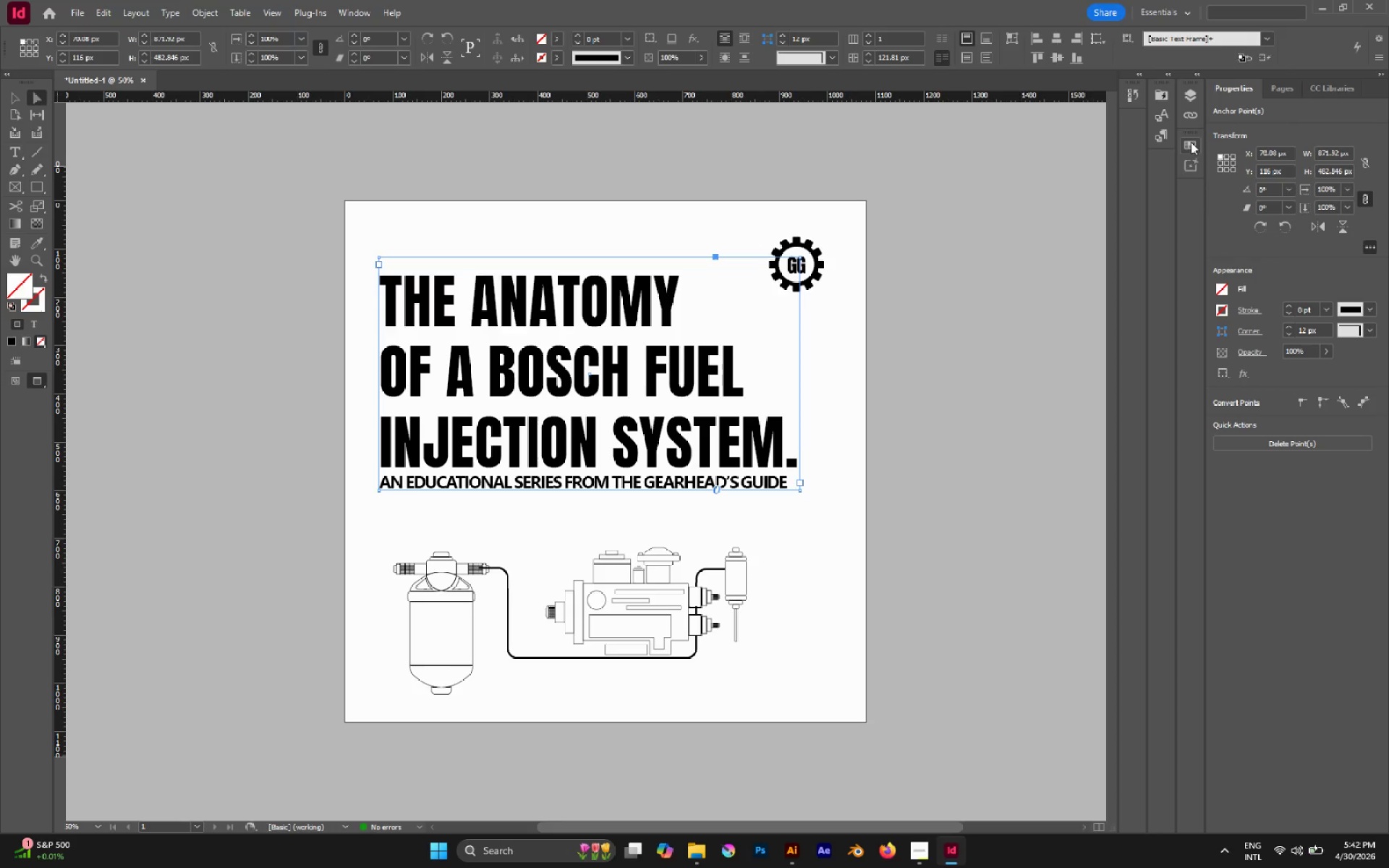 
left_click([1191, 142])
 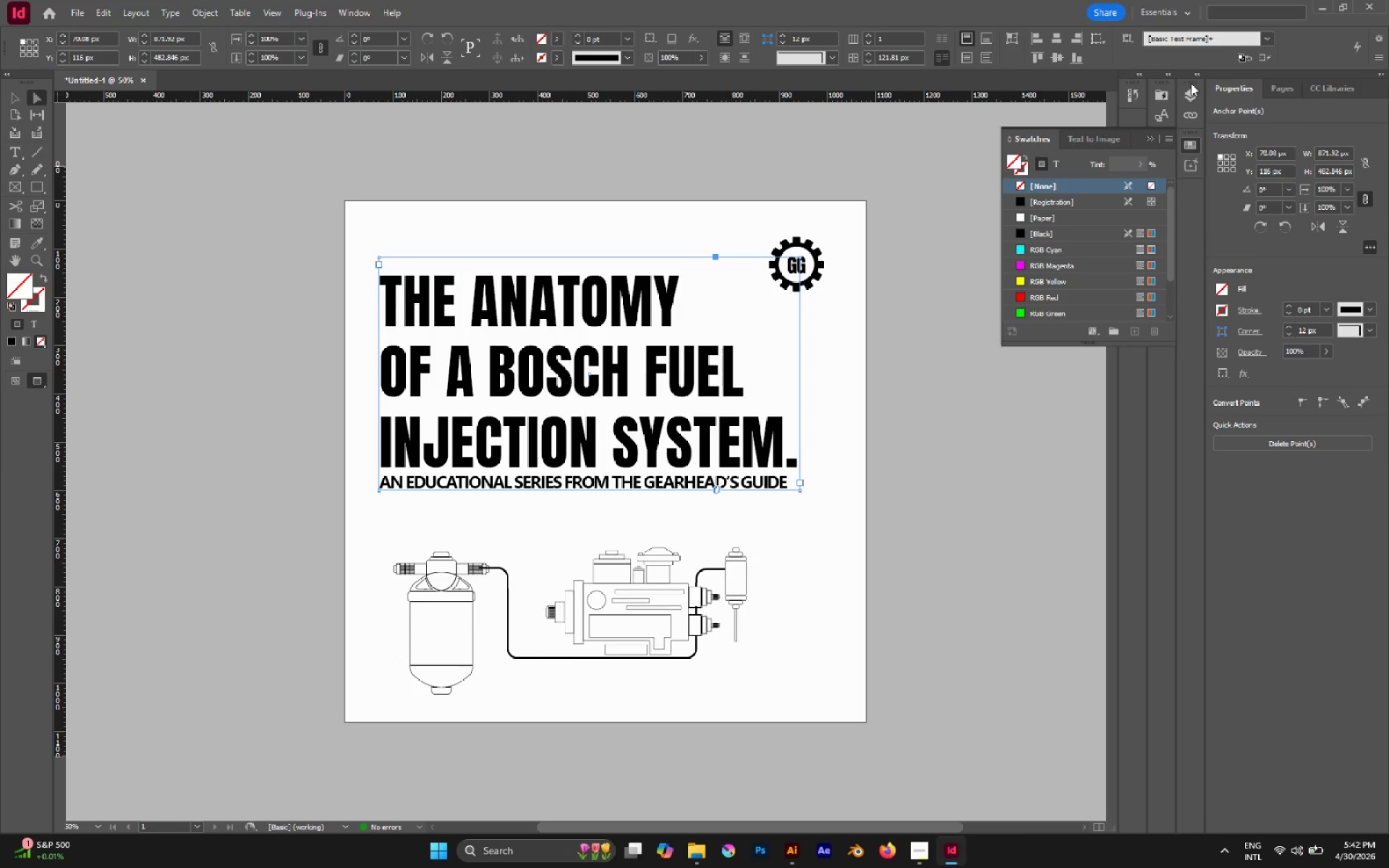 
left_click_drag(start_coordinate=[1191, 83], to_coordinate=[1165, 169])
 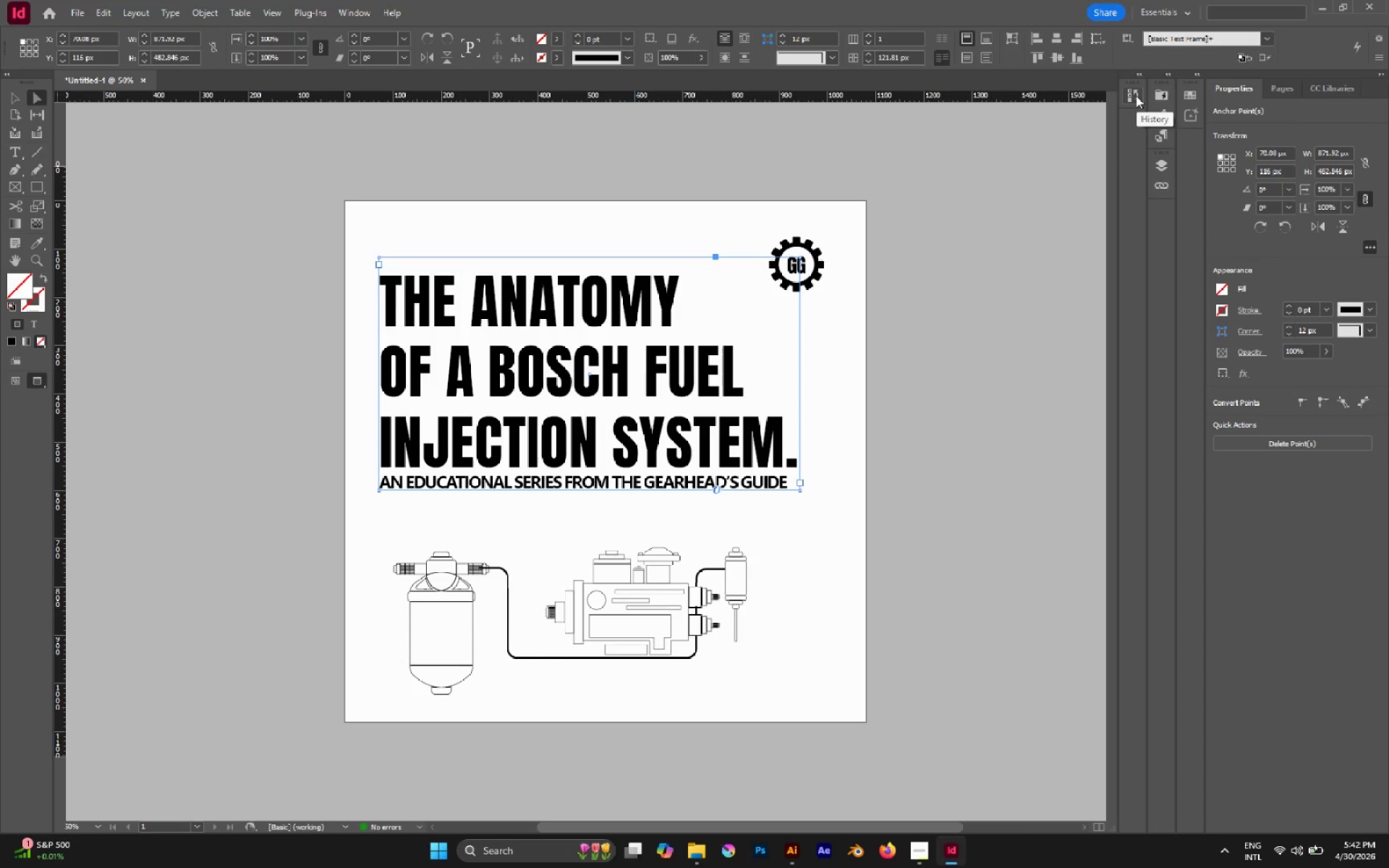 
left_click_drag(start_coordinate=[1134, 84], to_coordinate=[1163, 207])
 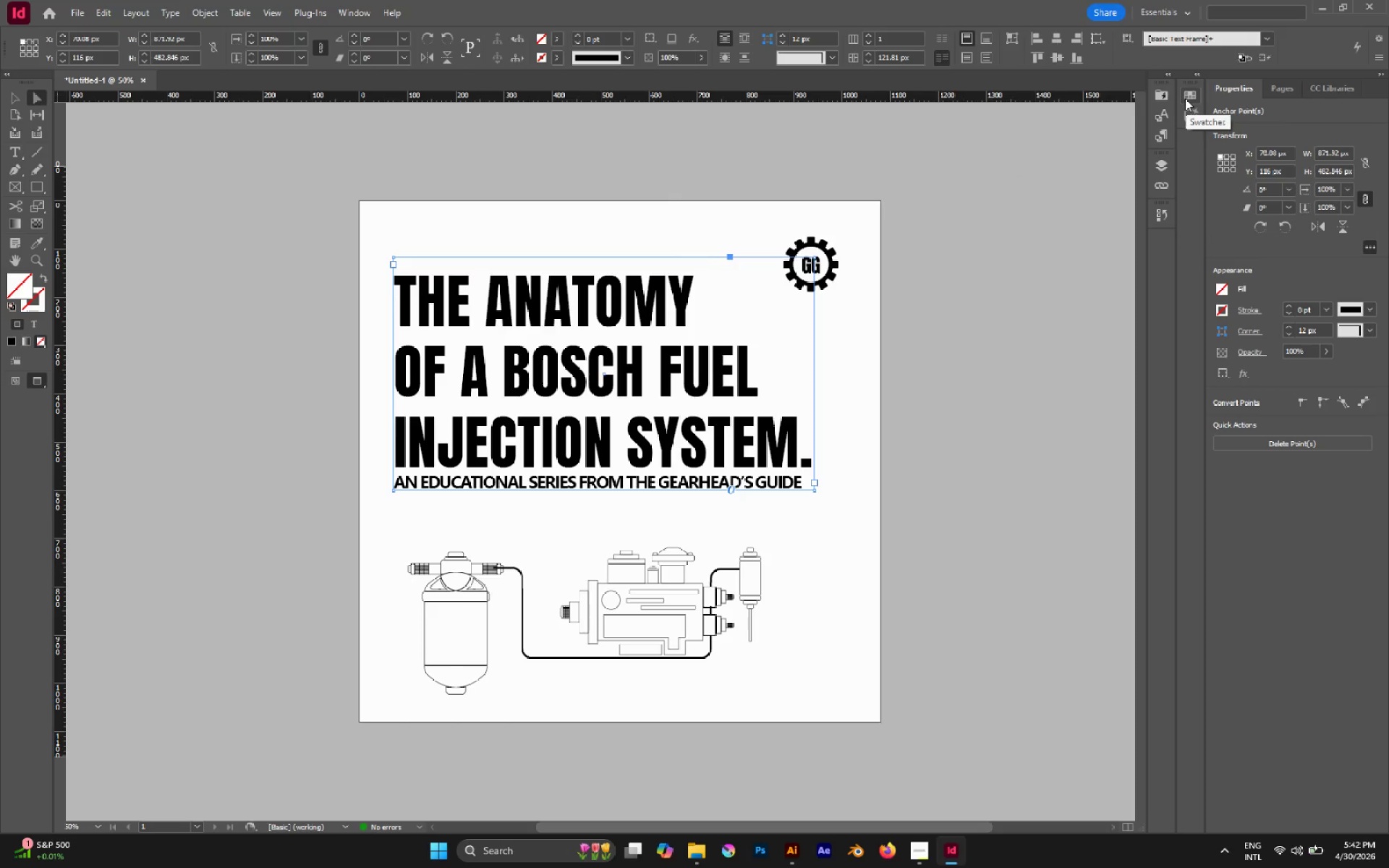 
left_click_drag(start_coordinate=[1187, 93], to_coordinate=[1162, 237])
 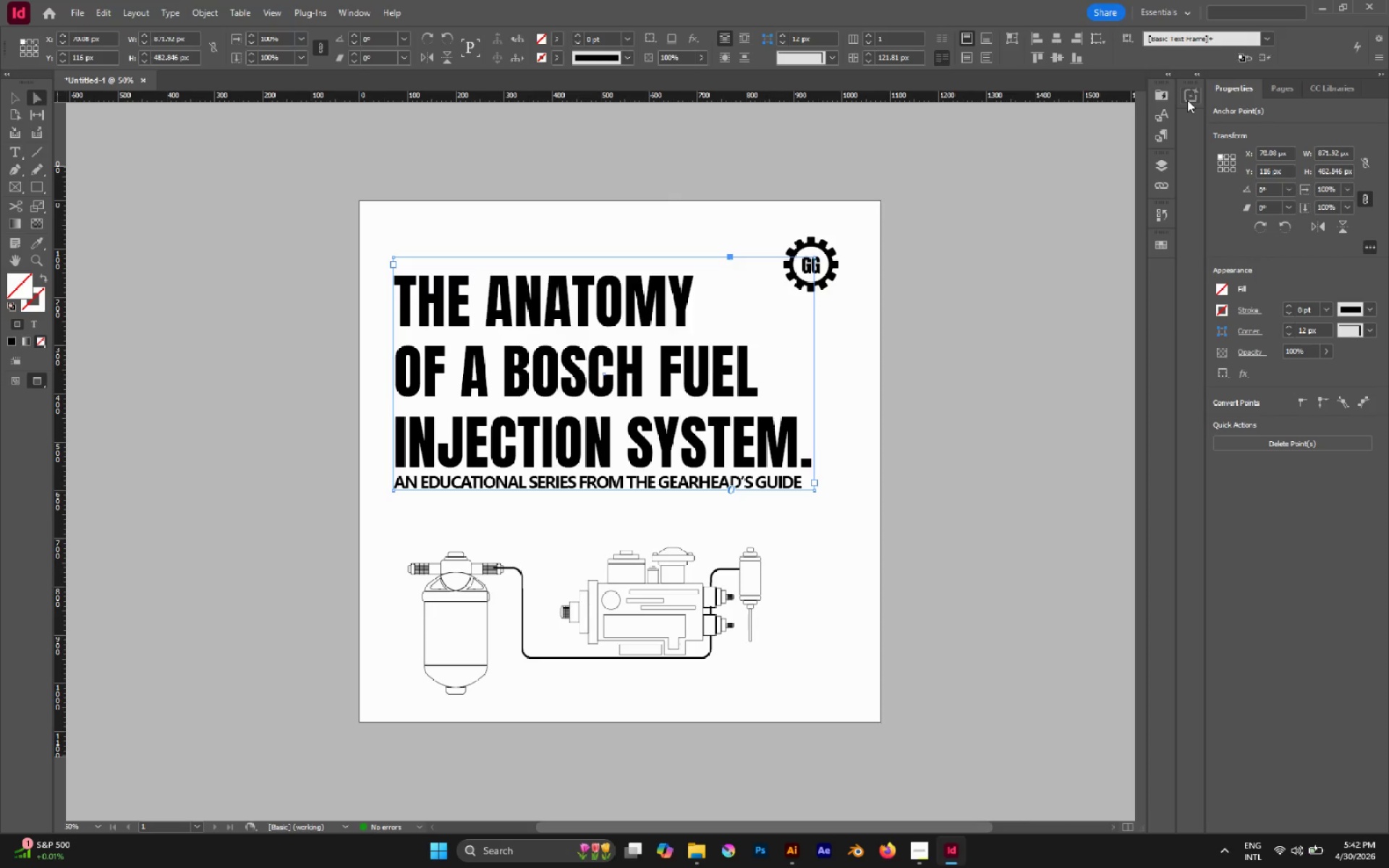 
left_click_drag(start_coordinate=[1187, 100], to_coordinate=[1160, 78])
 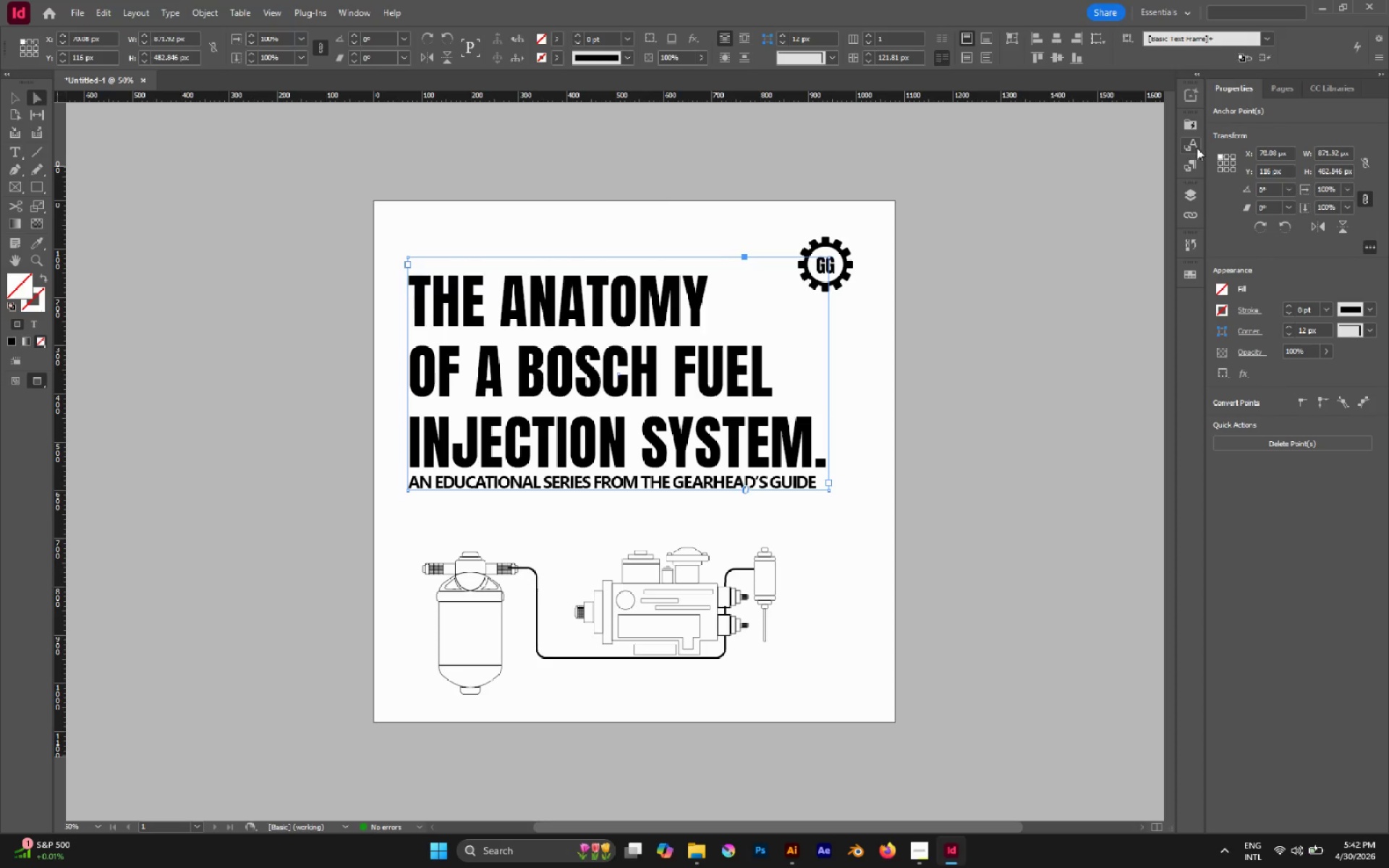 
left_click([1186, 127])
 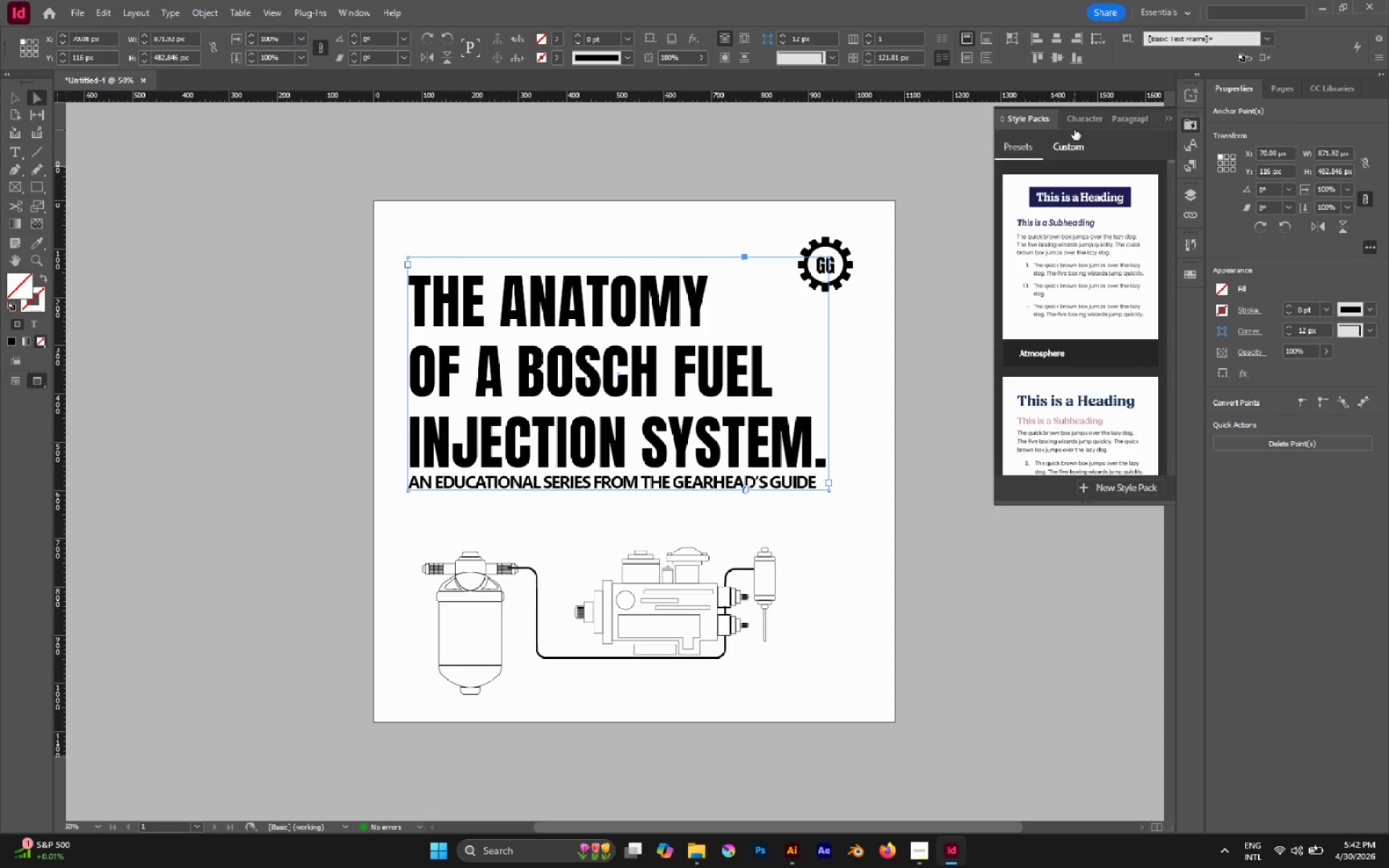 
left_click([1086, 118])
 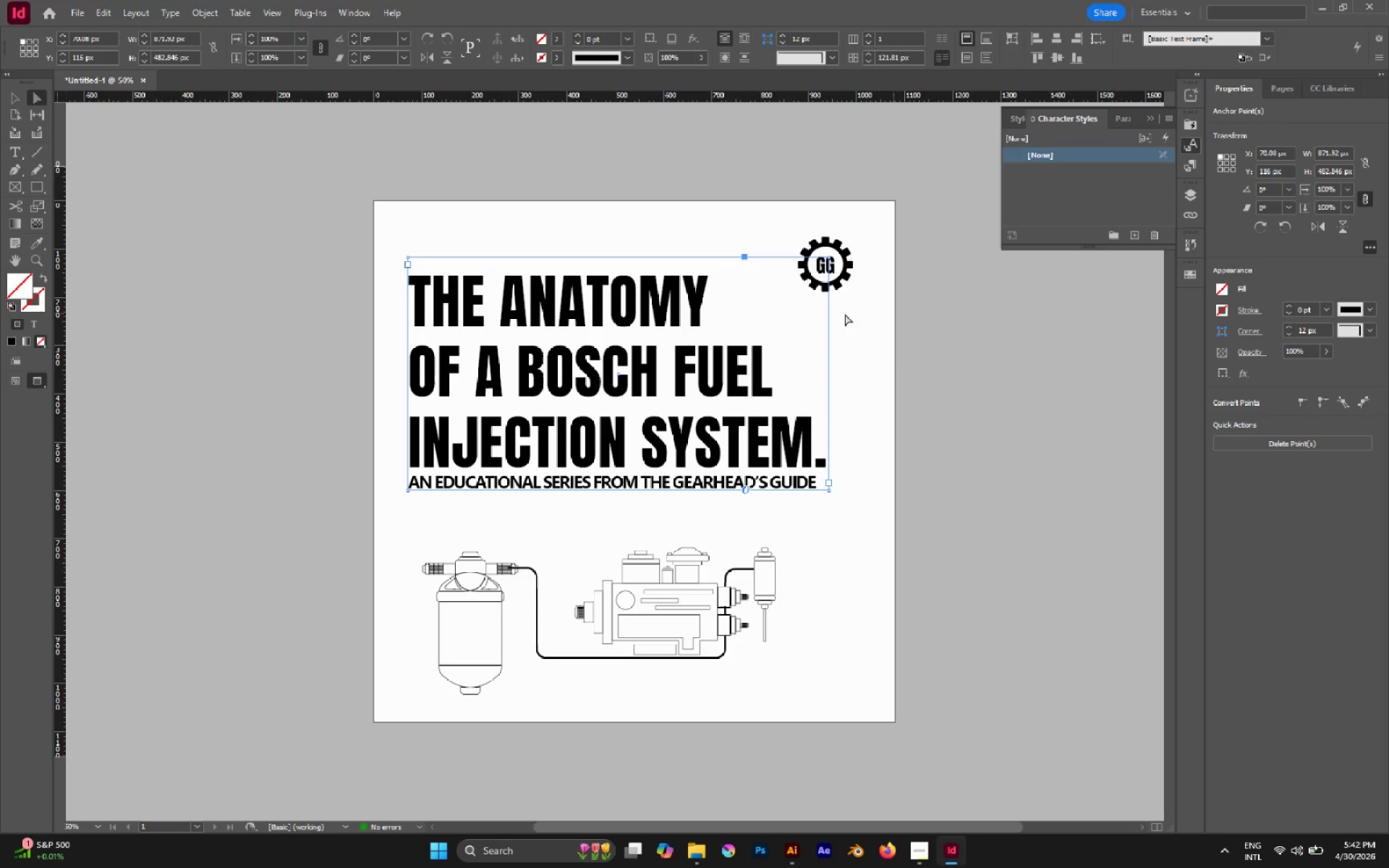 
left_click([1137, 239])
 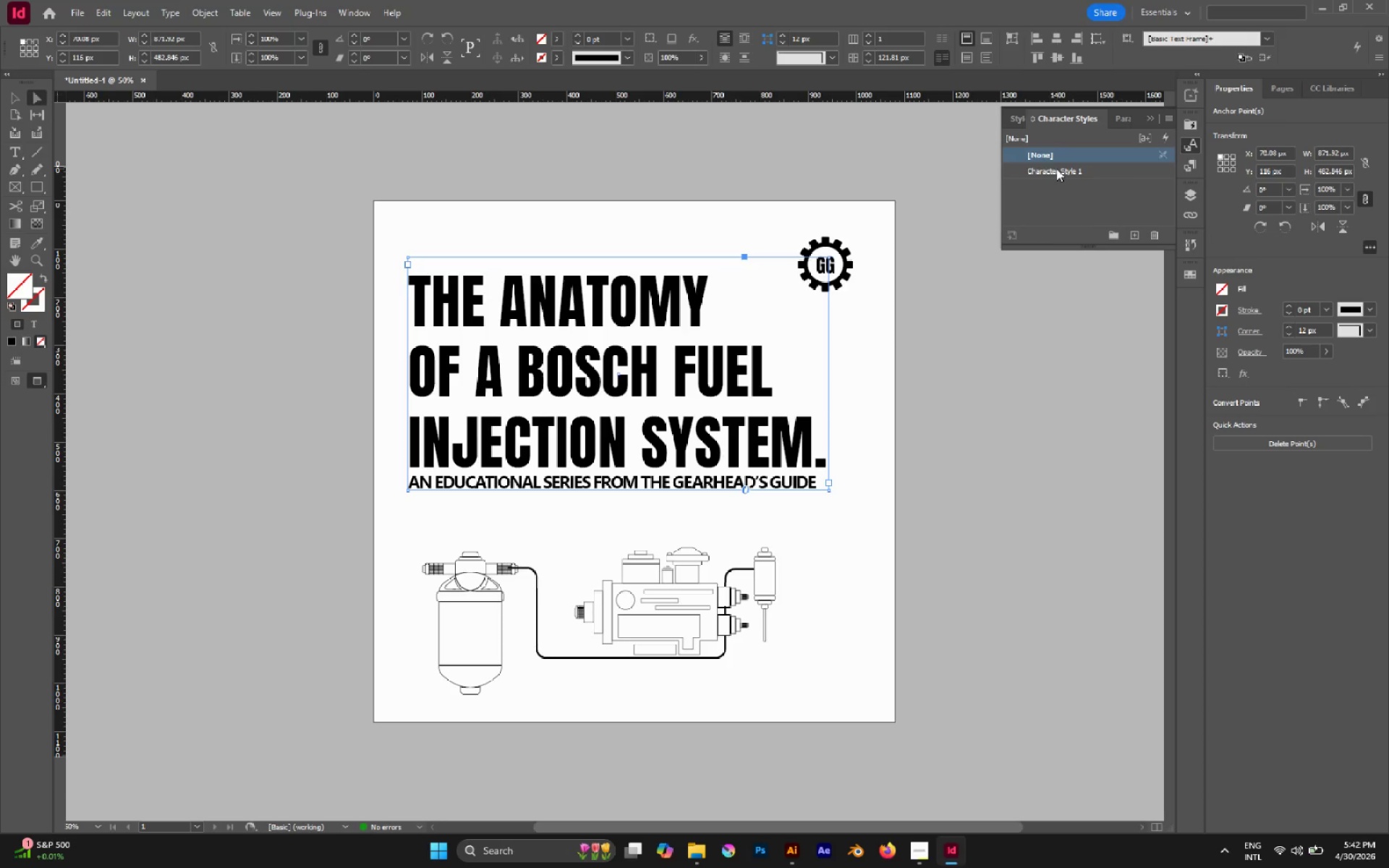 
double_click([1056, 169])
 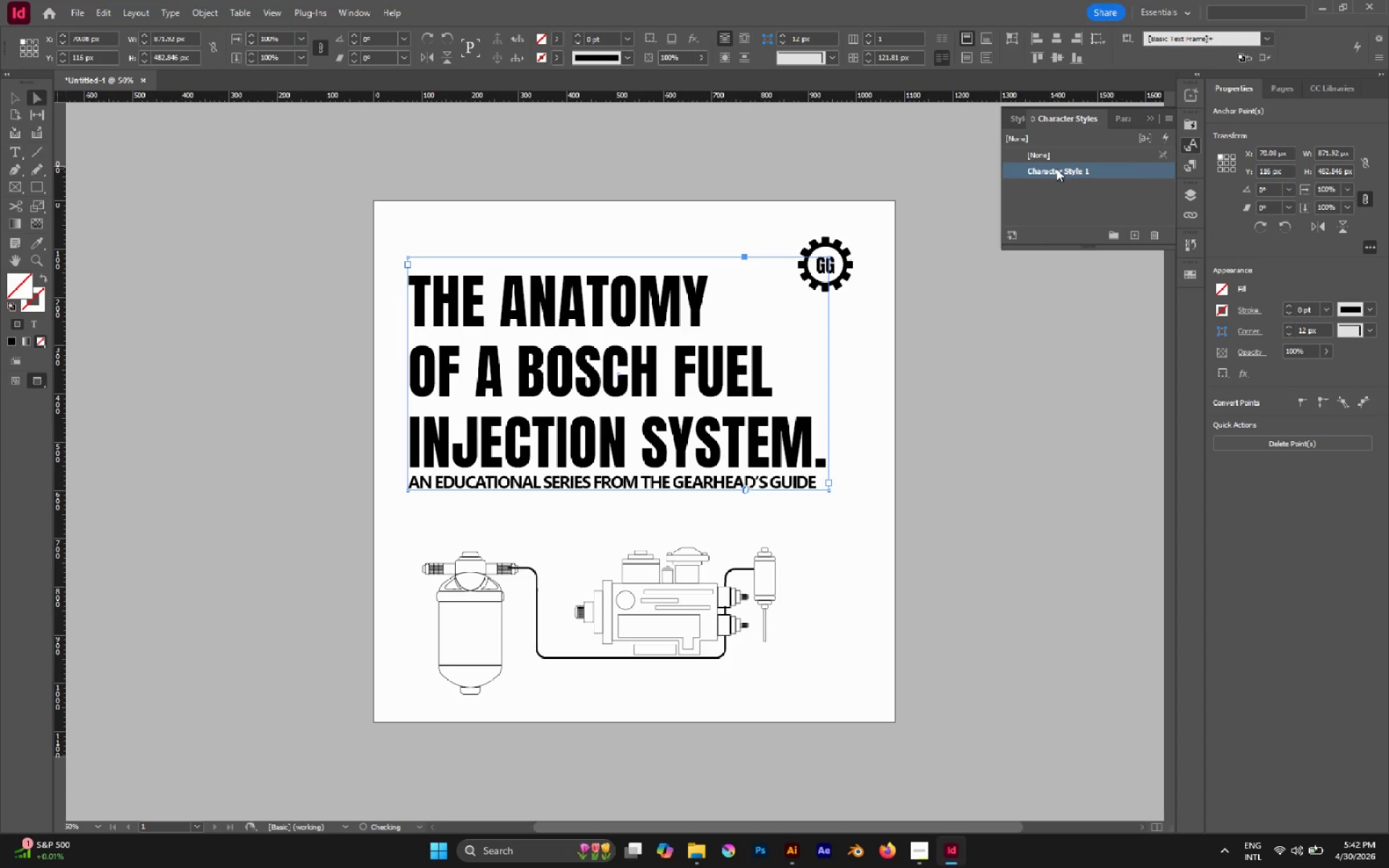 
right_click([1056, 169])
 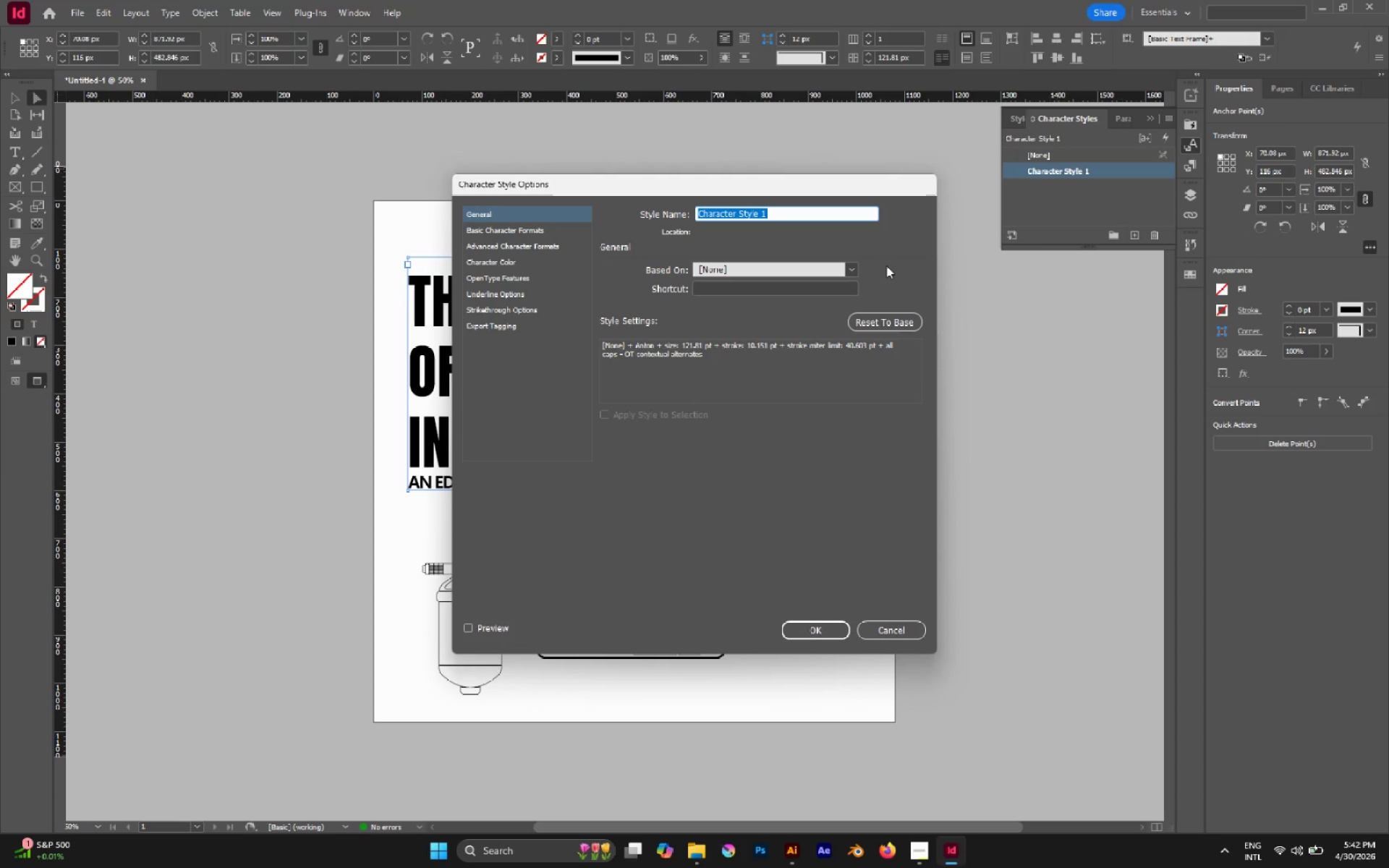 
type(Headline-1)
 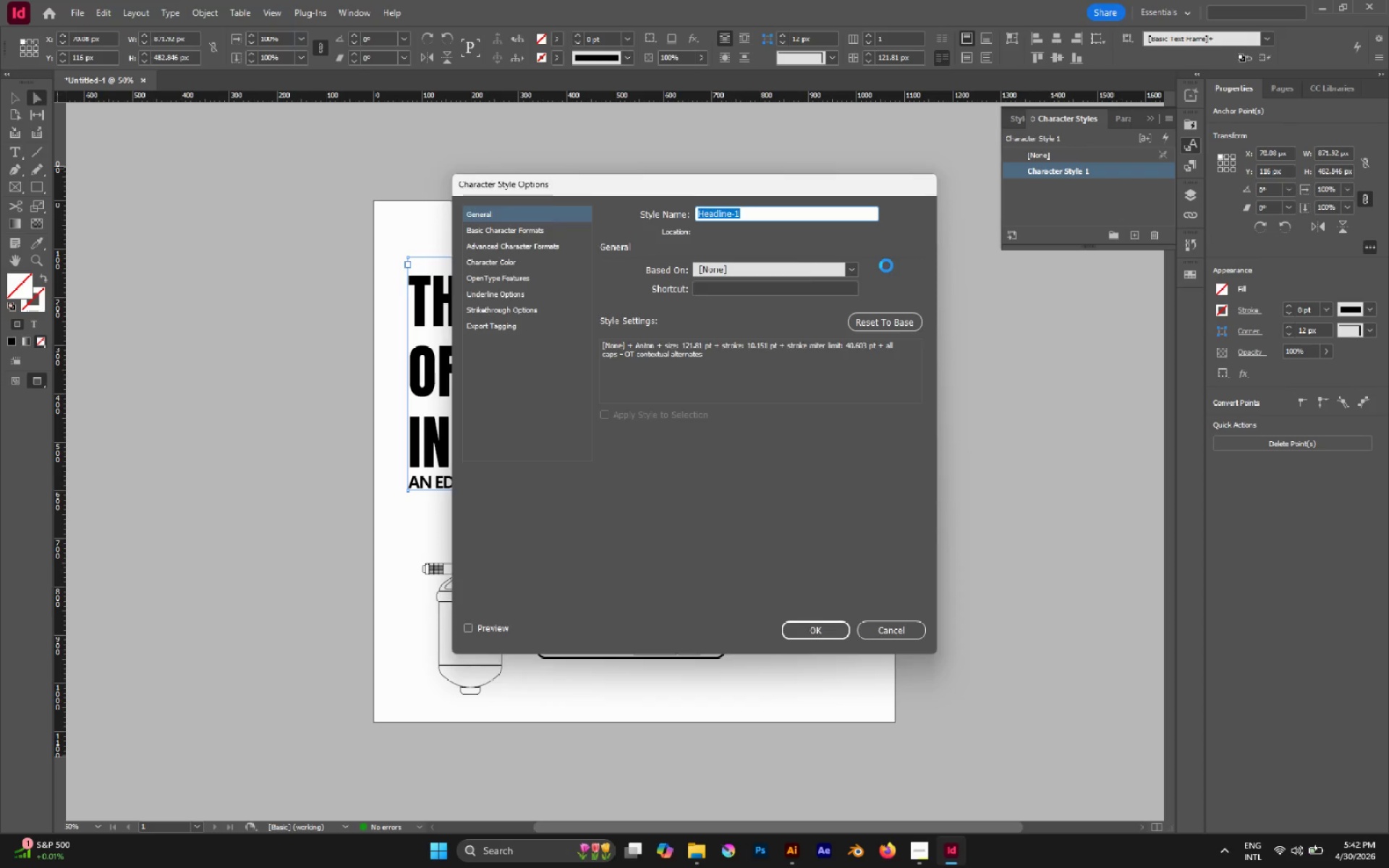 
key(Enter)
 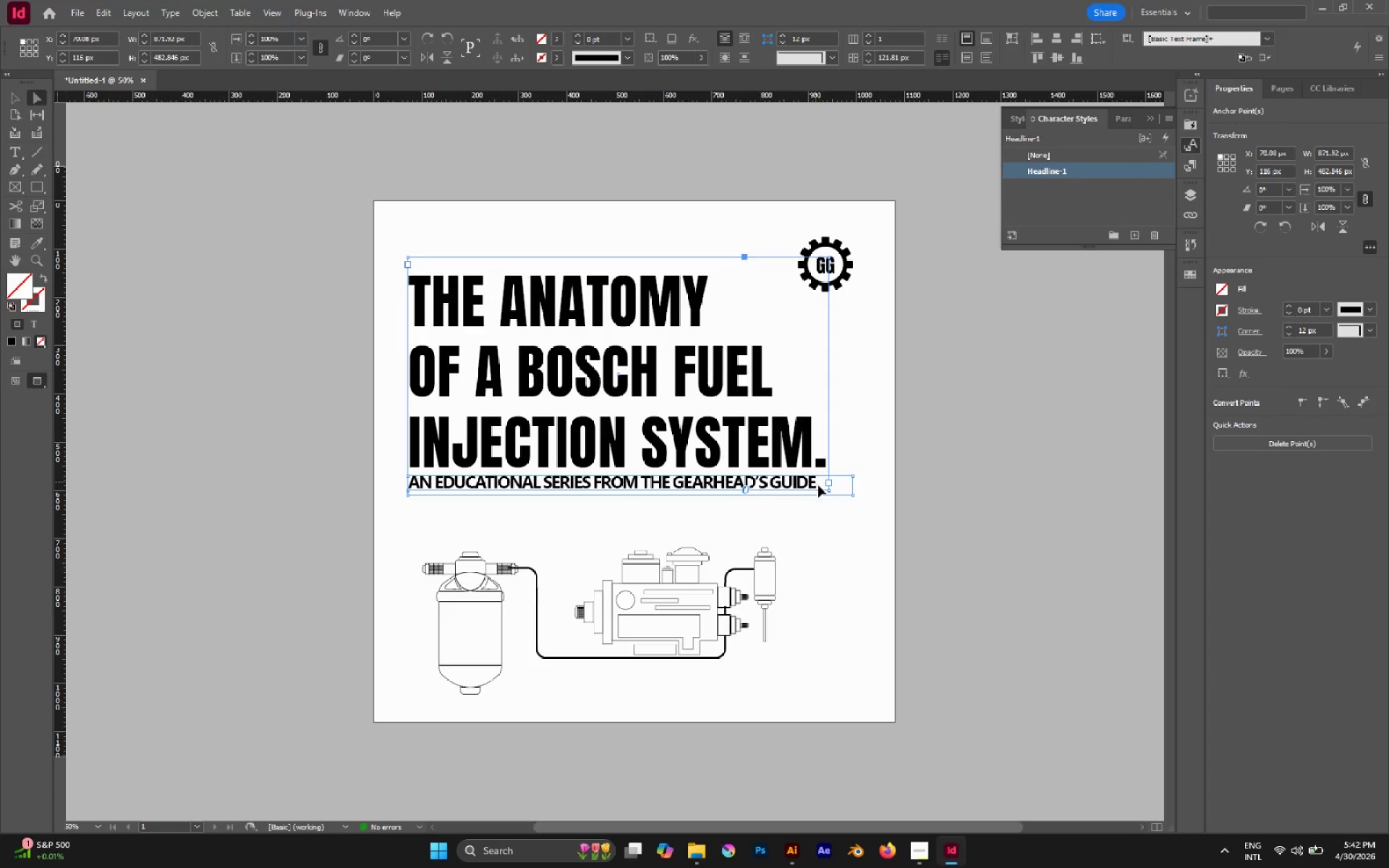 
left_click([850, 503])
 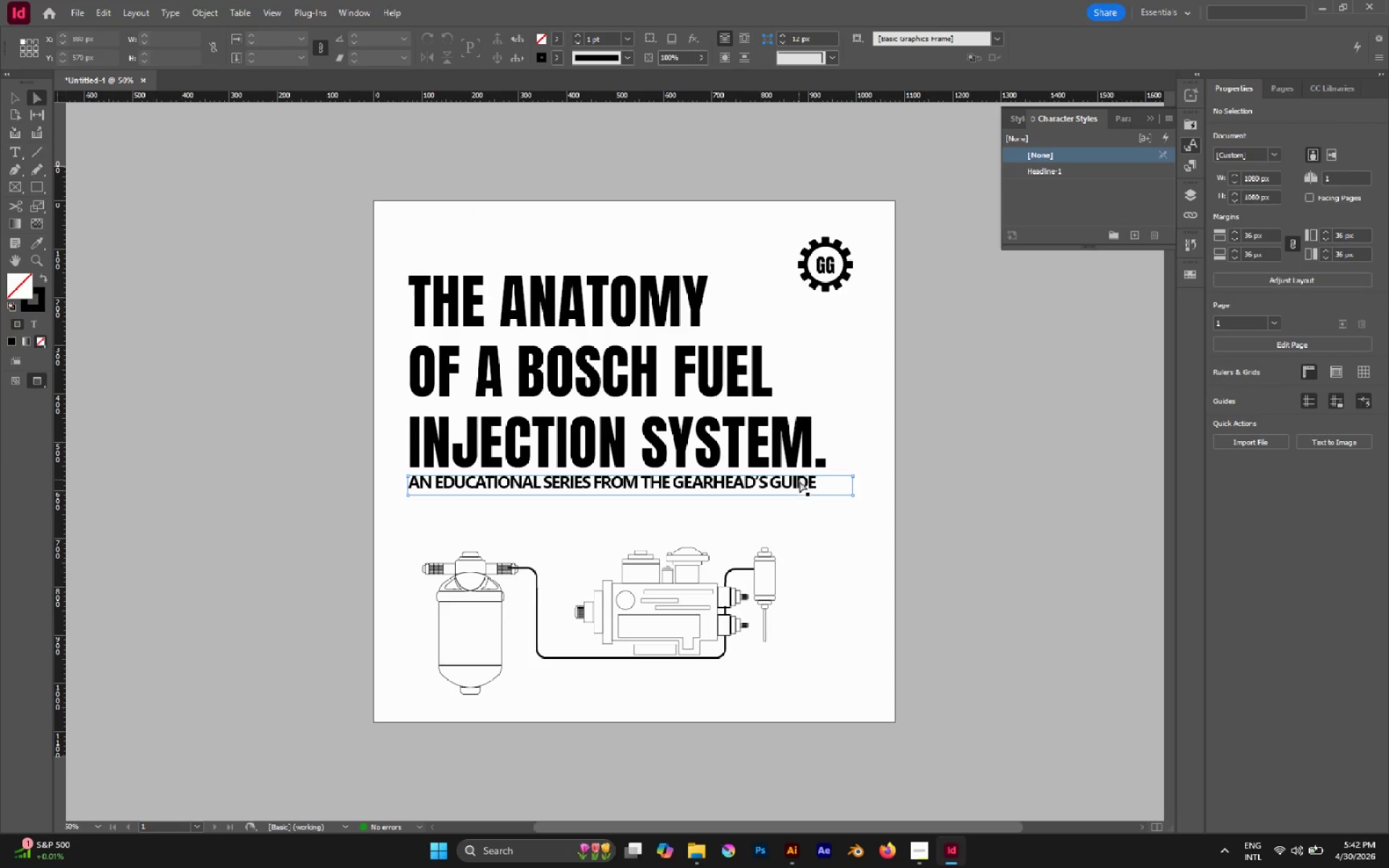 
left_click([800, 481])
 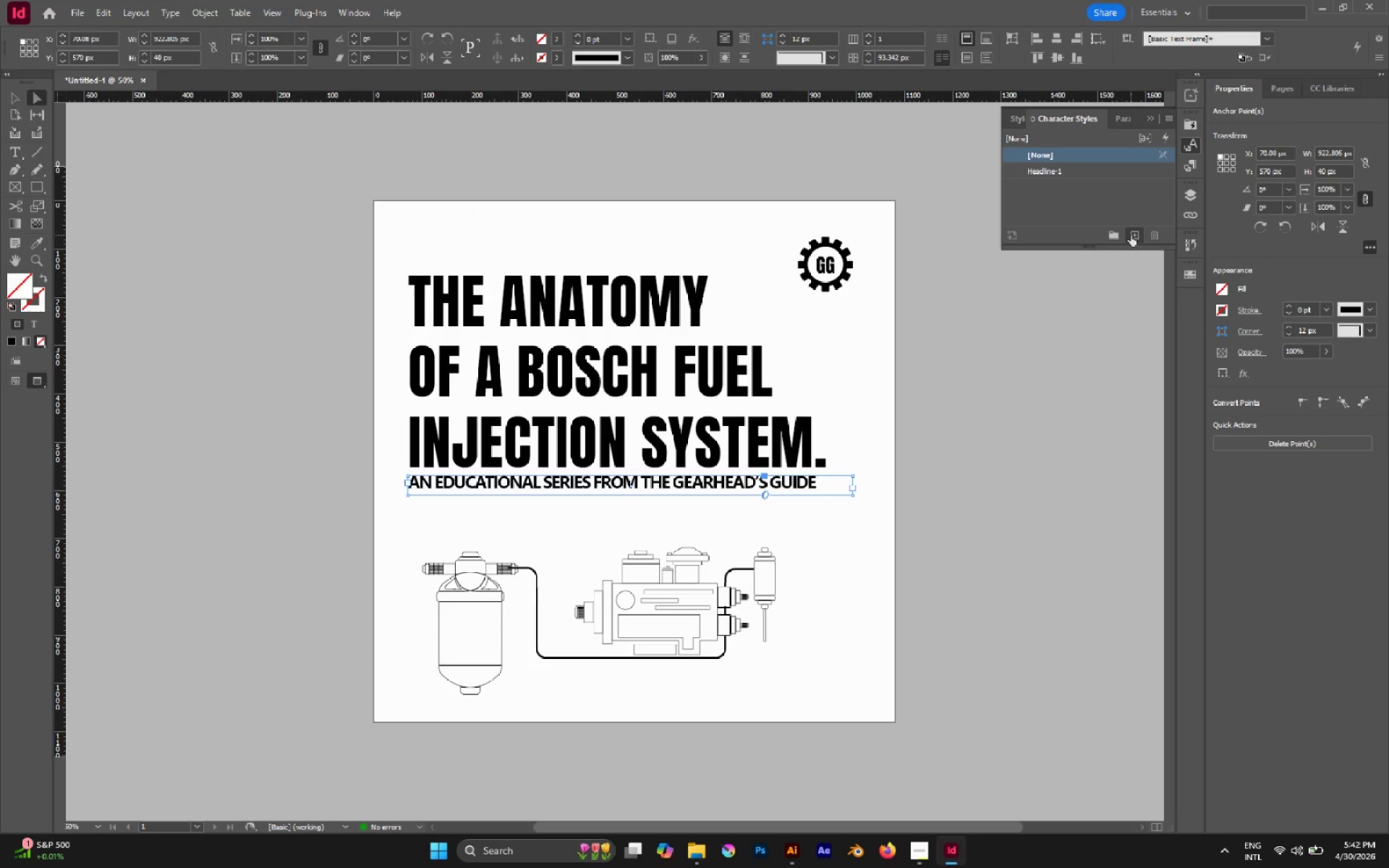 
left_click([1135, 235])
 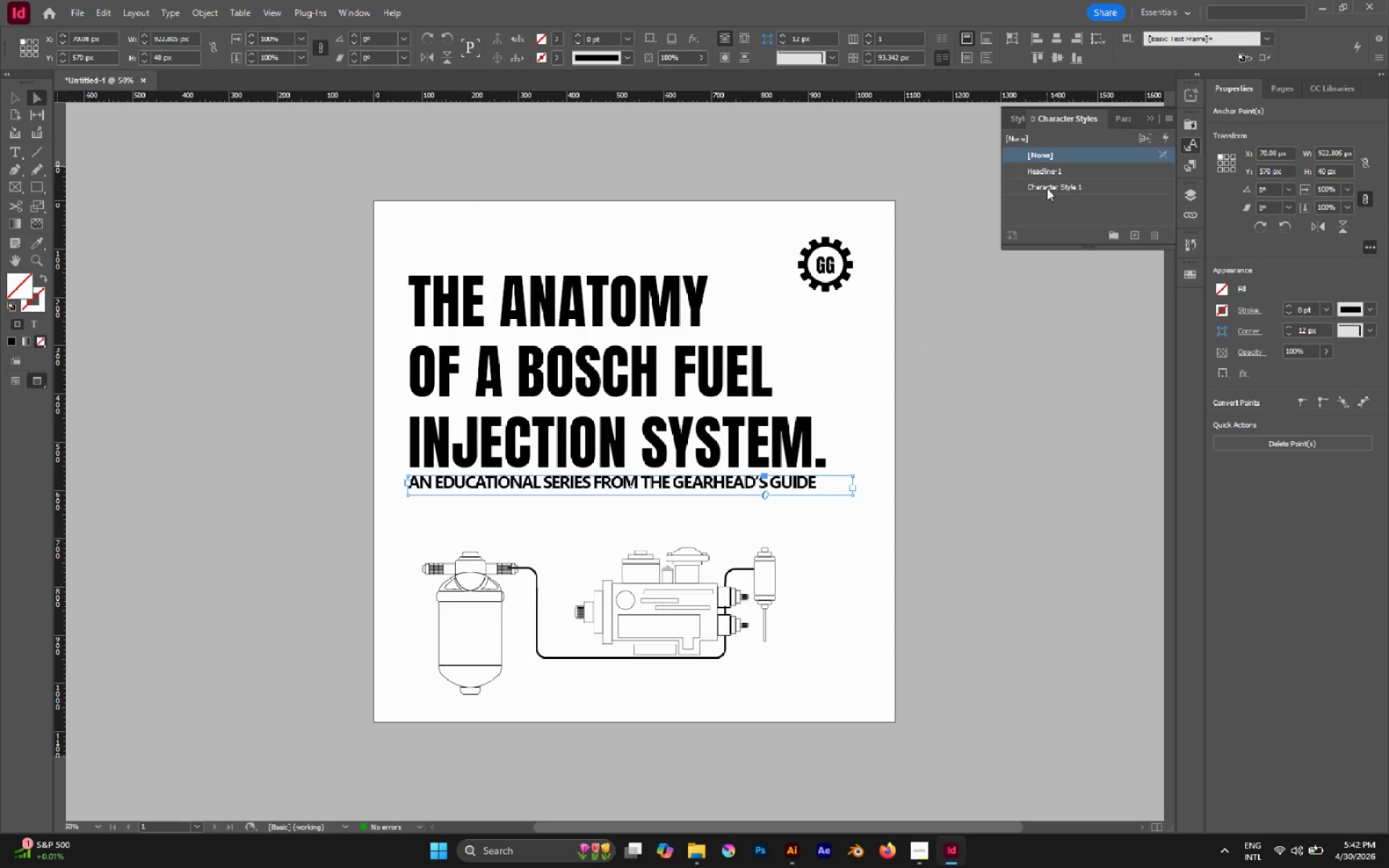 
left_click([1047, 188])
 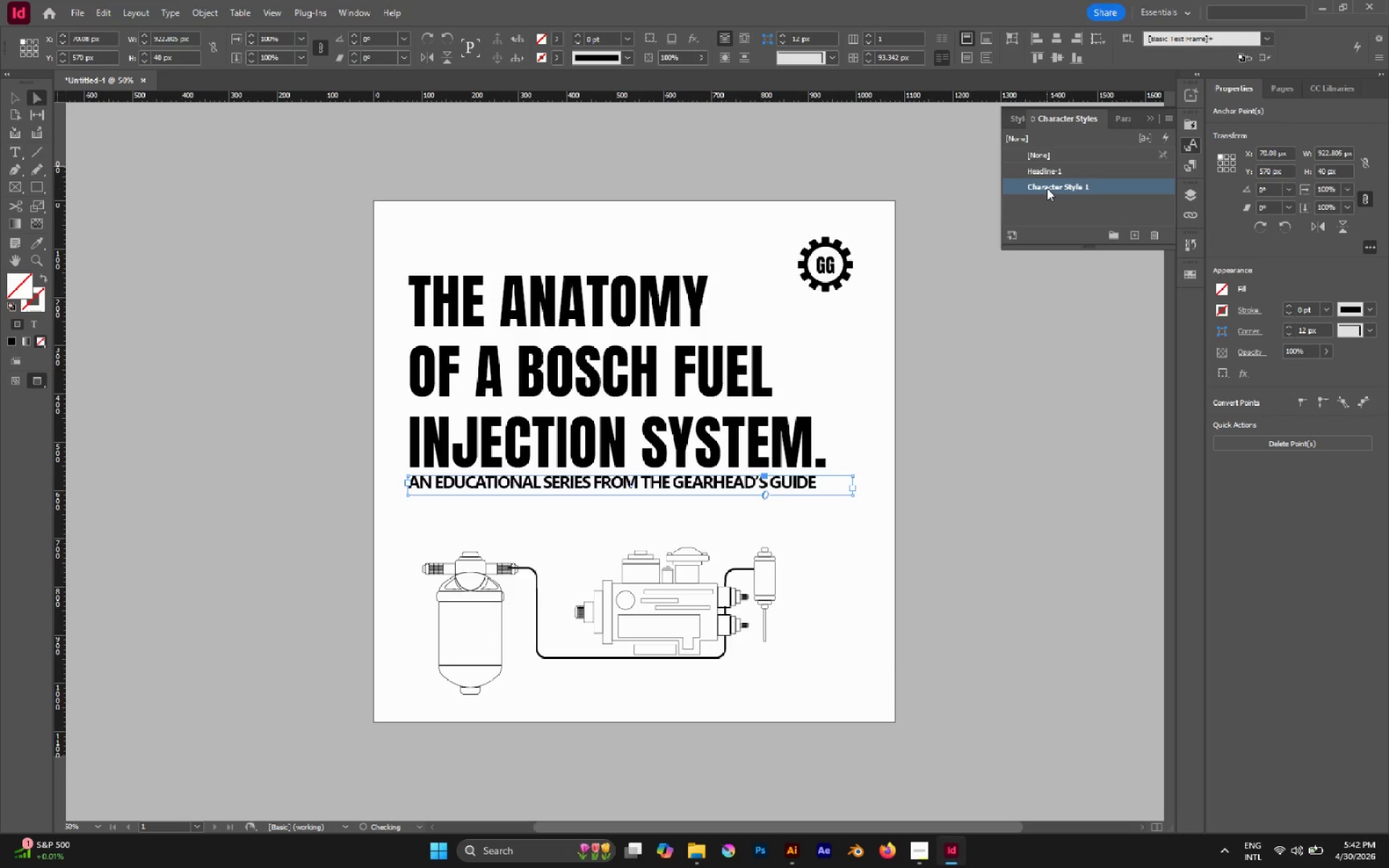 
left_click_drag(start_coordinate=[1047, 188], to_coordinate=[1040, 174])
 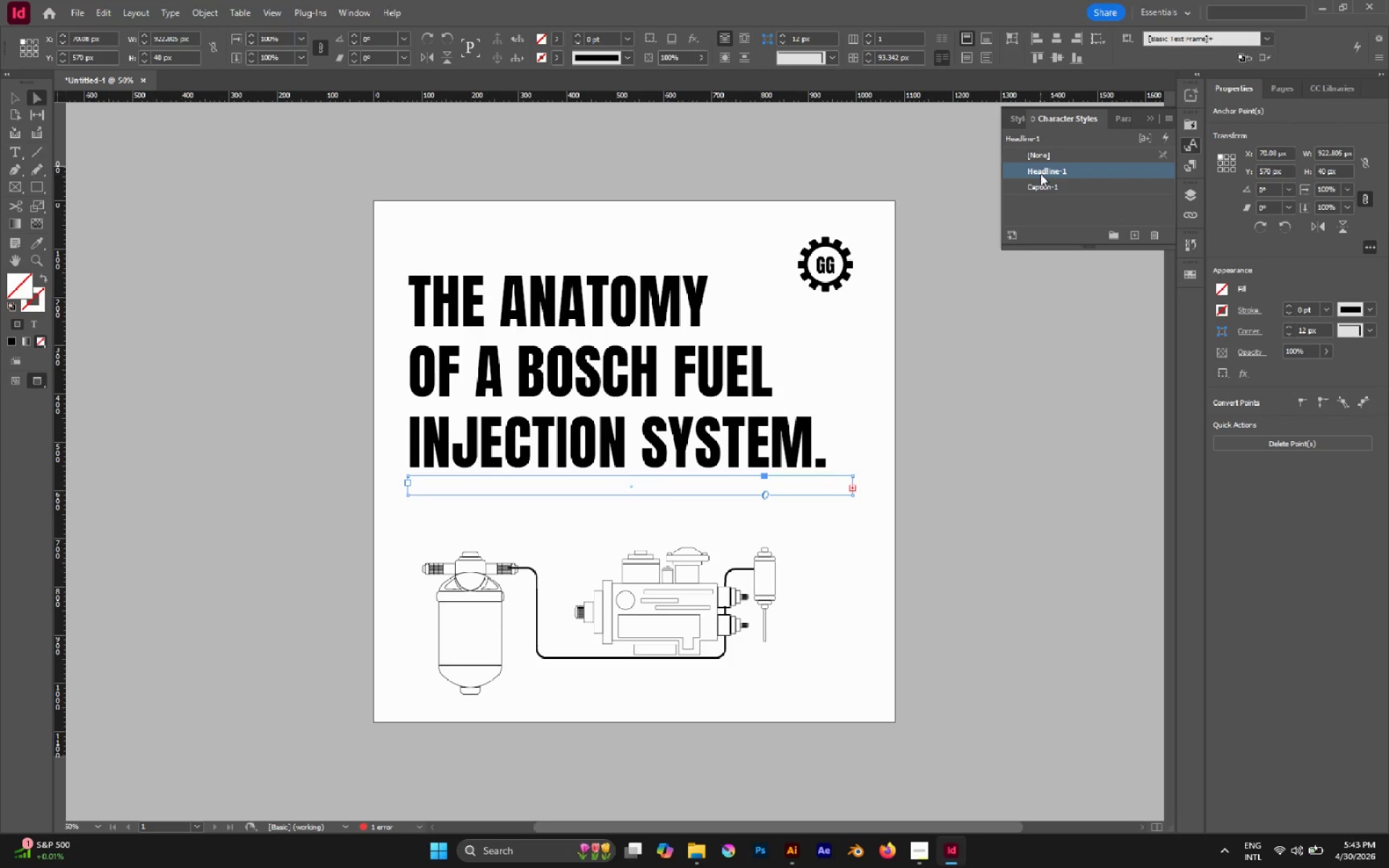 
type(Caption)
 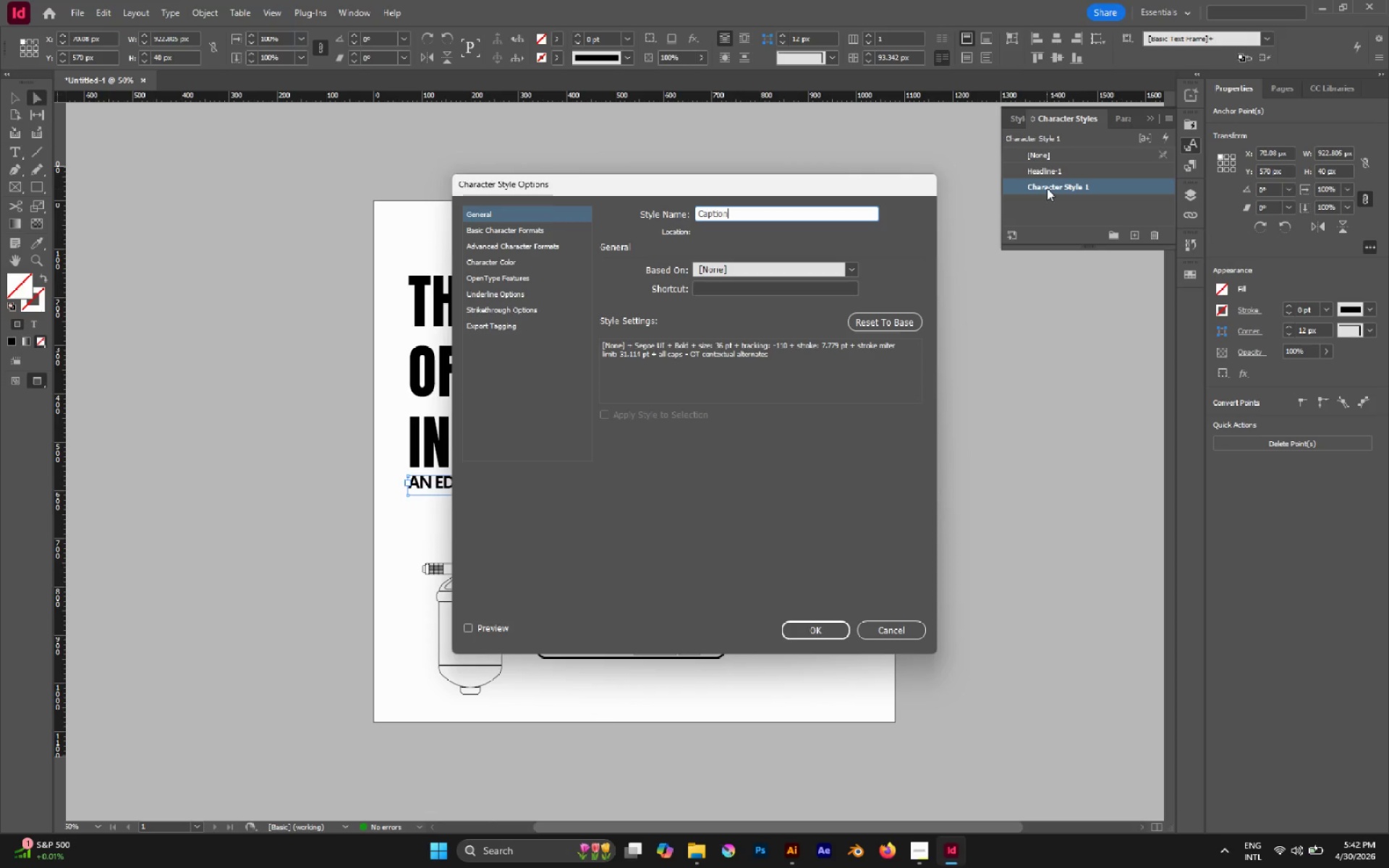 
hold_key(key=Backspace, duration=0.88)
 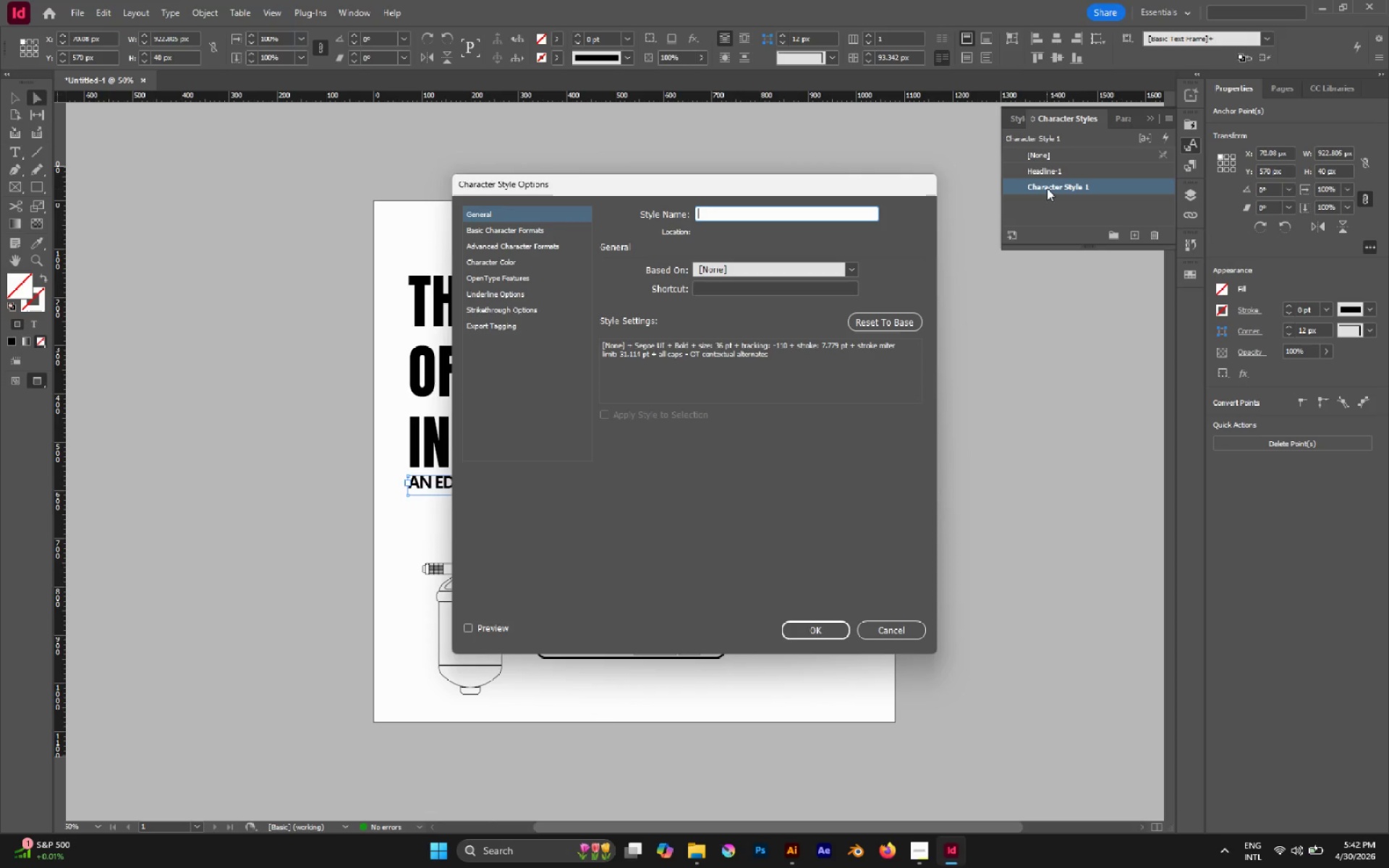 
type(Caption tex)
key(Backspace)
key(Backspace)
key(Backspace)
key(Backspace)
type(-1)
 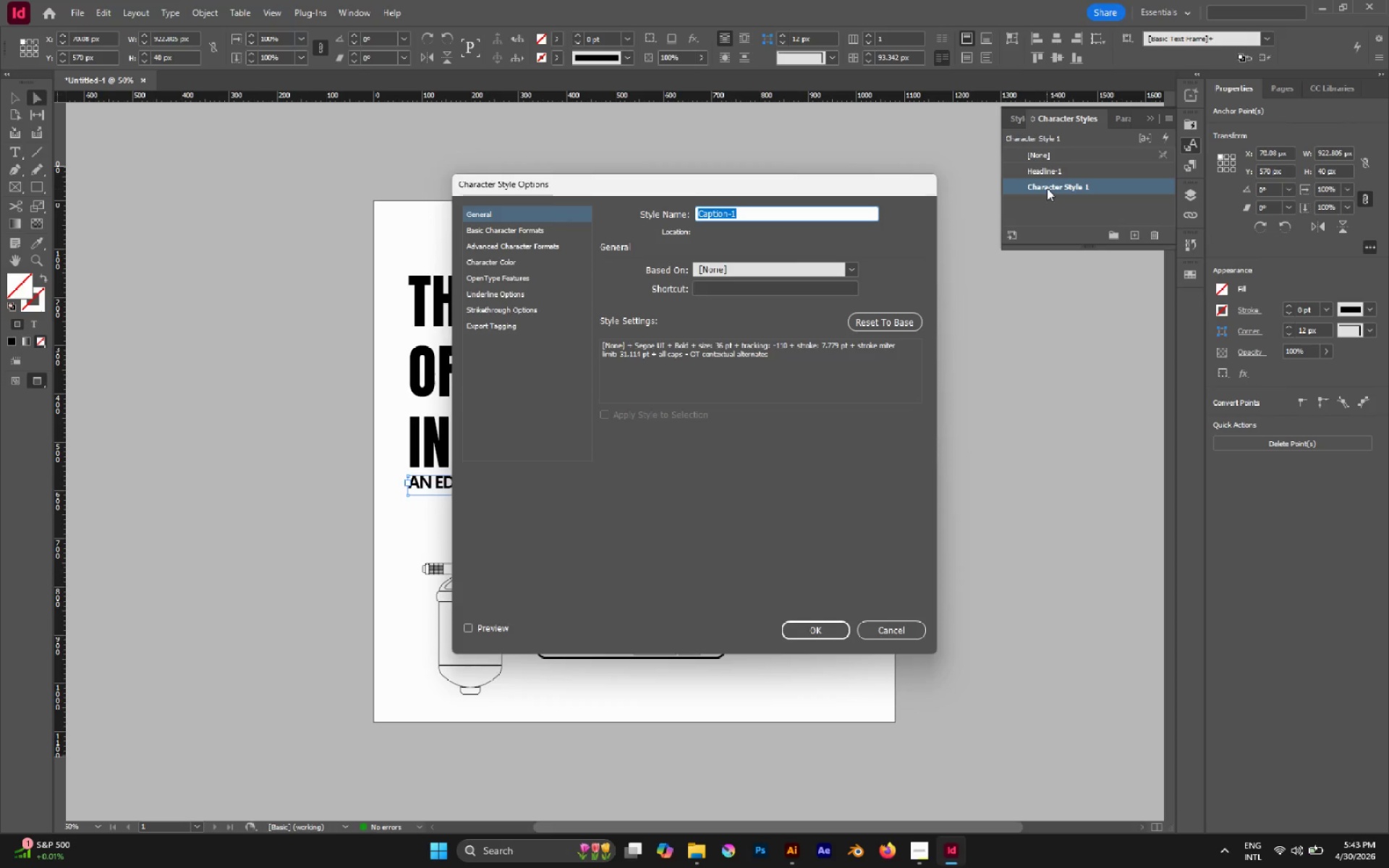 
key(Enter)
 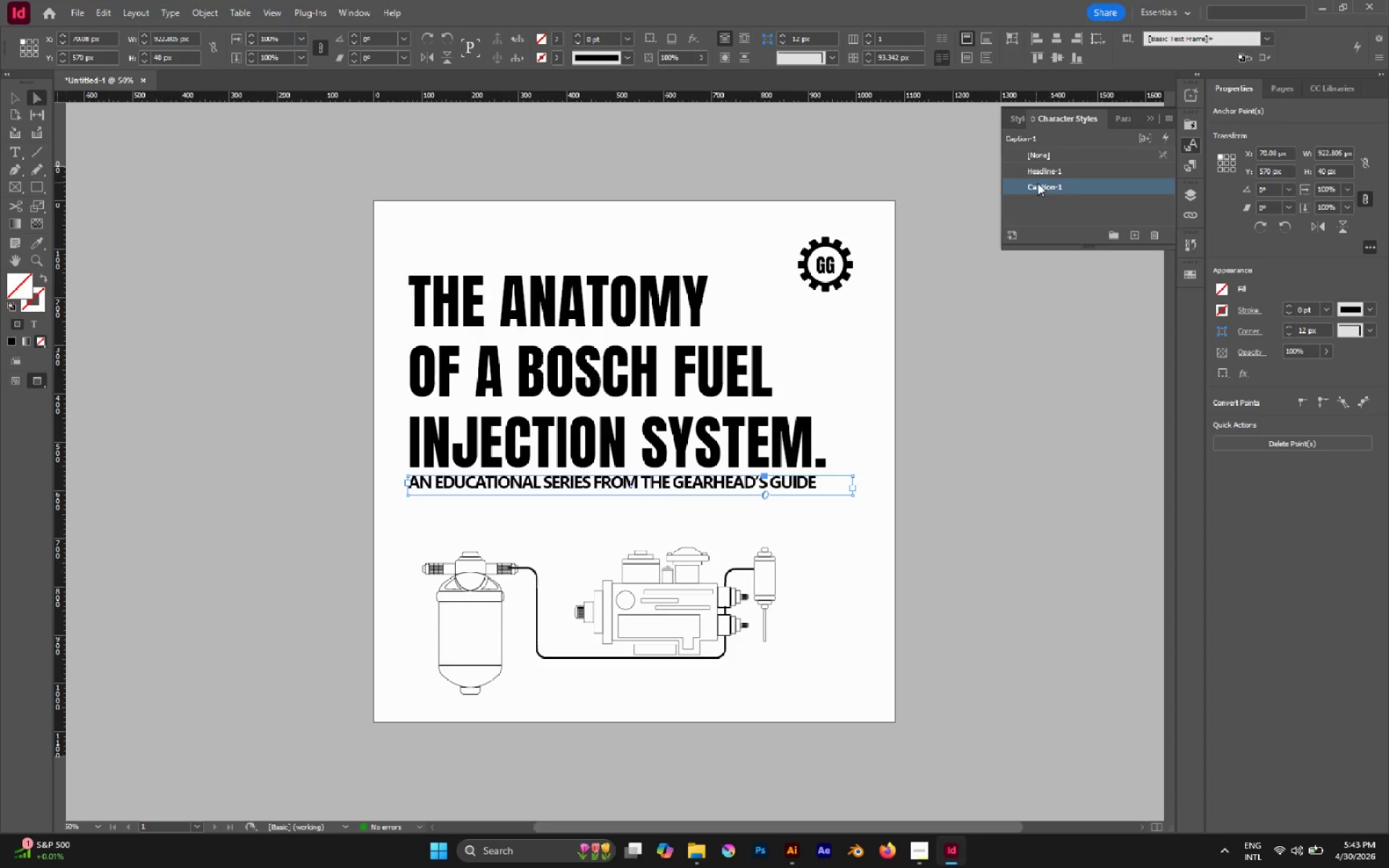 
left_click([1040, 174])
 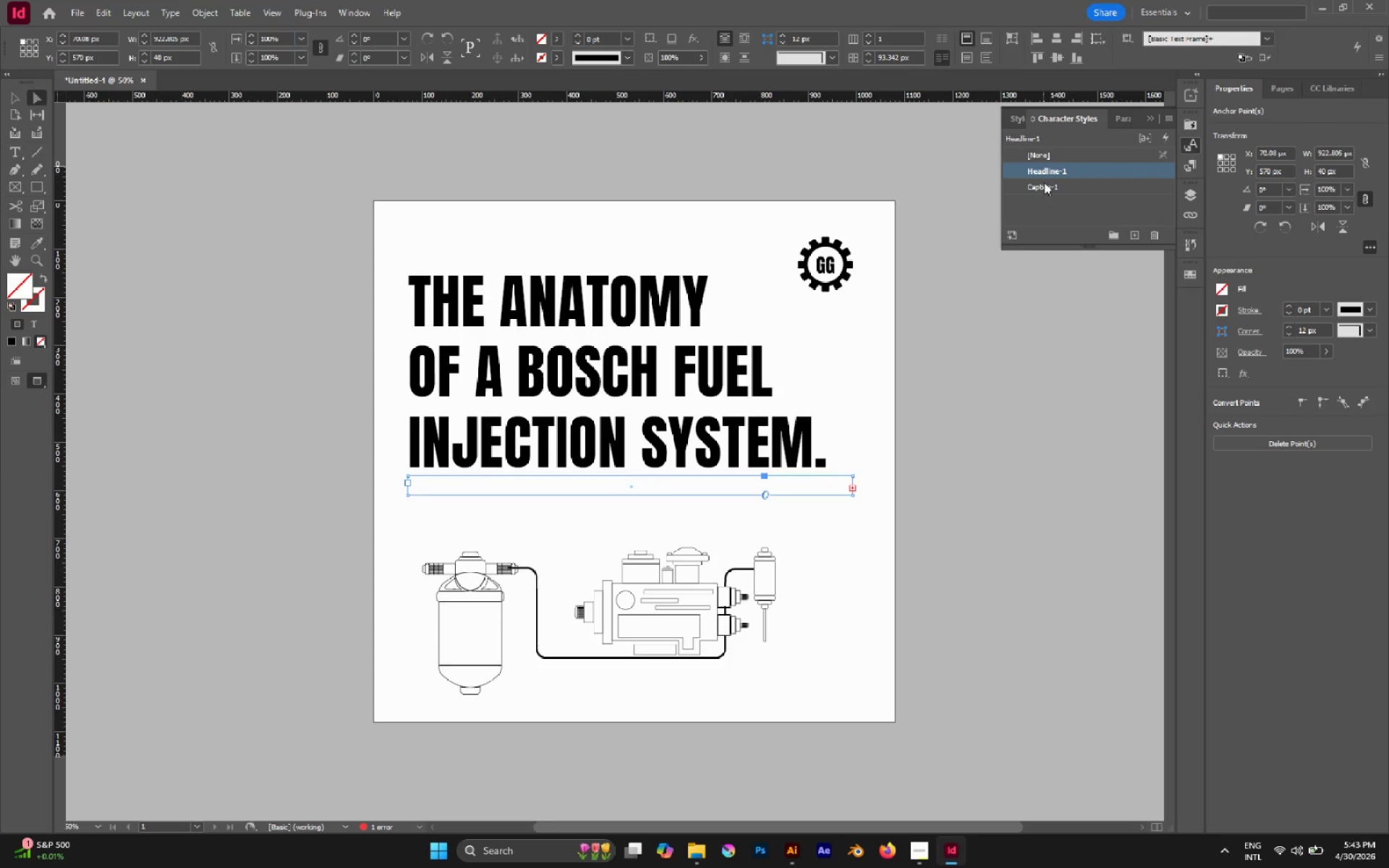 
left_click([1045, 186])
 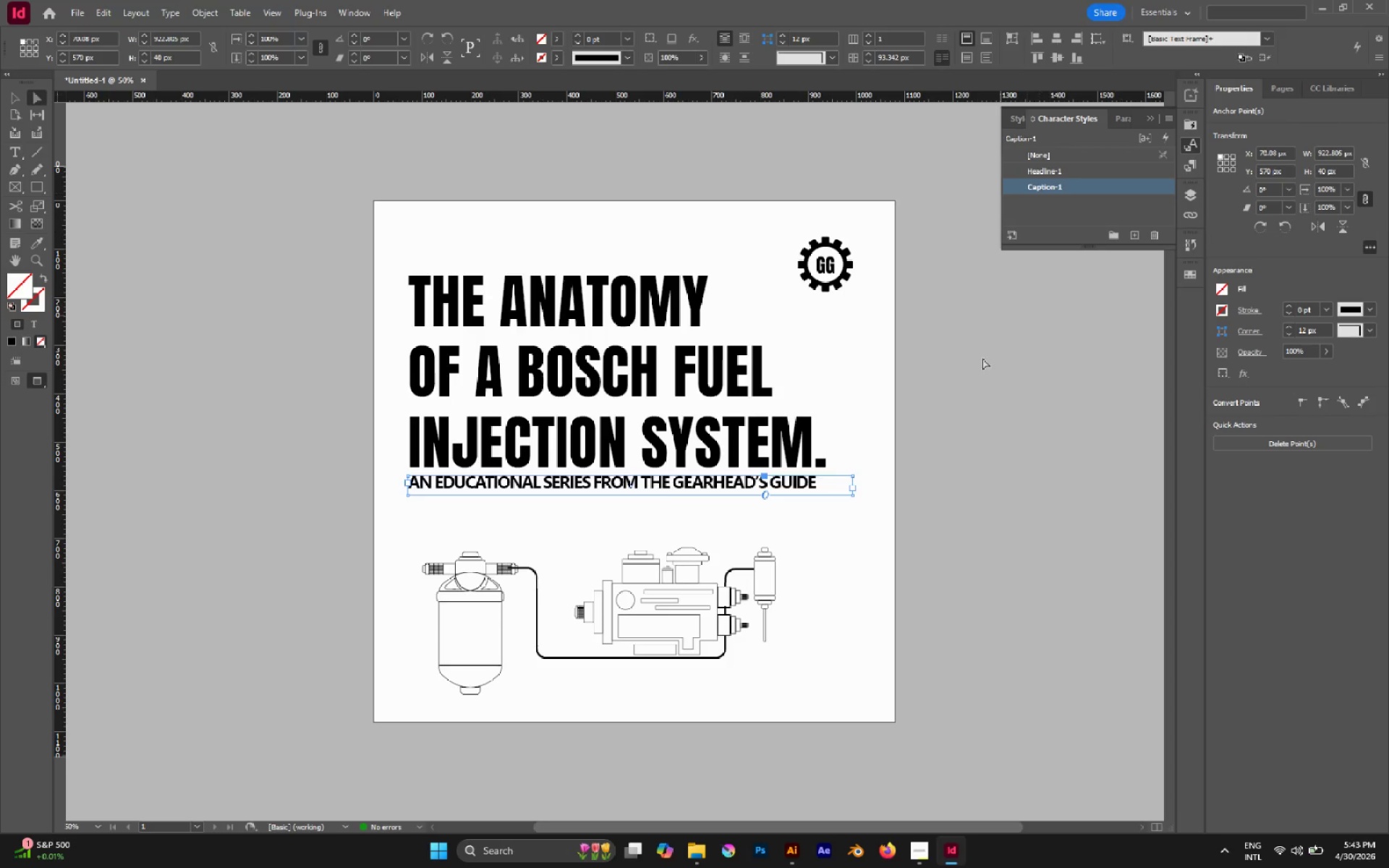 
left_click([980, 364])
 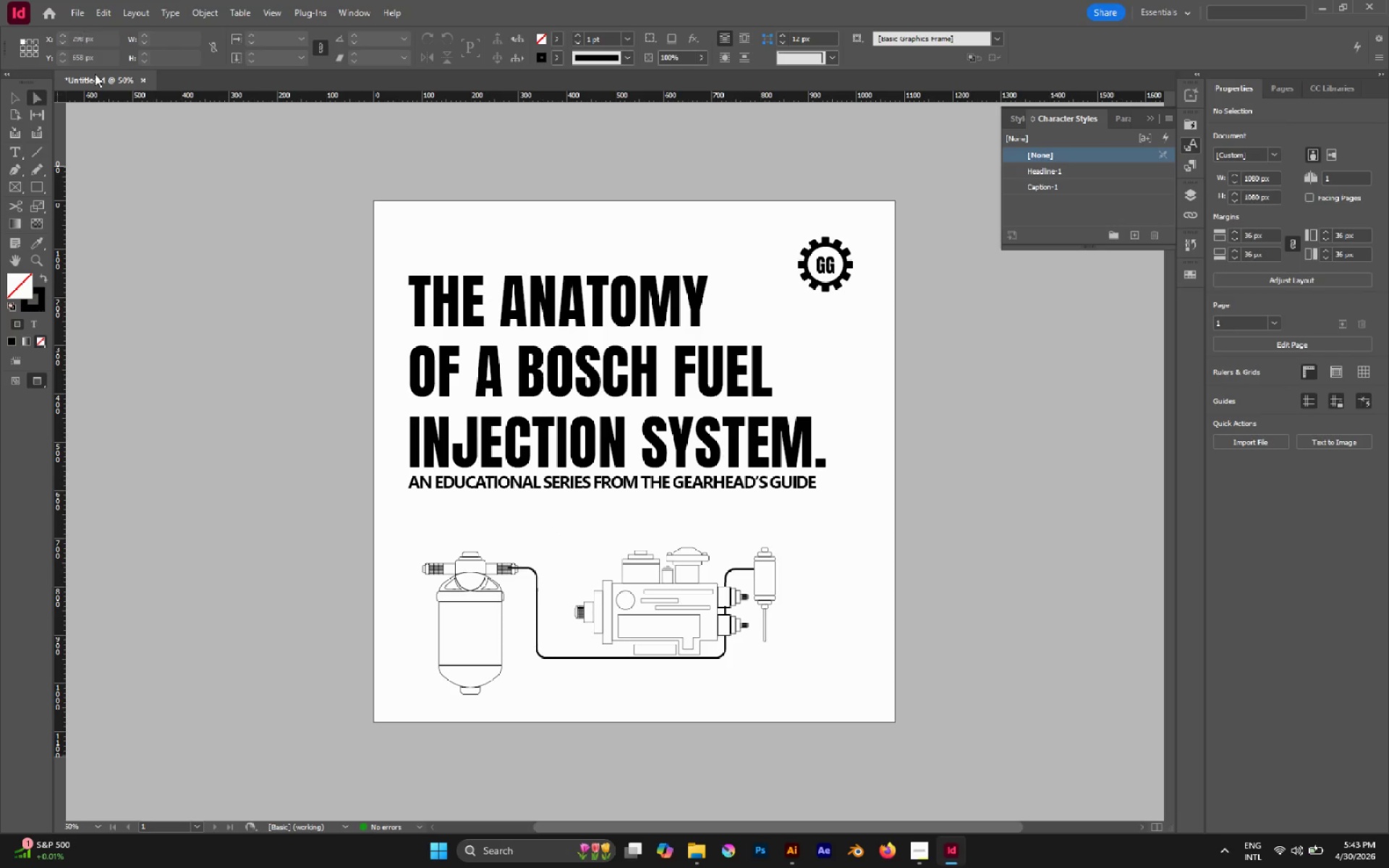 
left_click([6, 99])
 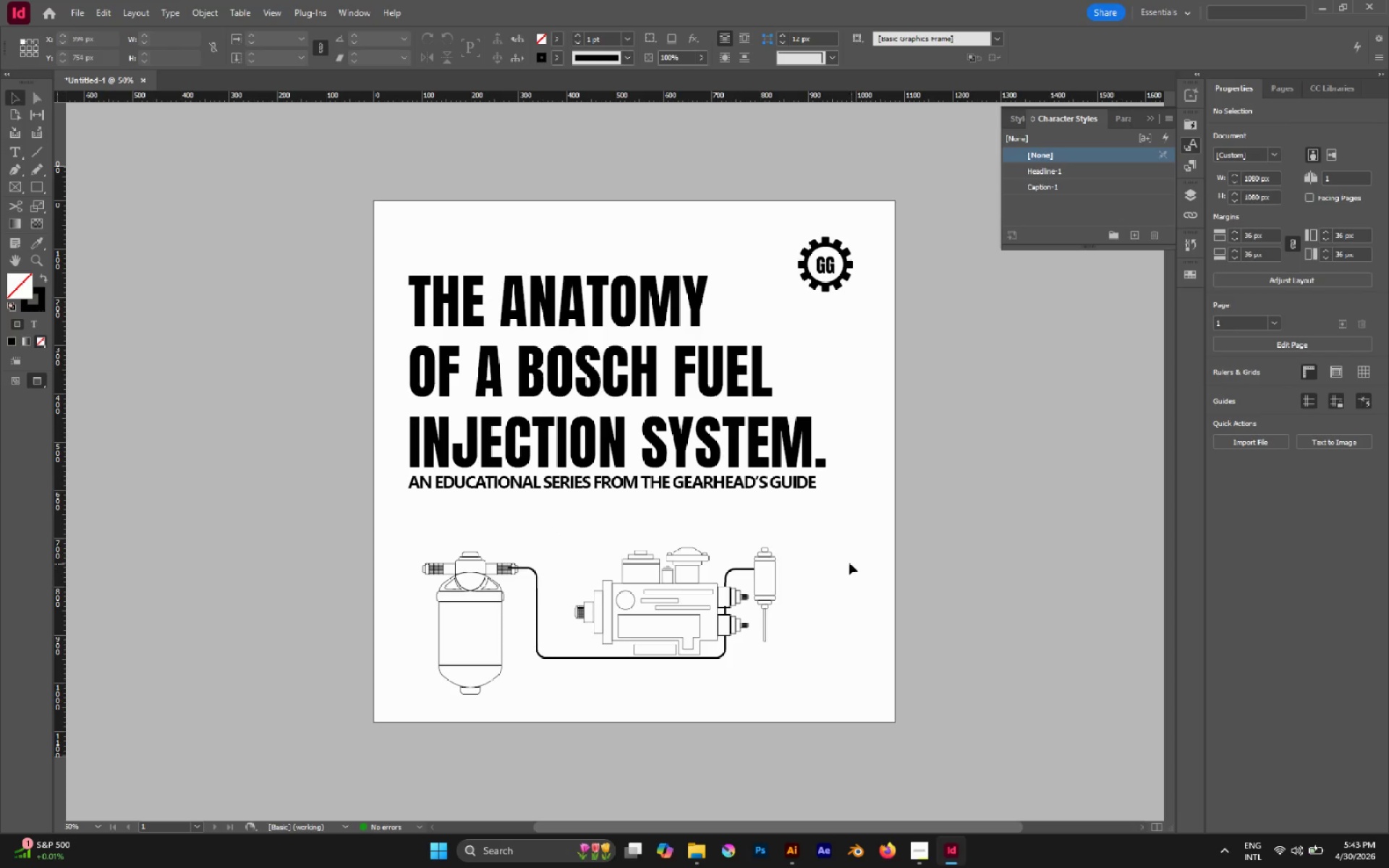 
hold_key(key=AltLeft, duration=0.42)
scroll: coordinate [726, 608], scroll_direction: down, amount: 7.0
 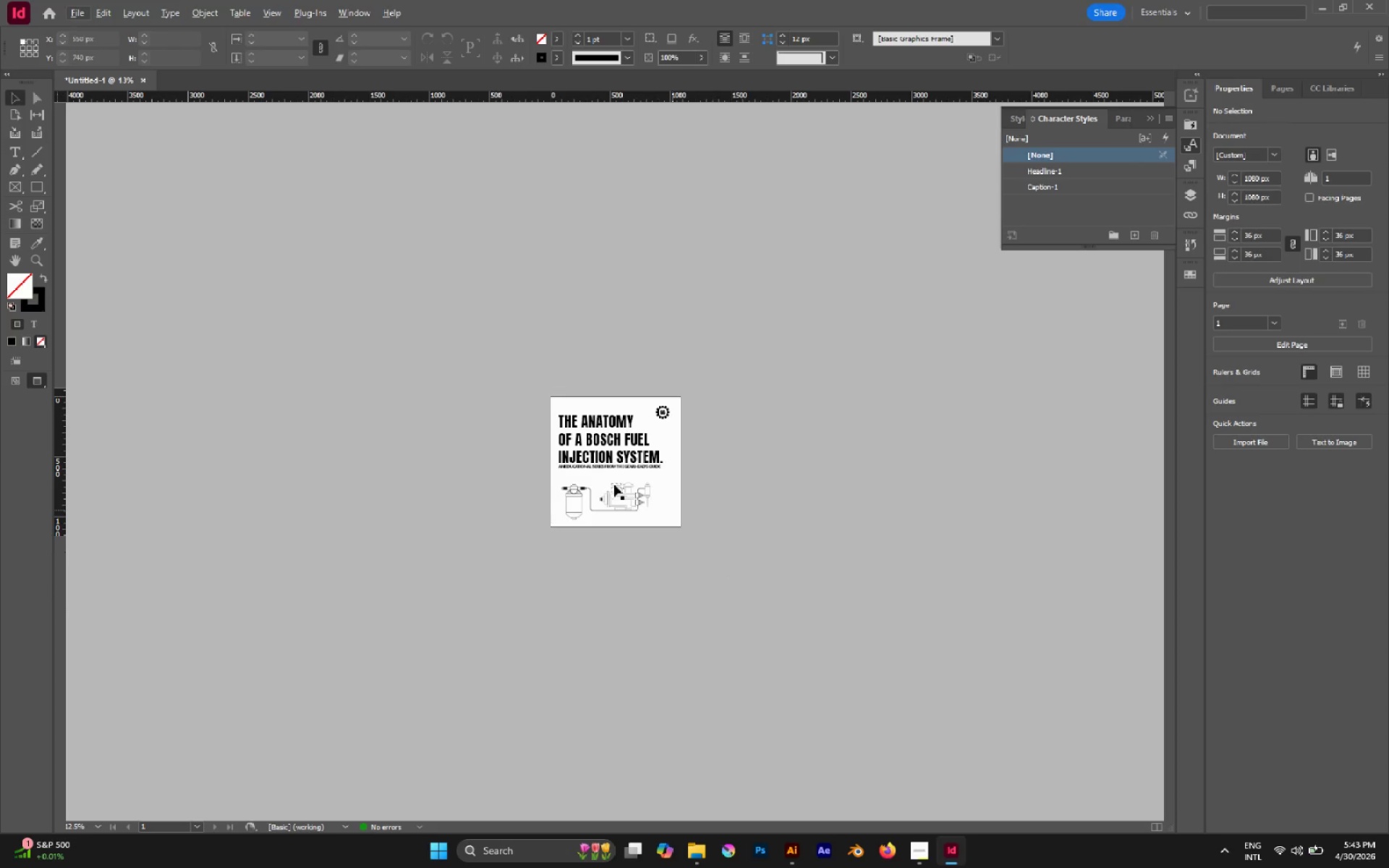 
hold_key(key=AltLeft, duration=0.61)
scroll: coordinate [614, 485], scroll_direction: up, amount: 1.0
 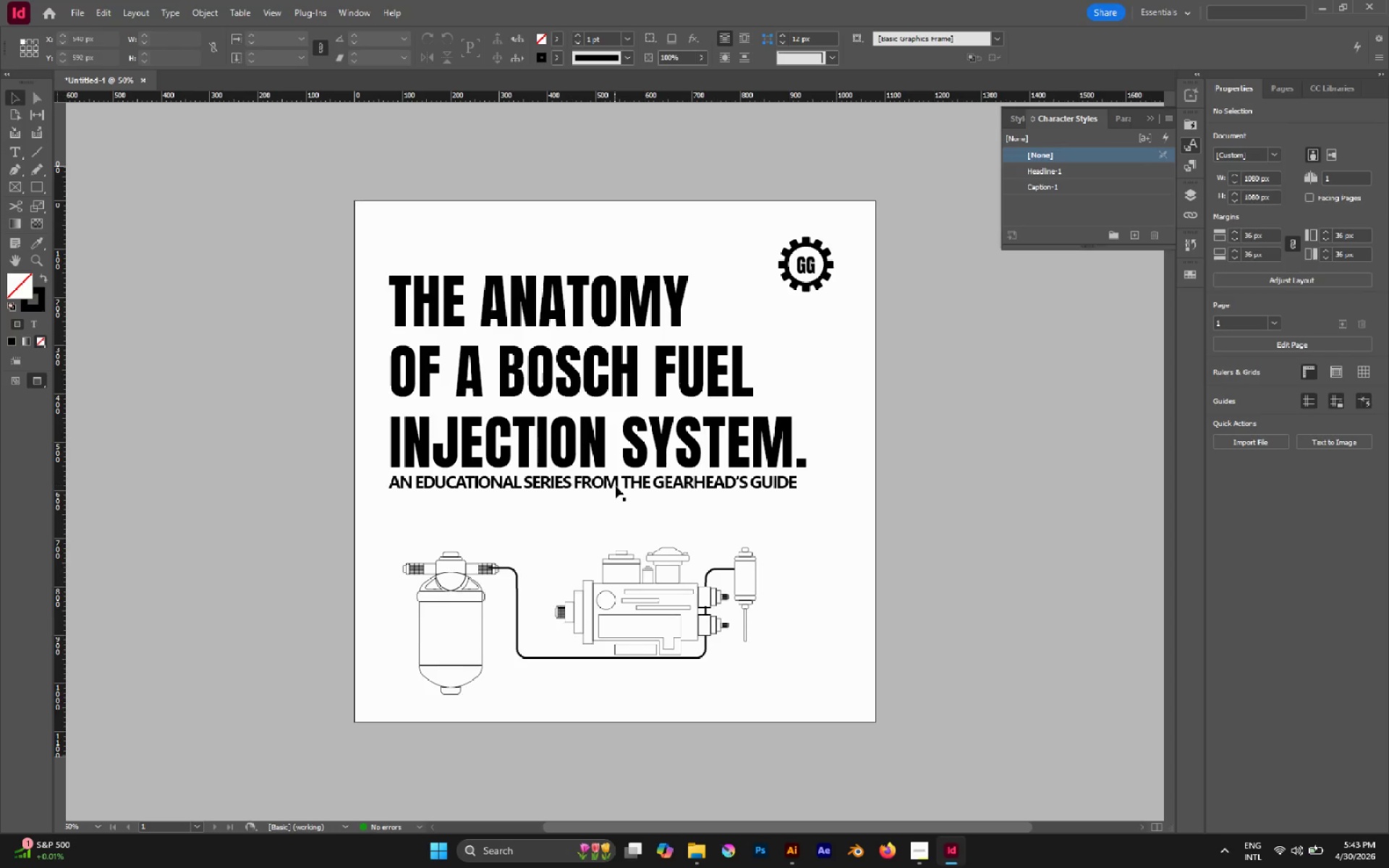 
key(W)
 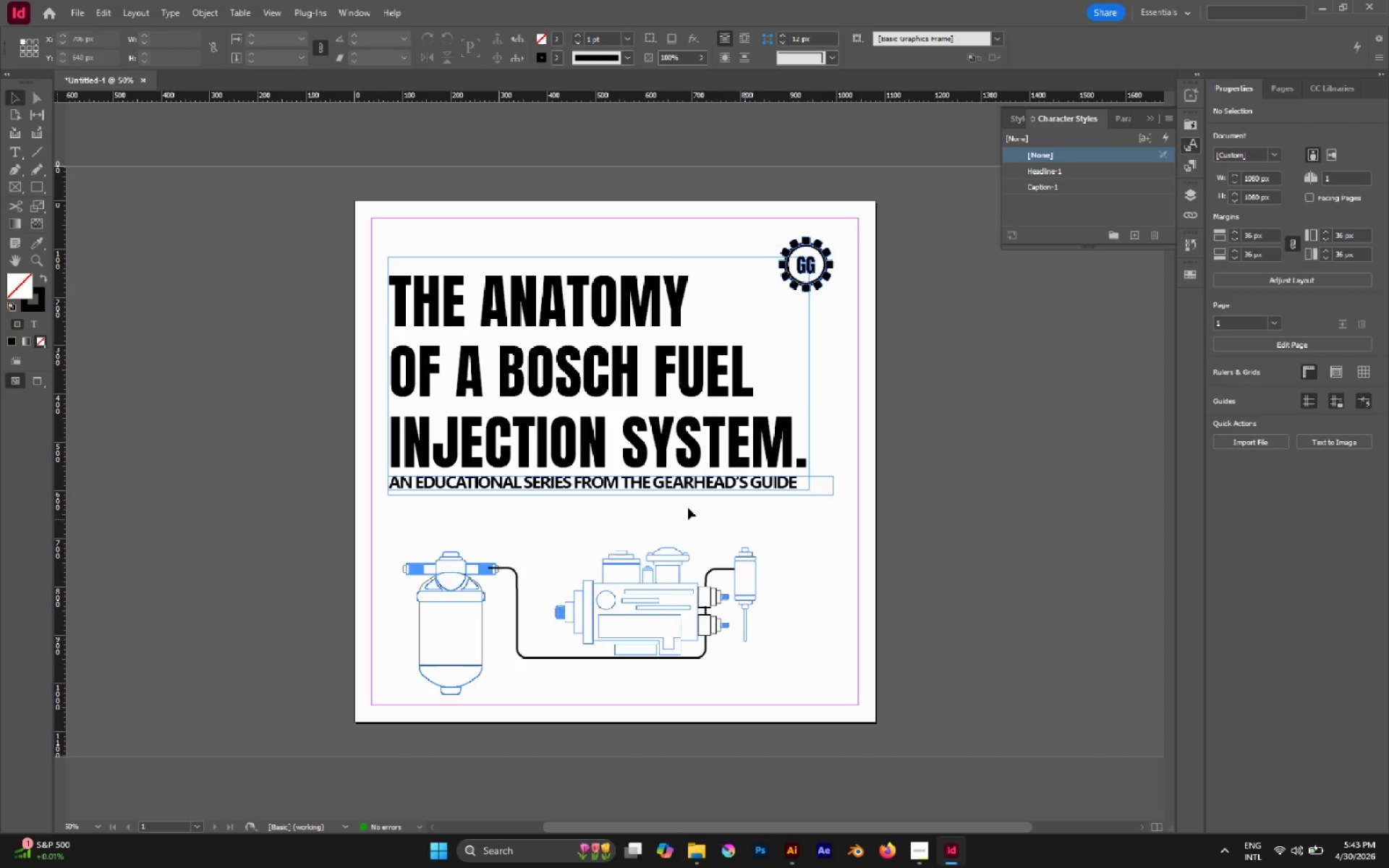 
hold_key(key=AltLeft, duration=0.44)
scroll: coordinate [685, 508], scroll_direction: down, amount: 1.0
 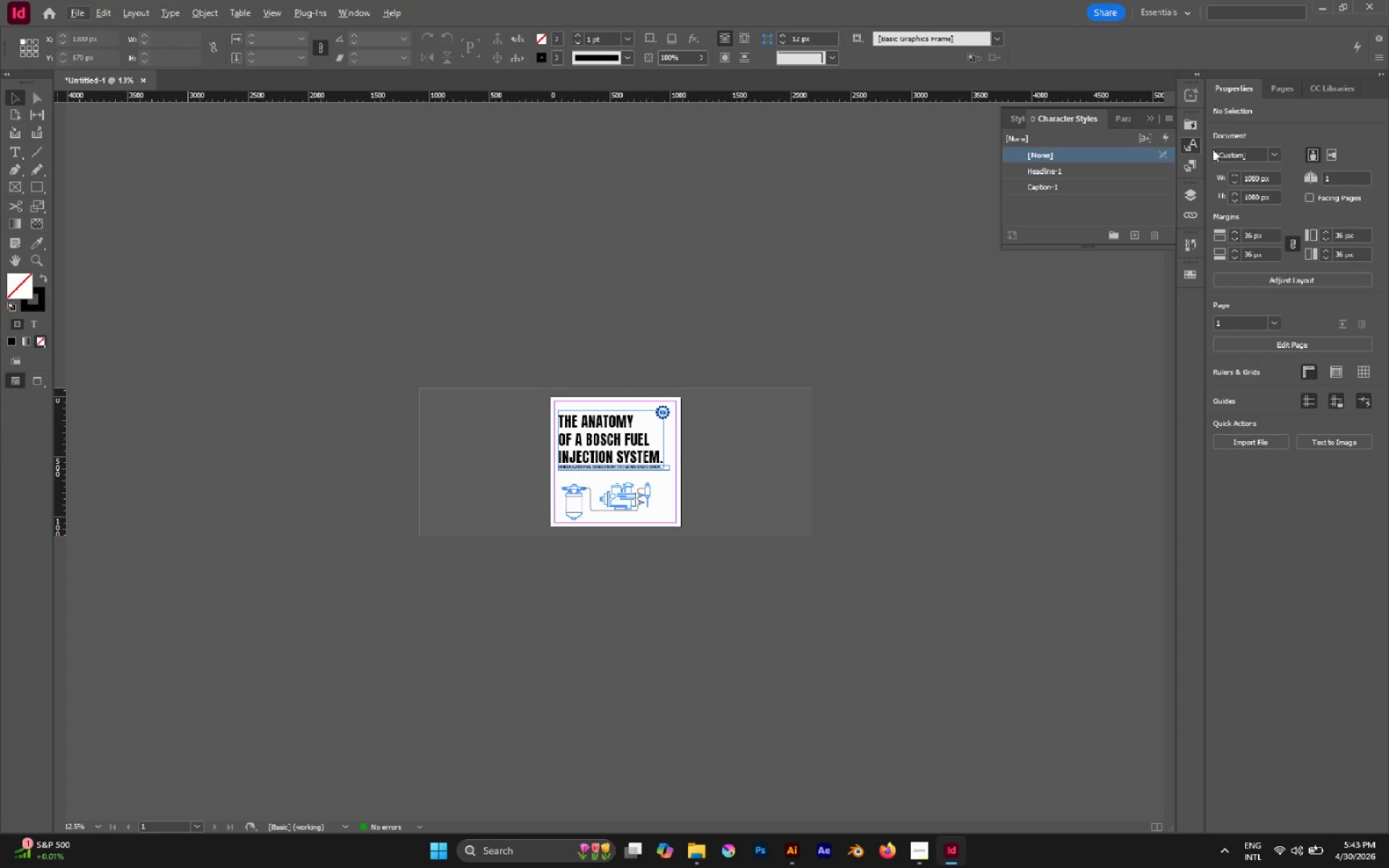 
left_click([1268, 93])
 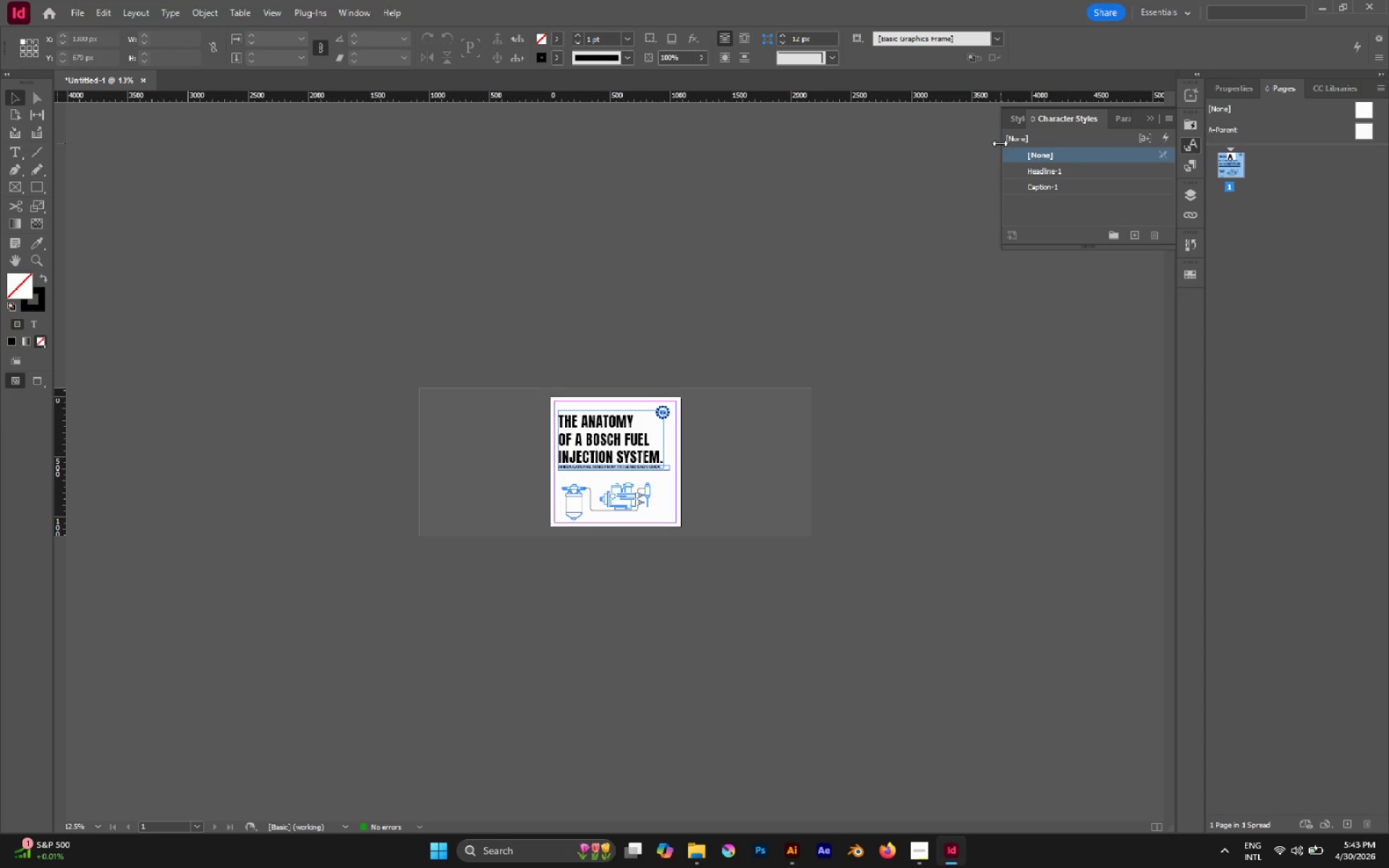 
left_click_drag(start_coordinate=[1001, 144], to_coordinate=[912, 130])
 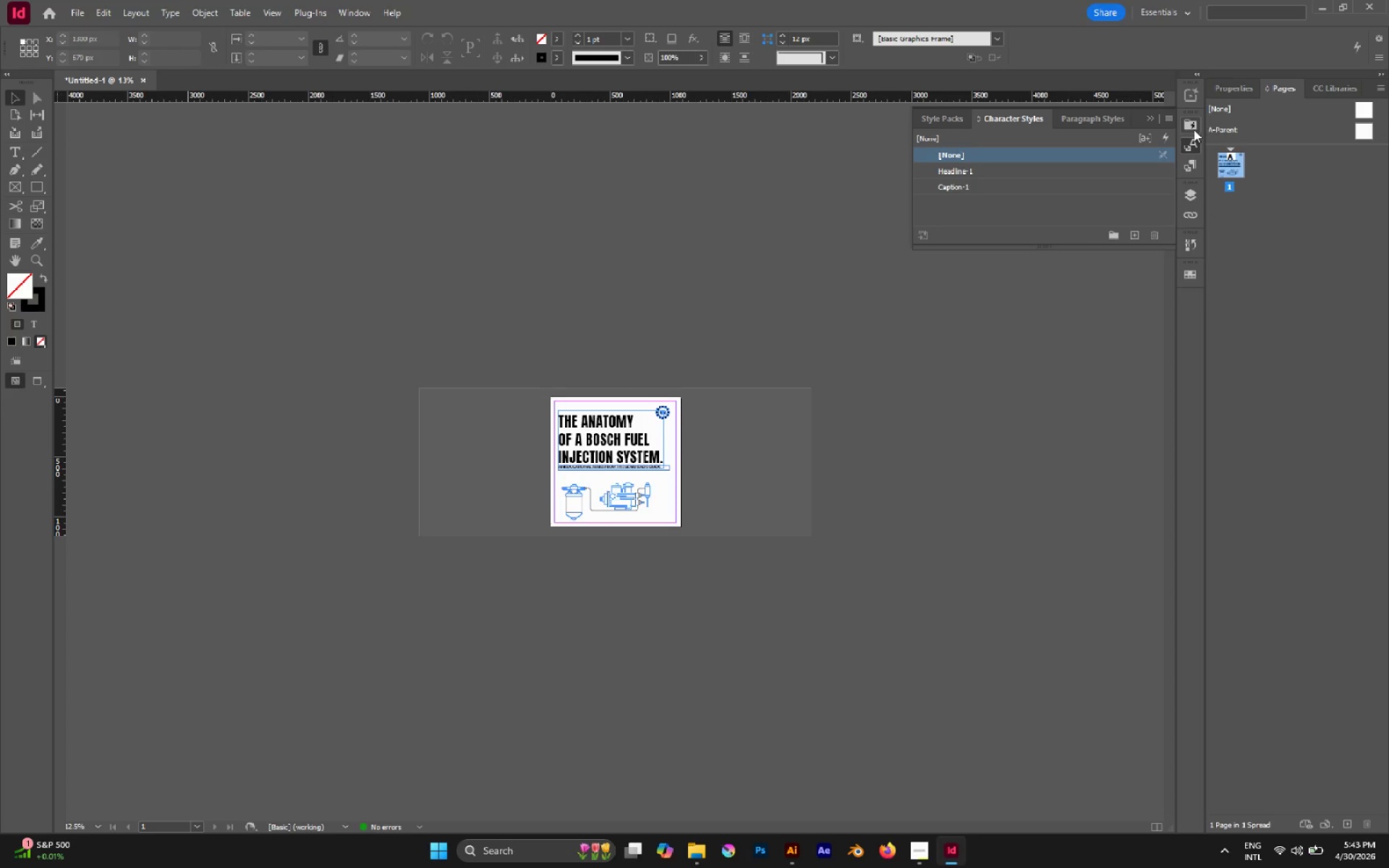 
left_click([1194, 129])
 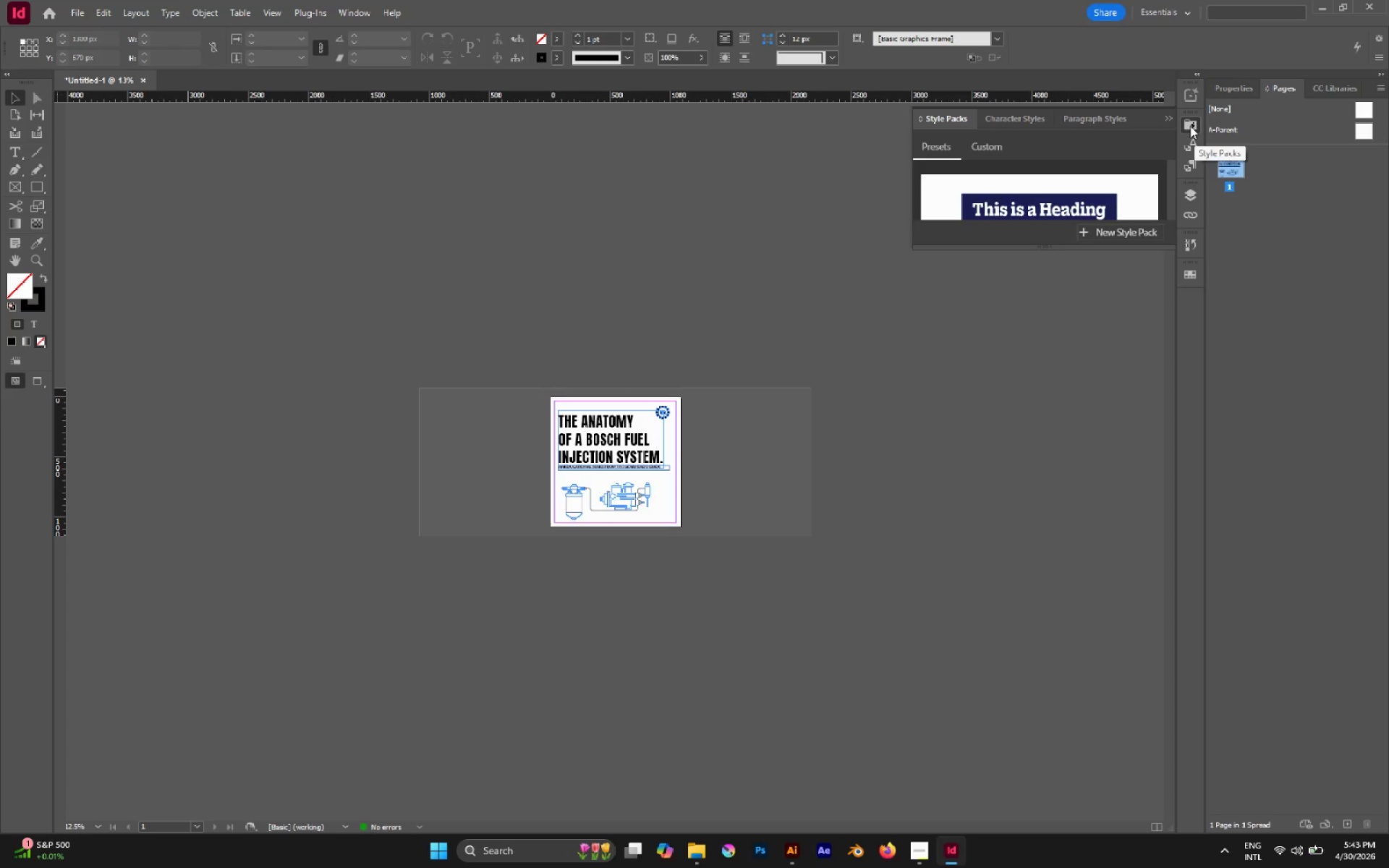 
left_click_drag(start_coordinate=[1190, 126], to_coordinate=[853, 163])
 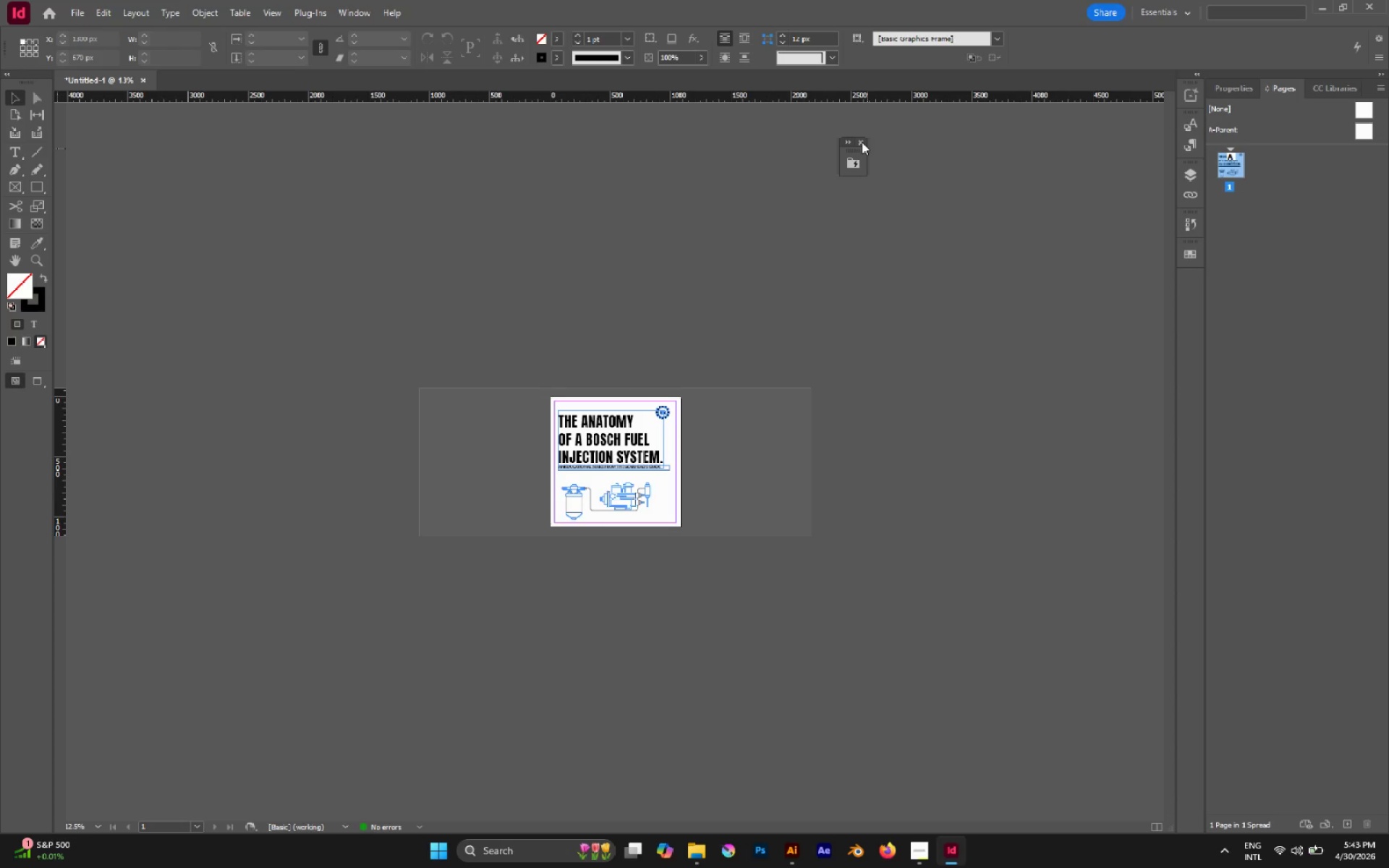 
left_click([862, 142])
 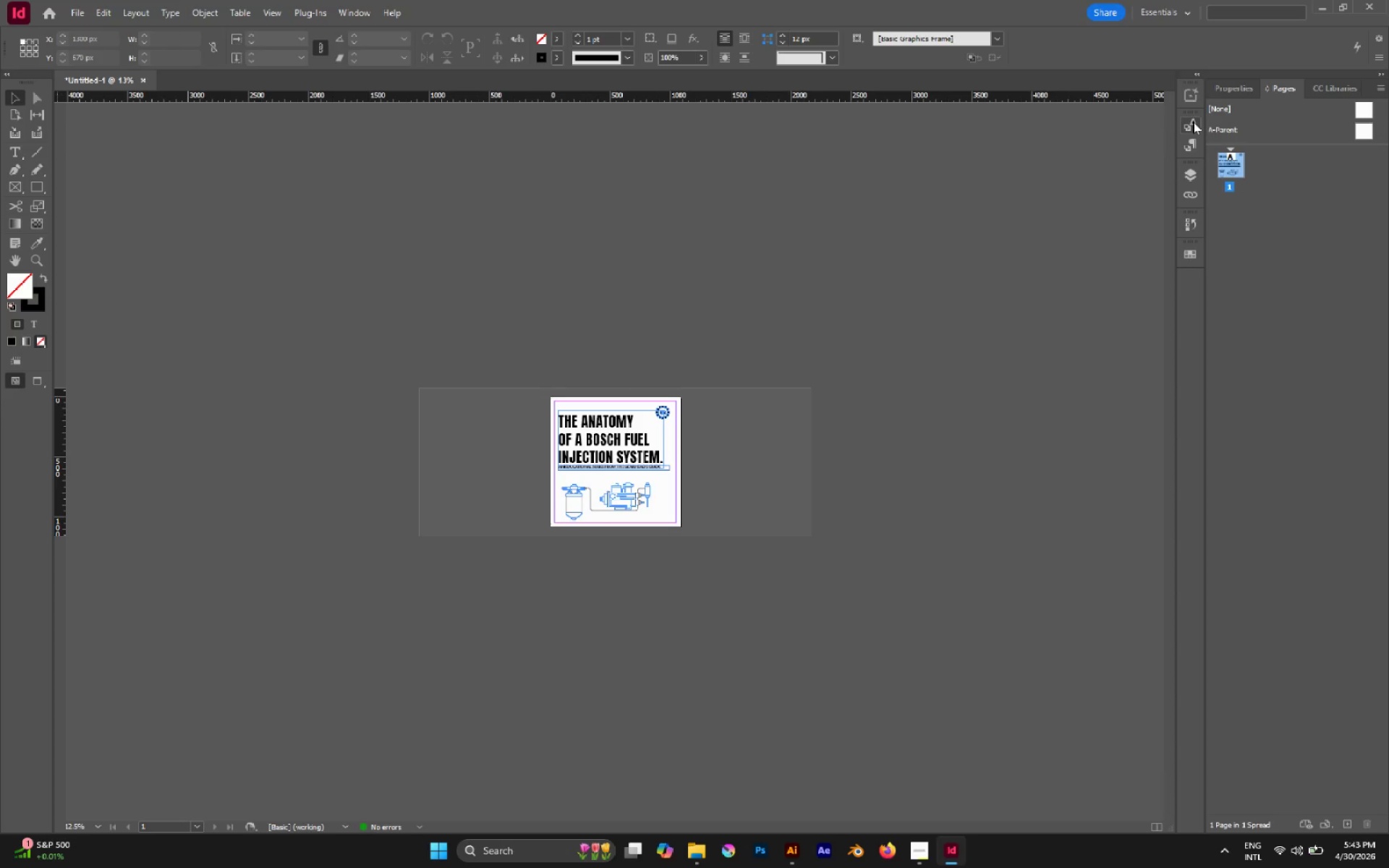 
left_click([1193, 122])
 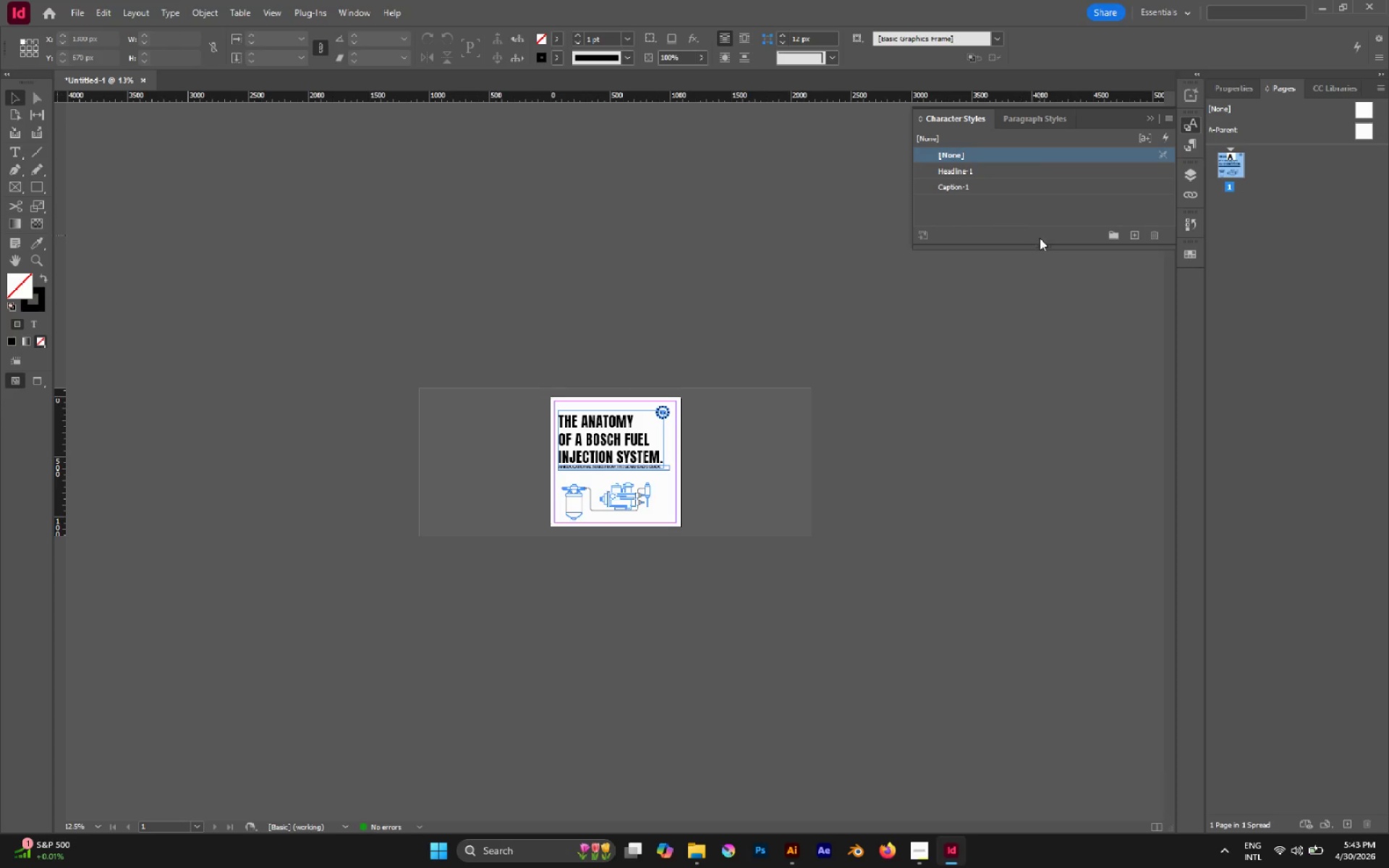 
left_click_drag(start_coordinate=[1040, 249], to_coordinate=[1068, 315])
 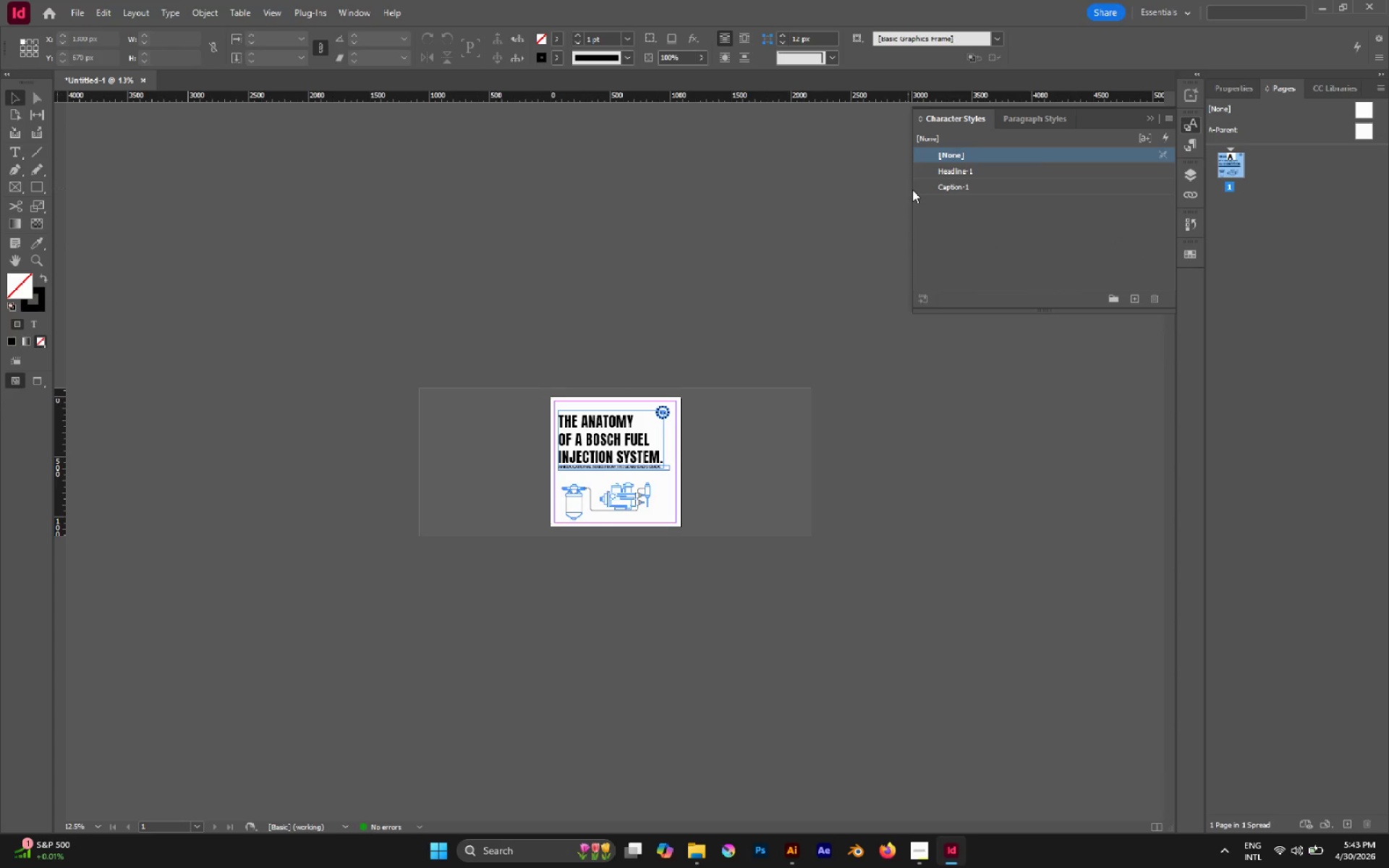 
left_click_drag(start_coordinate=[911, 189], to_coordinate=[987, 190])
 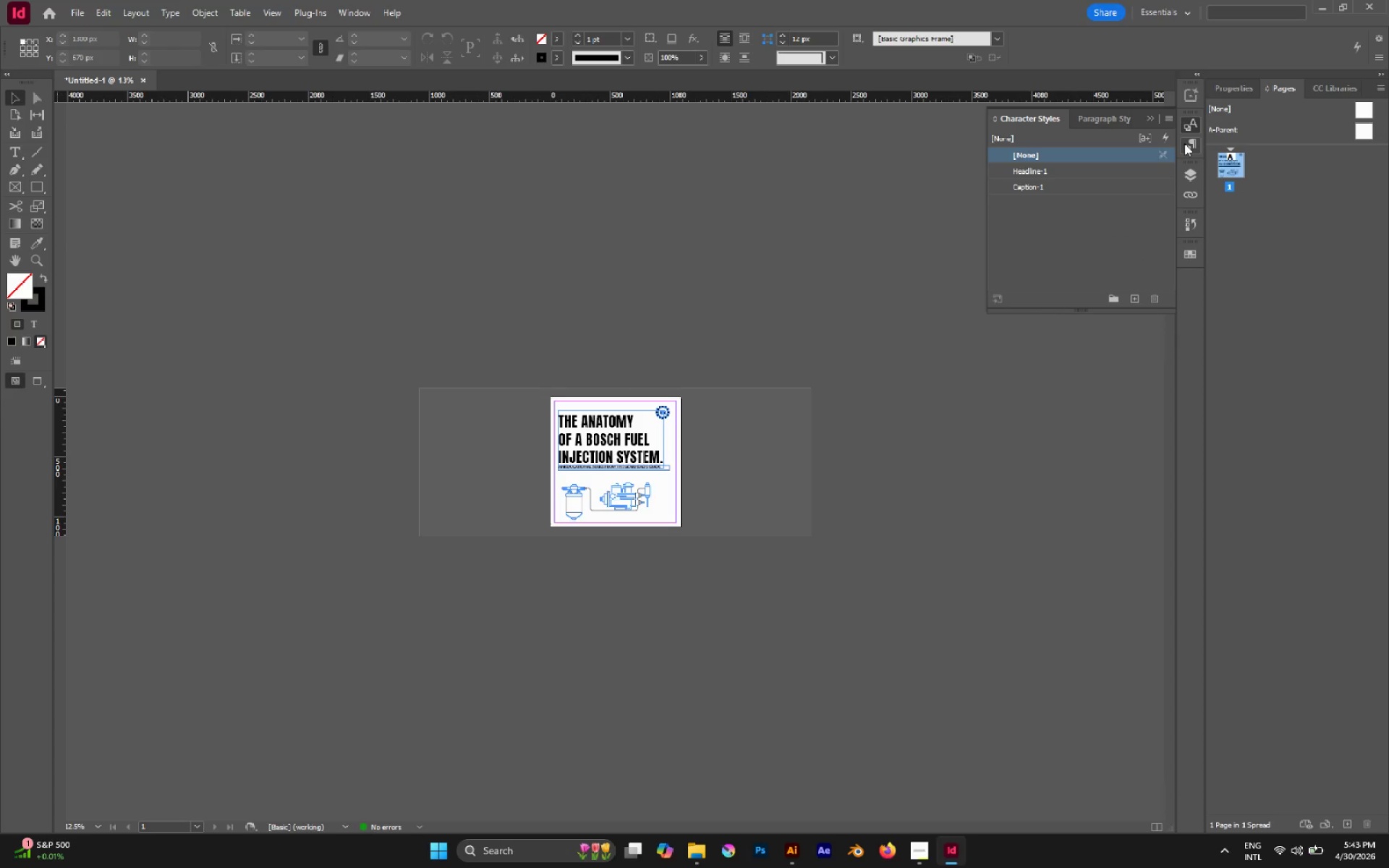 
left_click([1184, 143])
 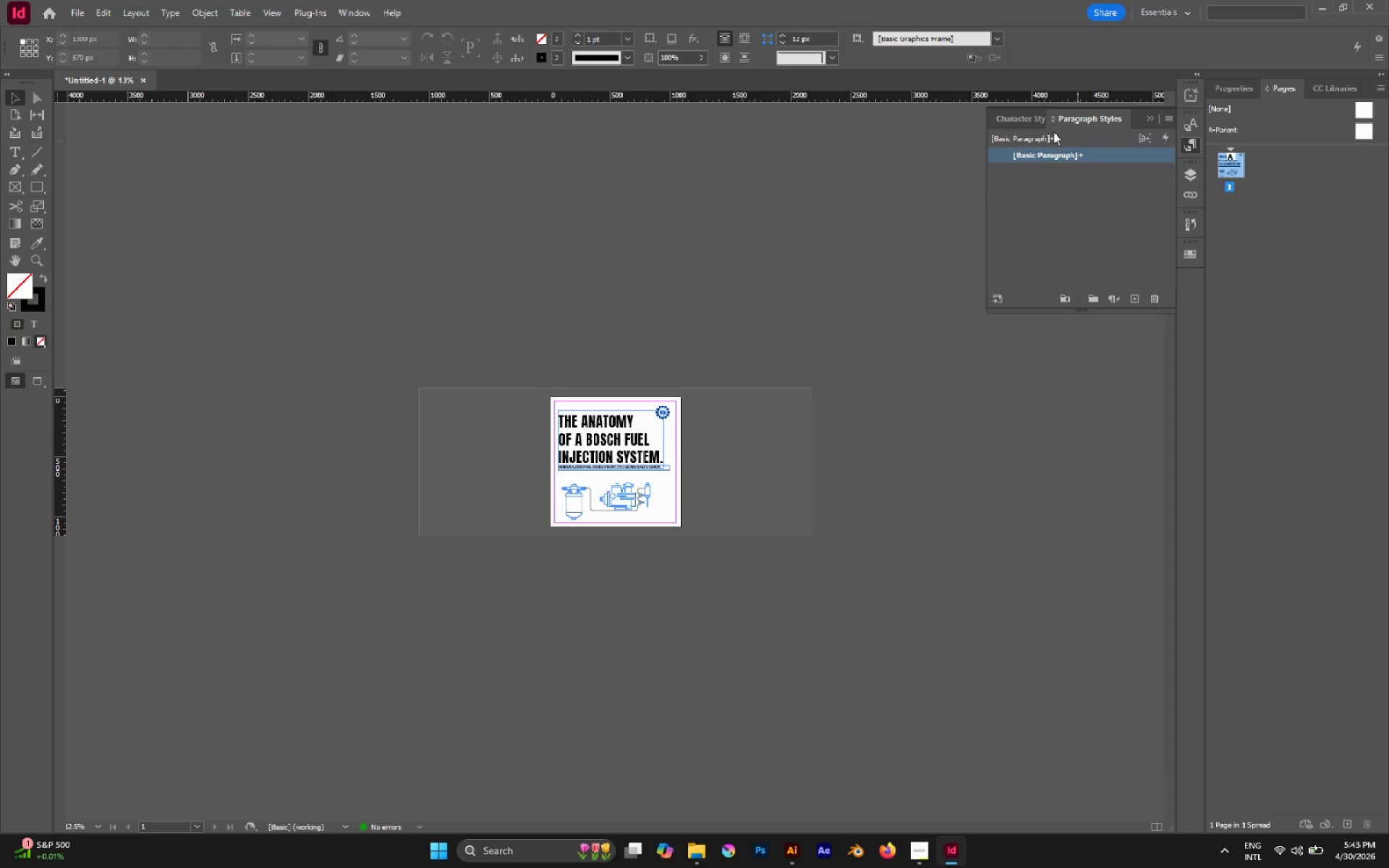 
left_click([1008, 115])
 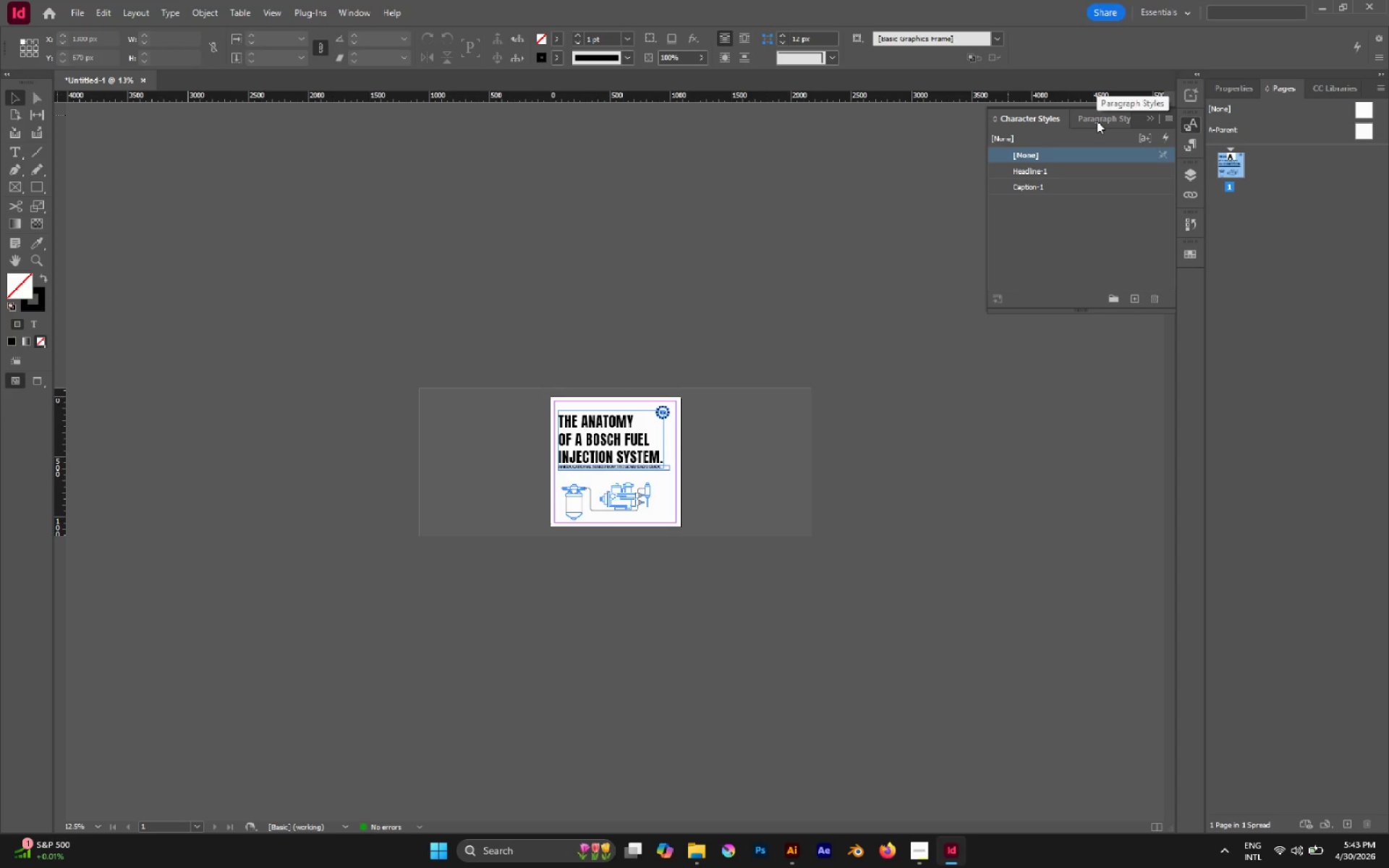 
left_click([1097, 121])
 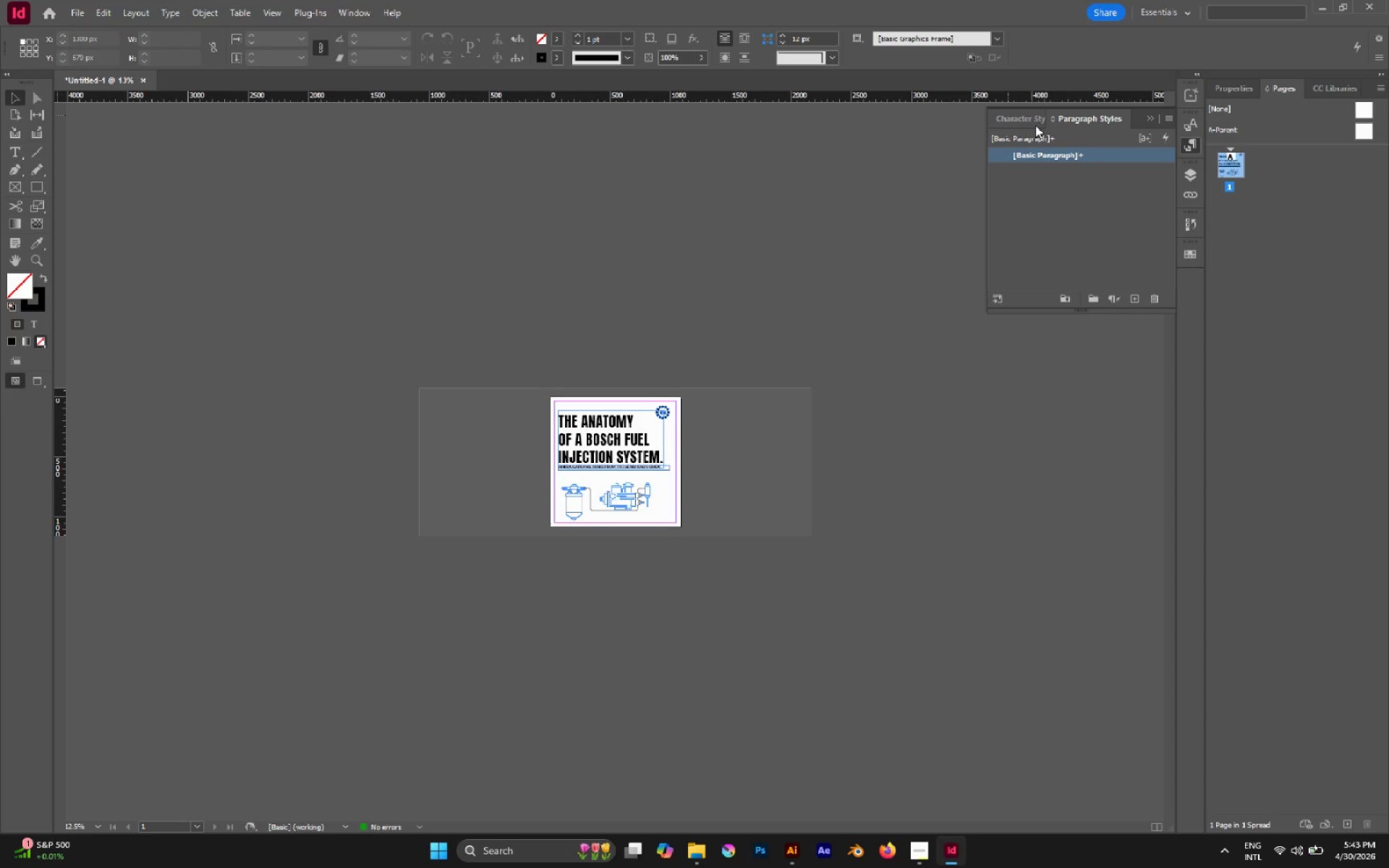 
left_click([1029, 122])
 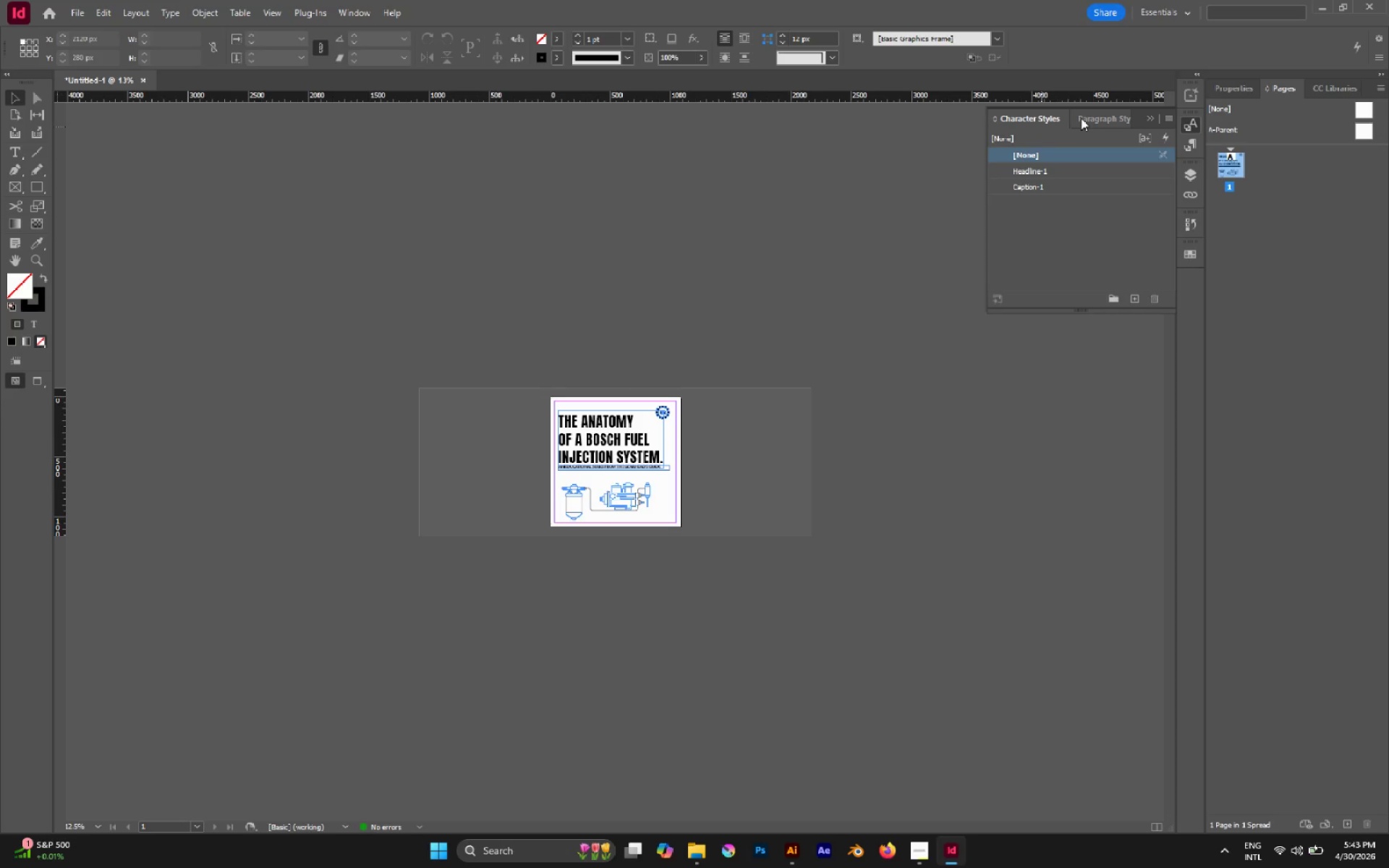 
wait(9.25)
 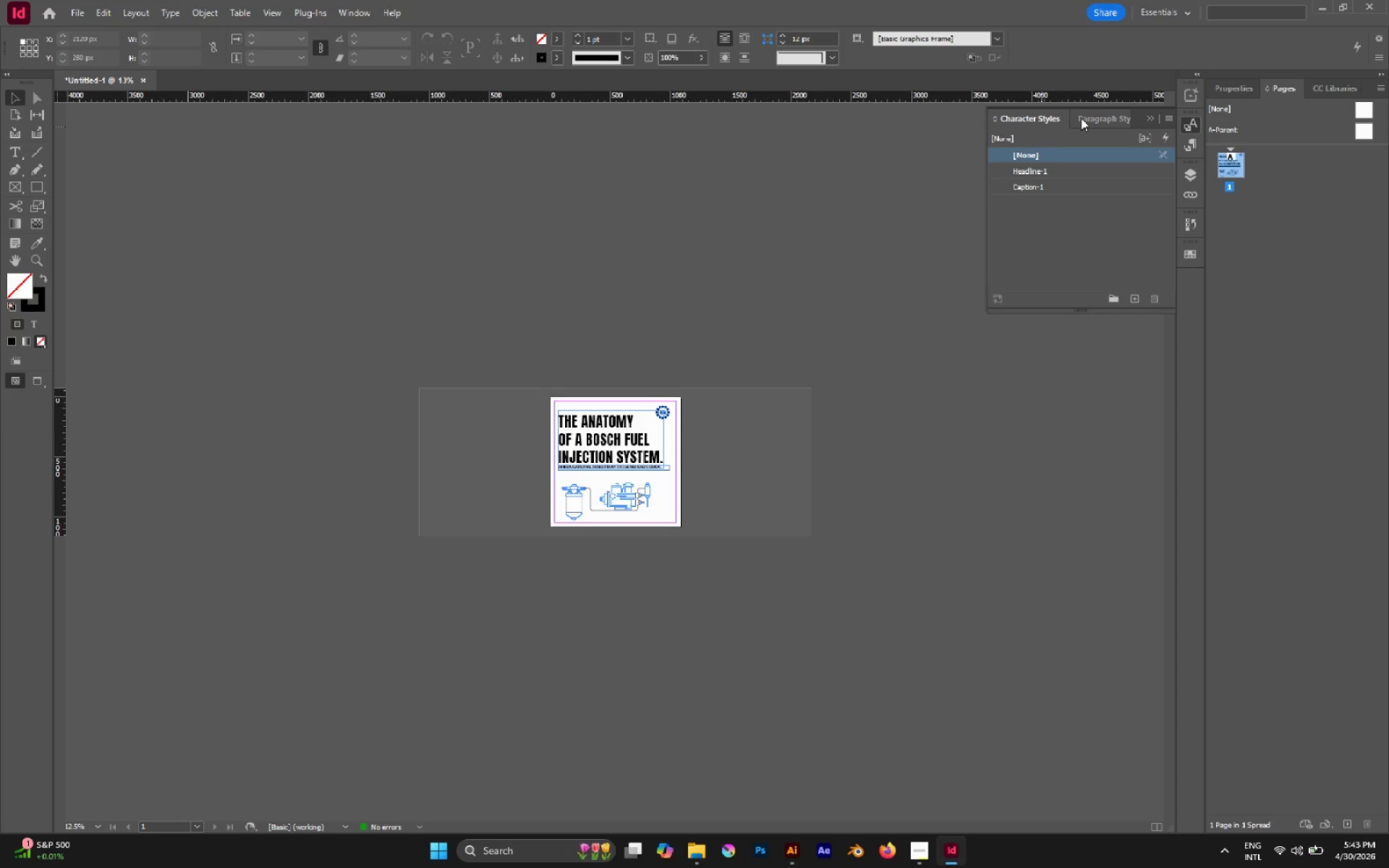 
left_click([828, 403])
 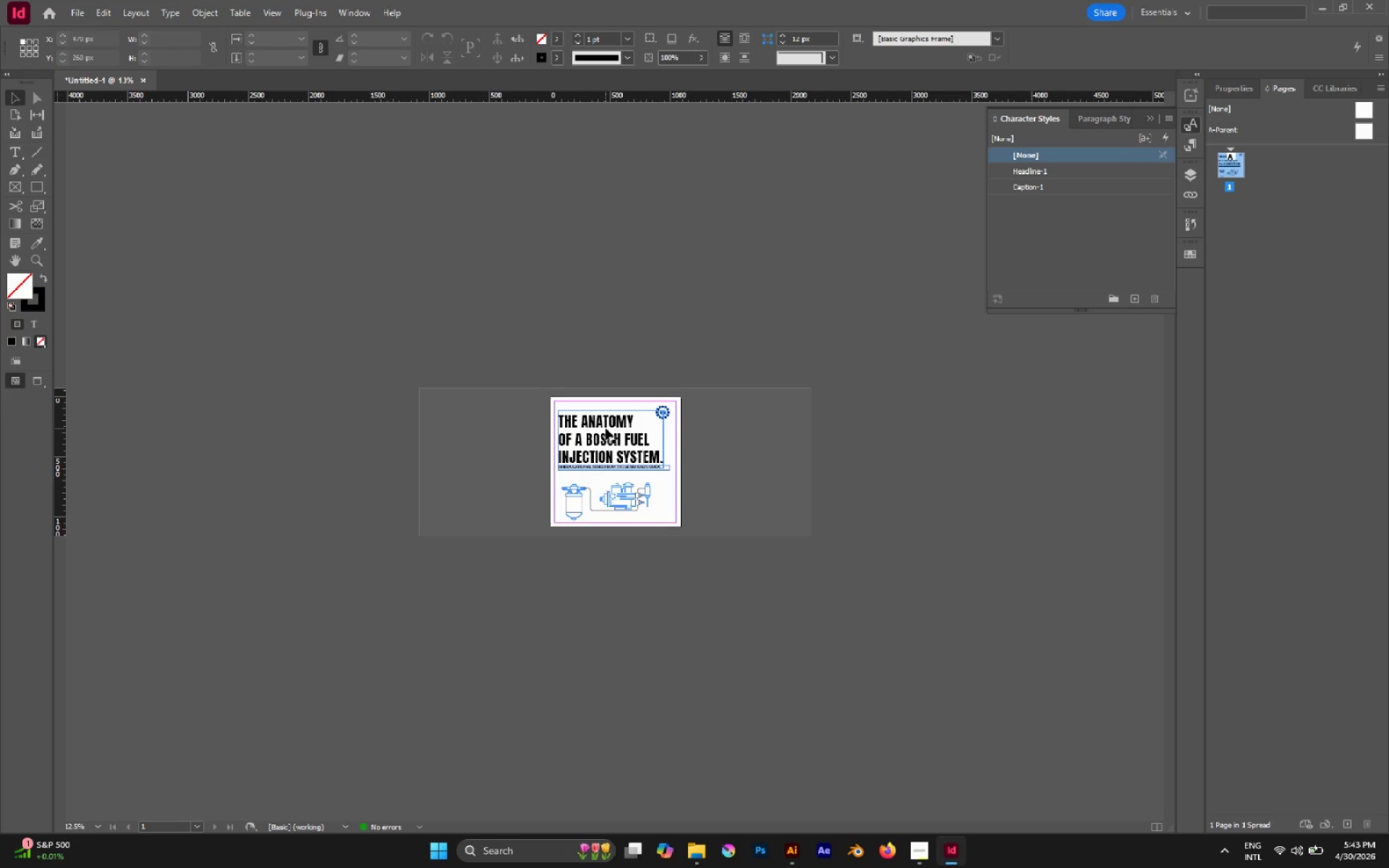 
left_click([606, 428])
 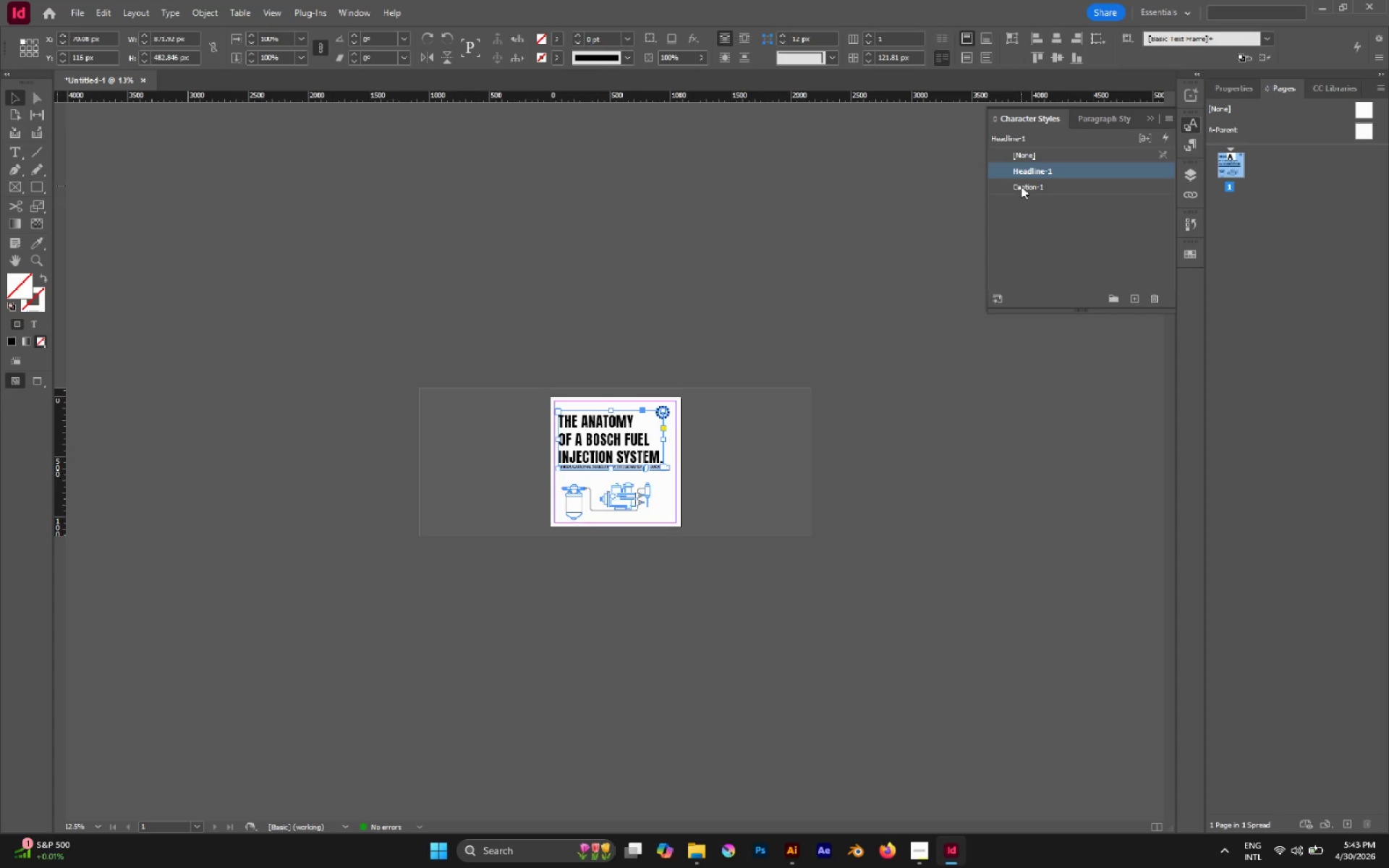 
left_click([1021, 186])
 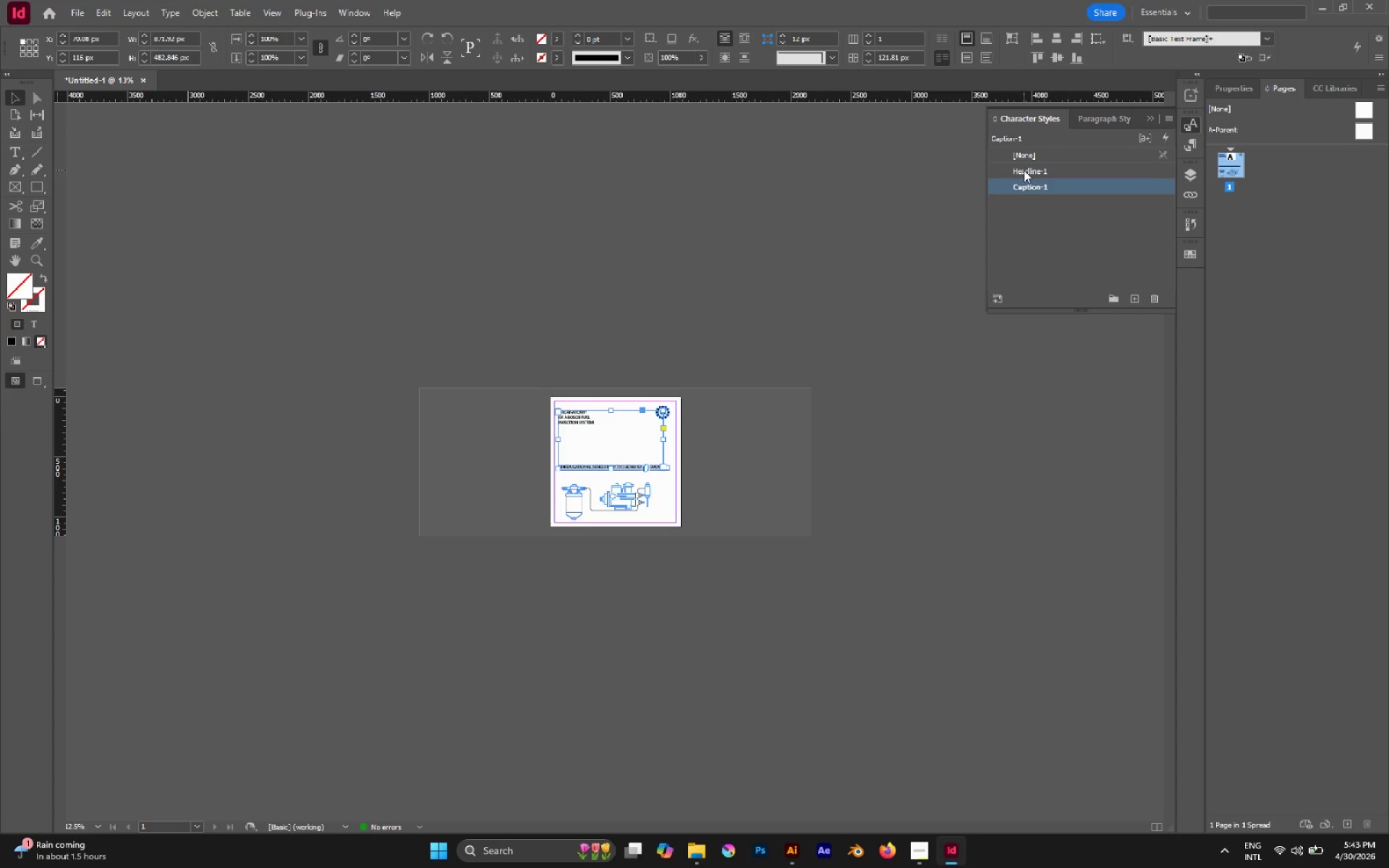 
left_click([1024, 170])
 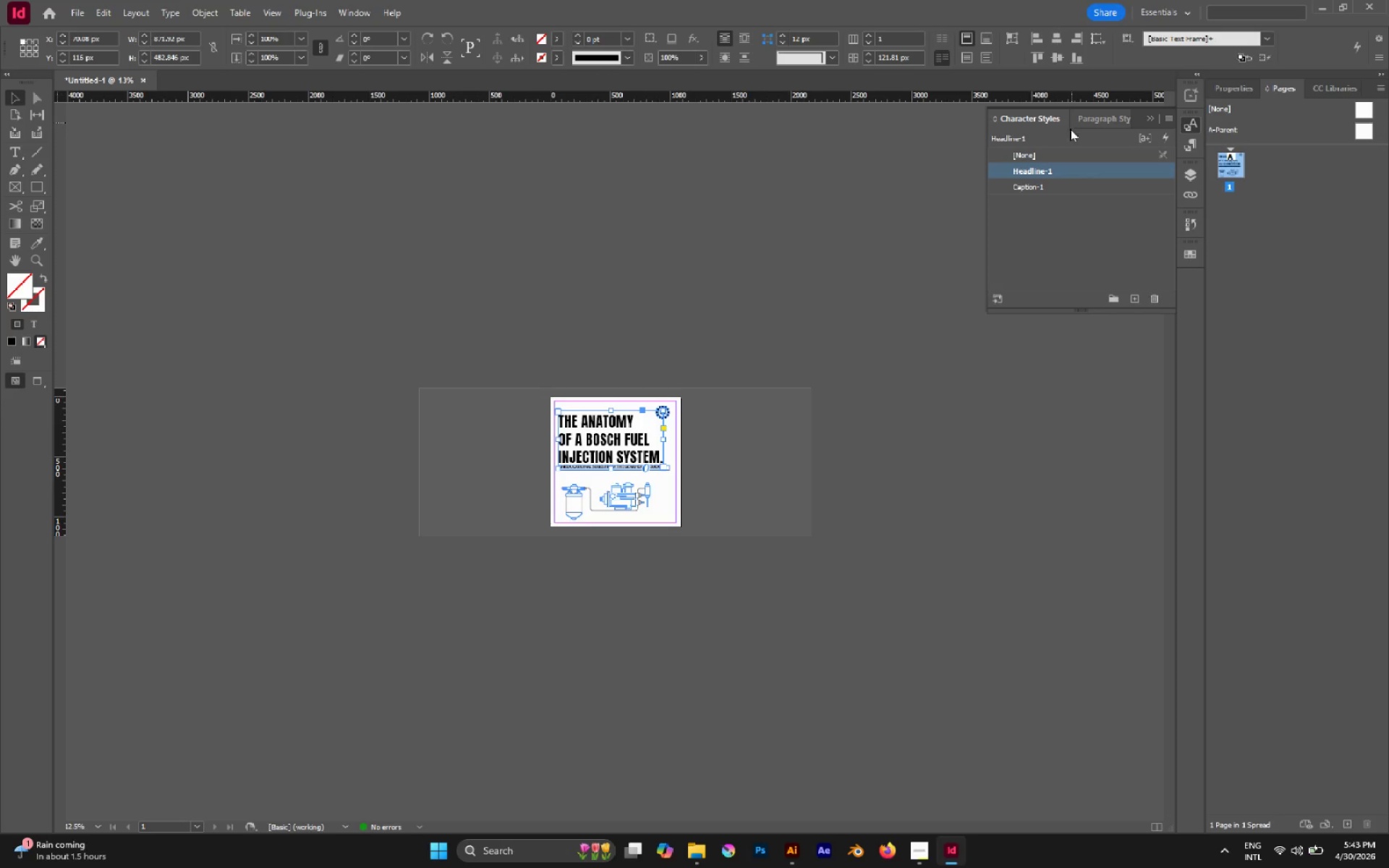 
left_click([819, 232])
 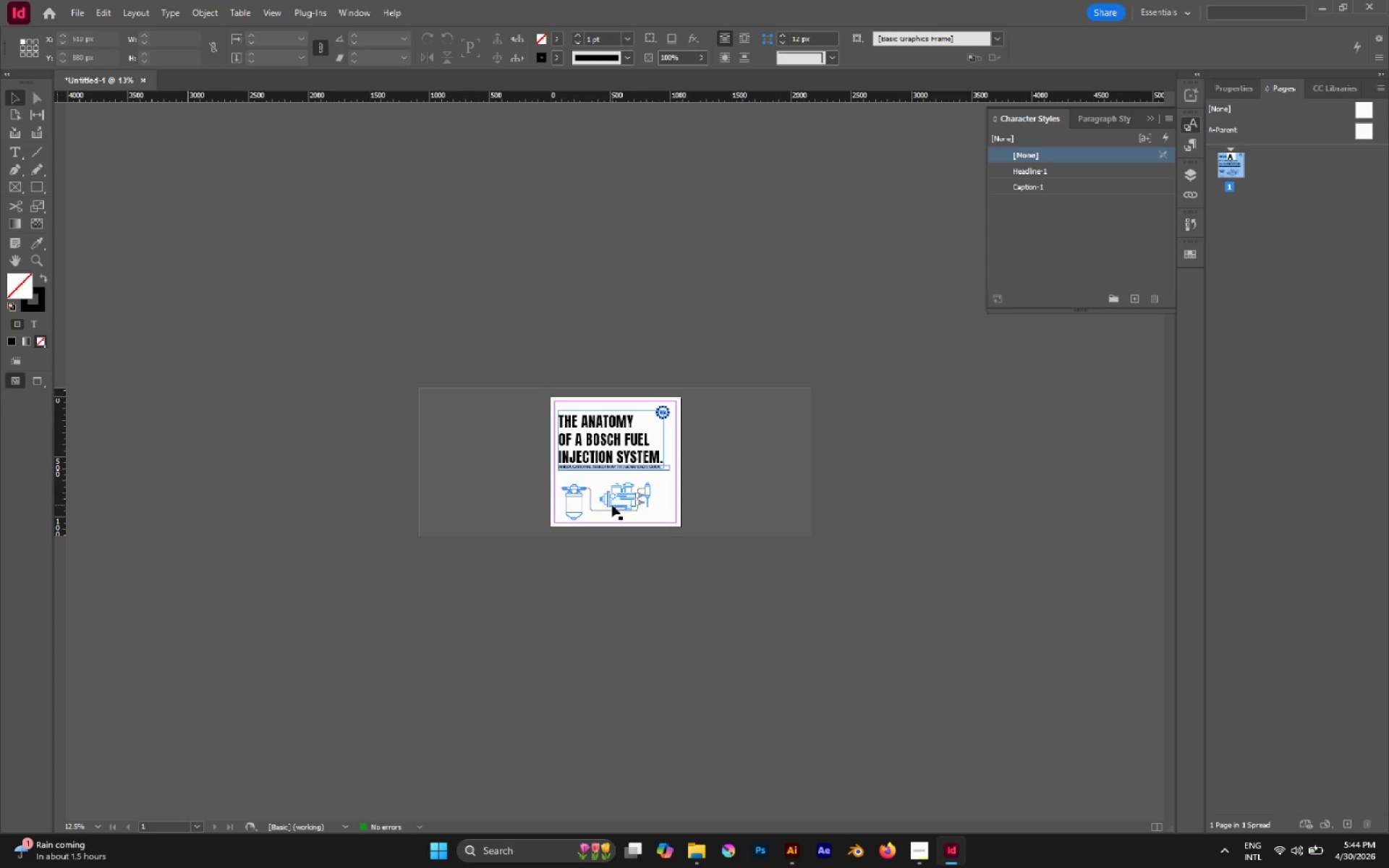 
hold_key(key=AltLeft, duration=0.58)
scroll: coordinate [612, 505], scroll_direction: up, amount: 1.0
 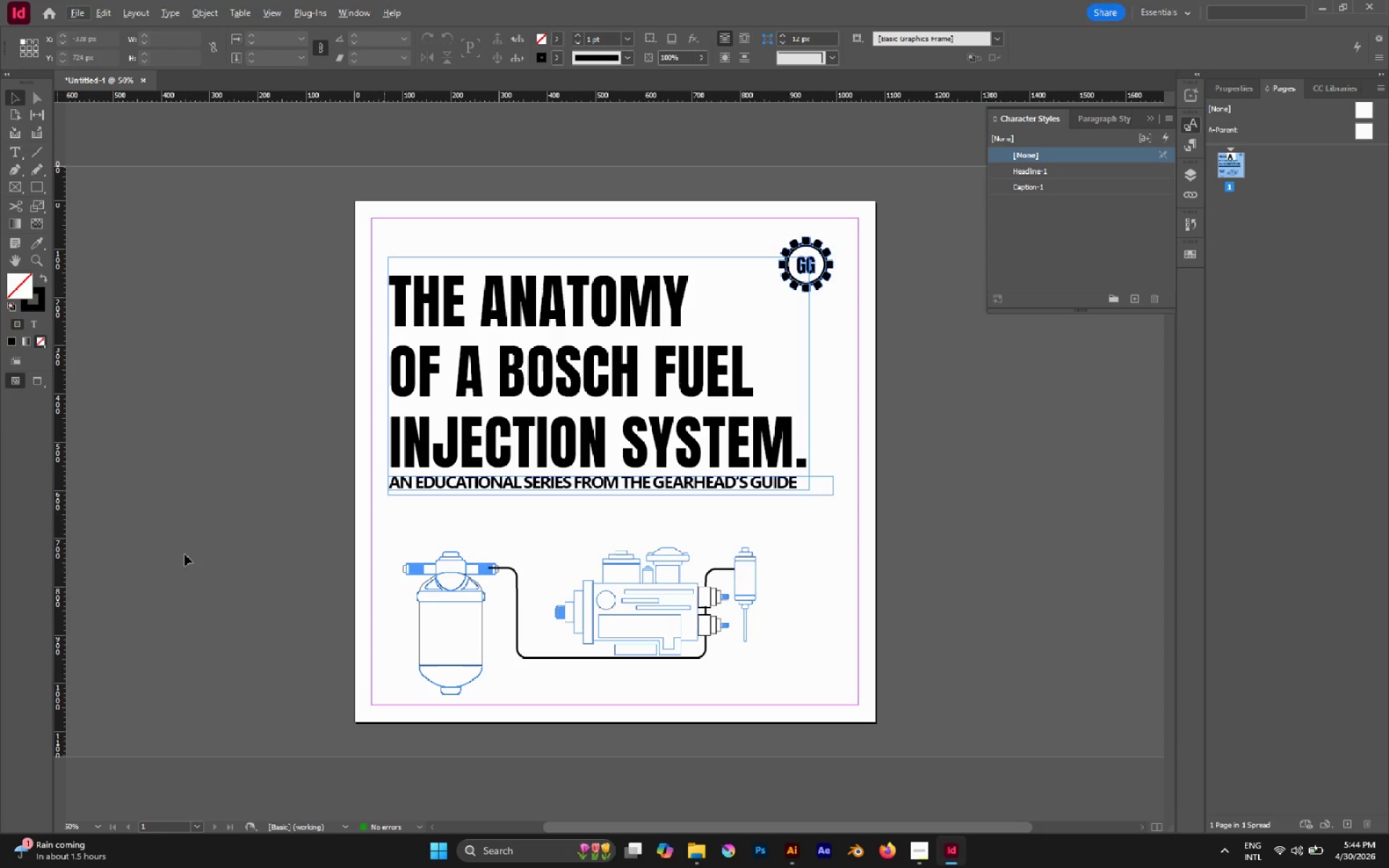 
double_click([554, 324])
 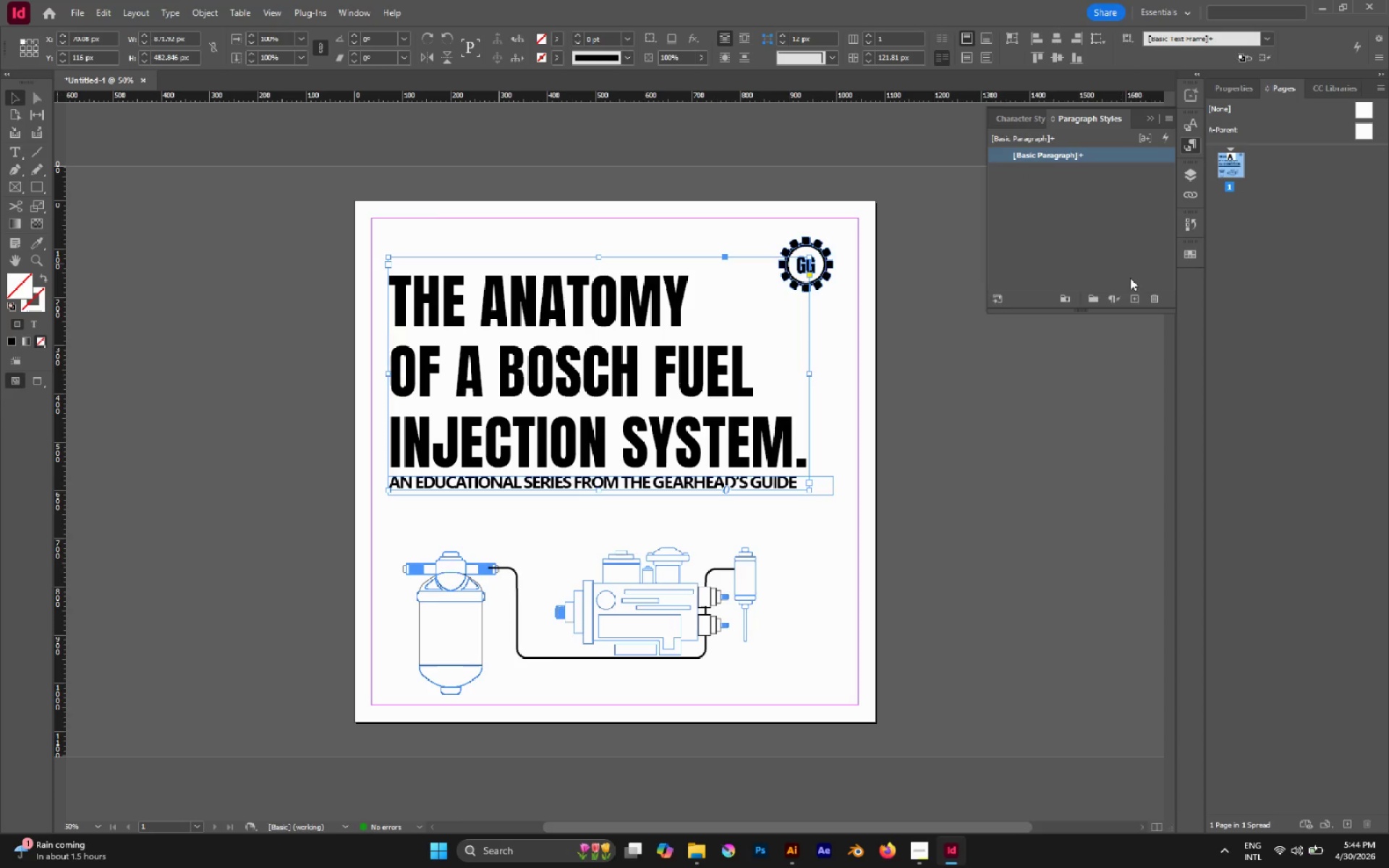 
left_click([1137, 298])
 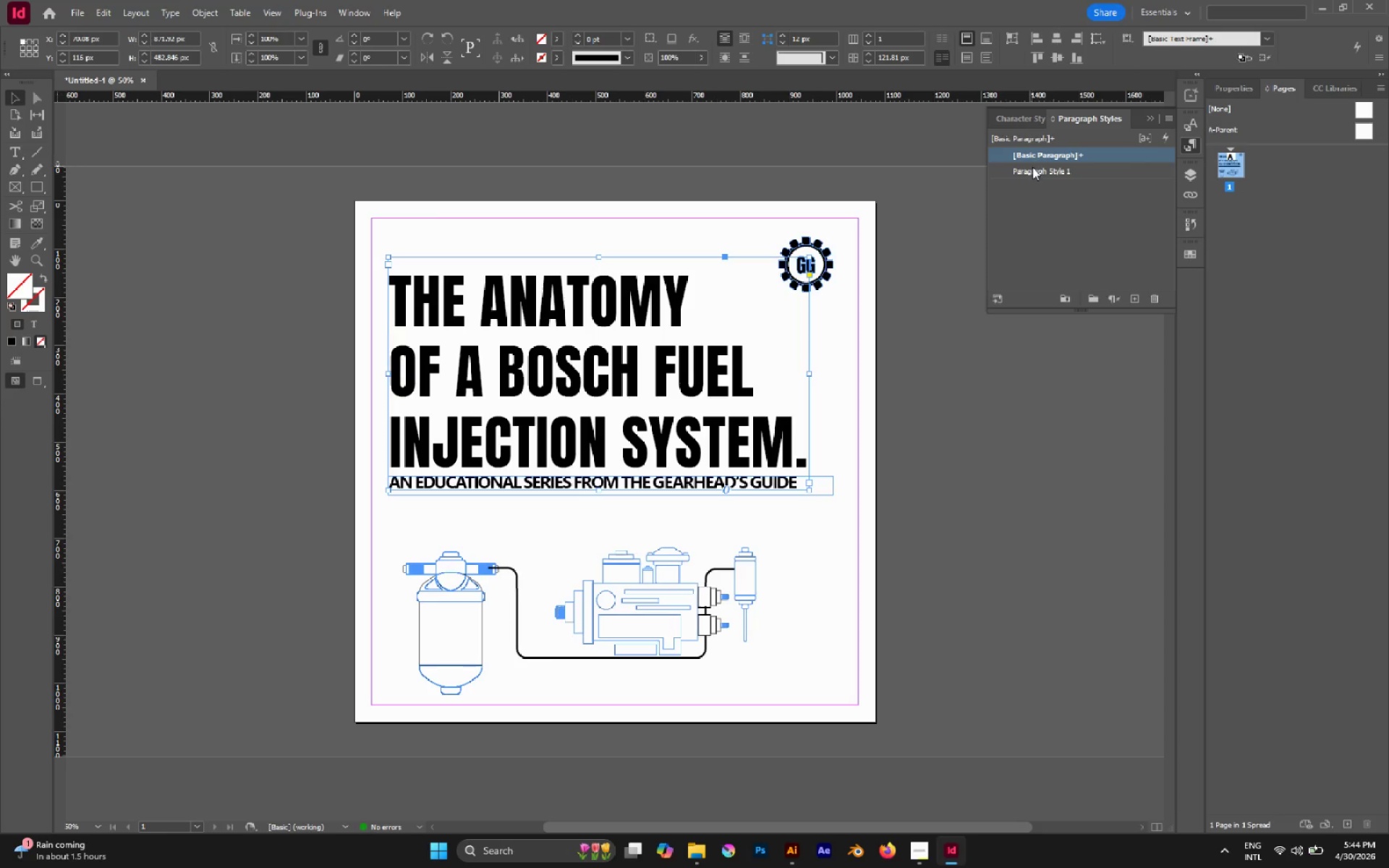 
double_click([1032, 167])
 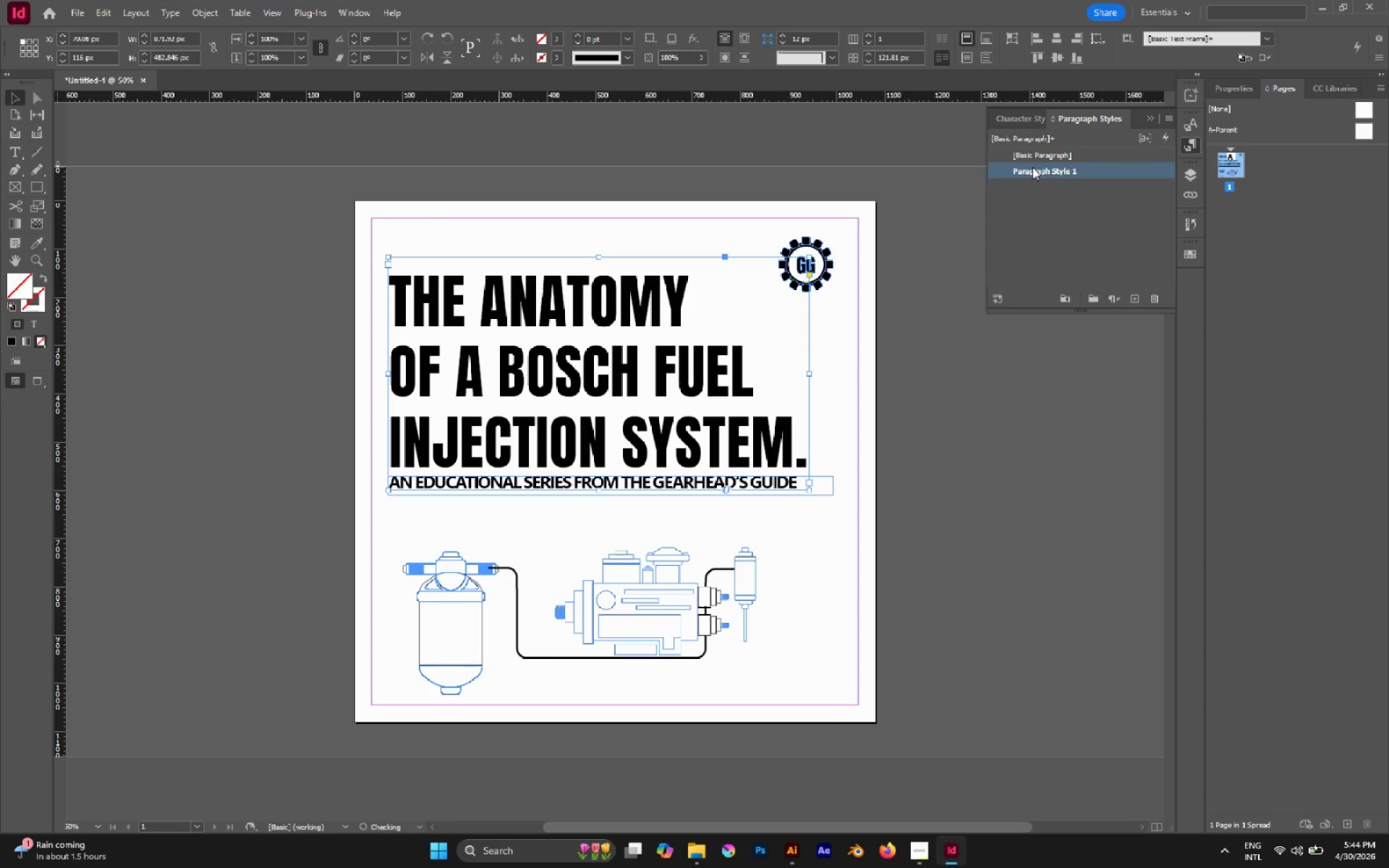 
double_click([1032, 167])
 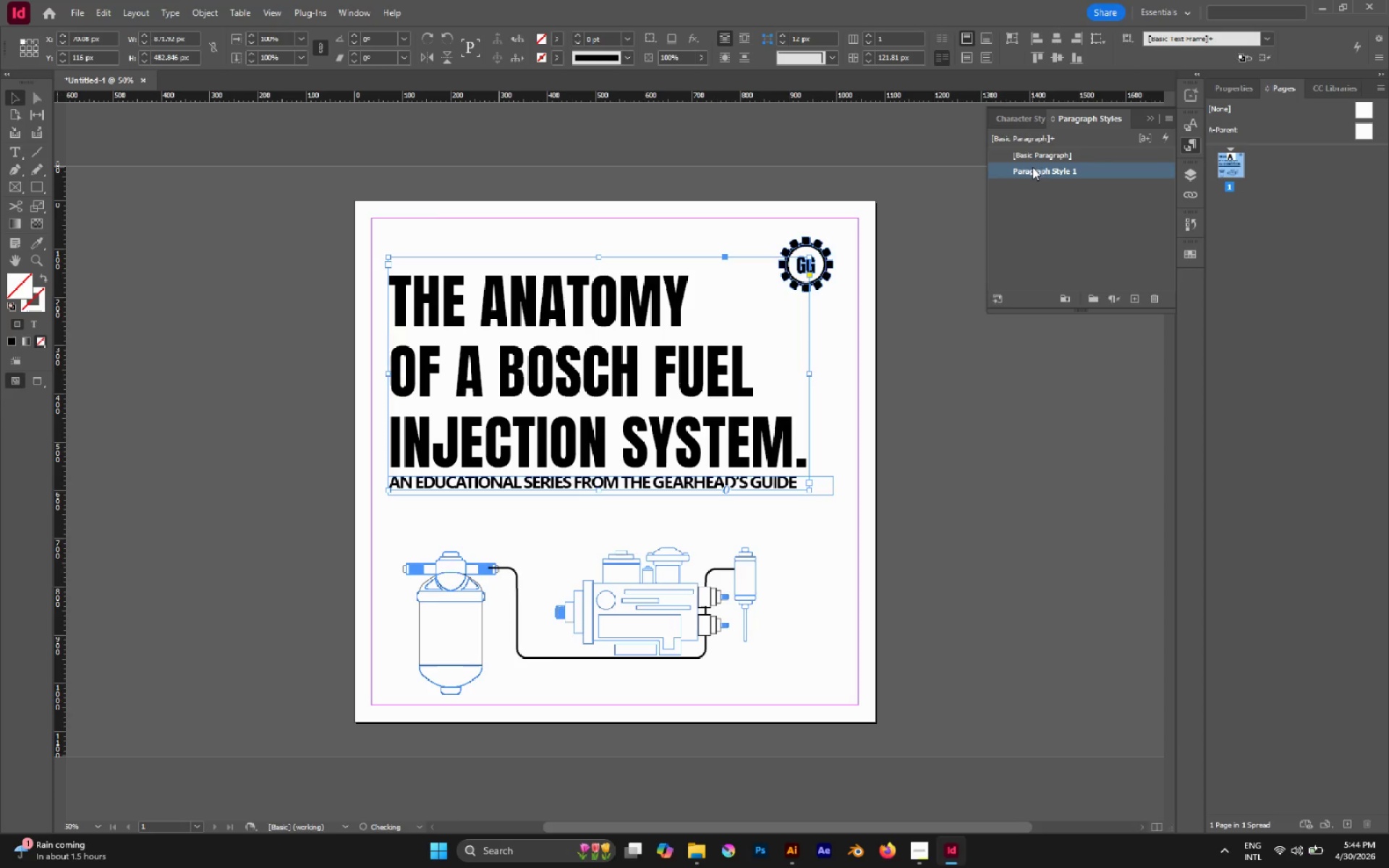 
right_click([1032, 167])
 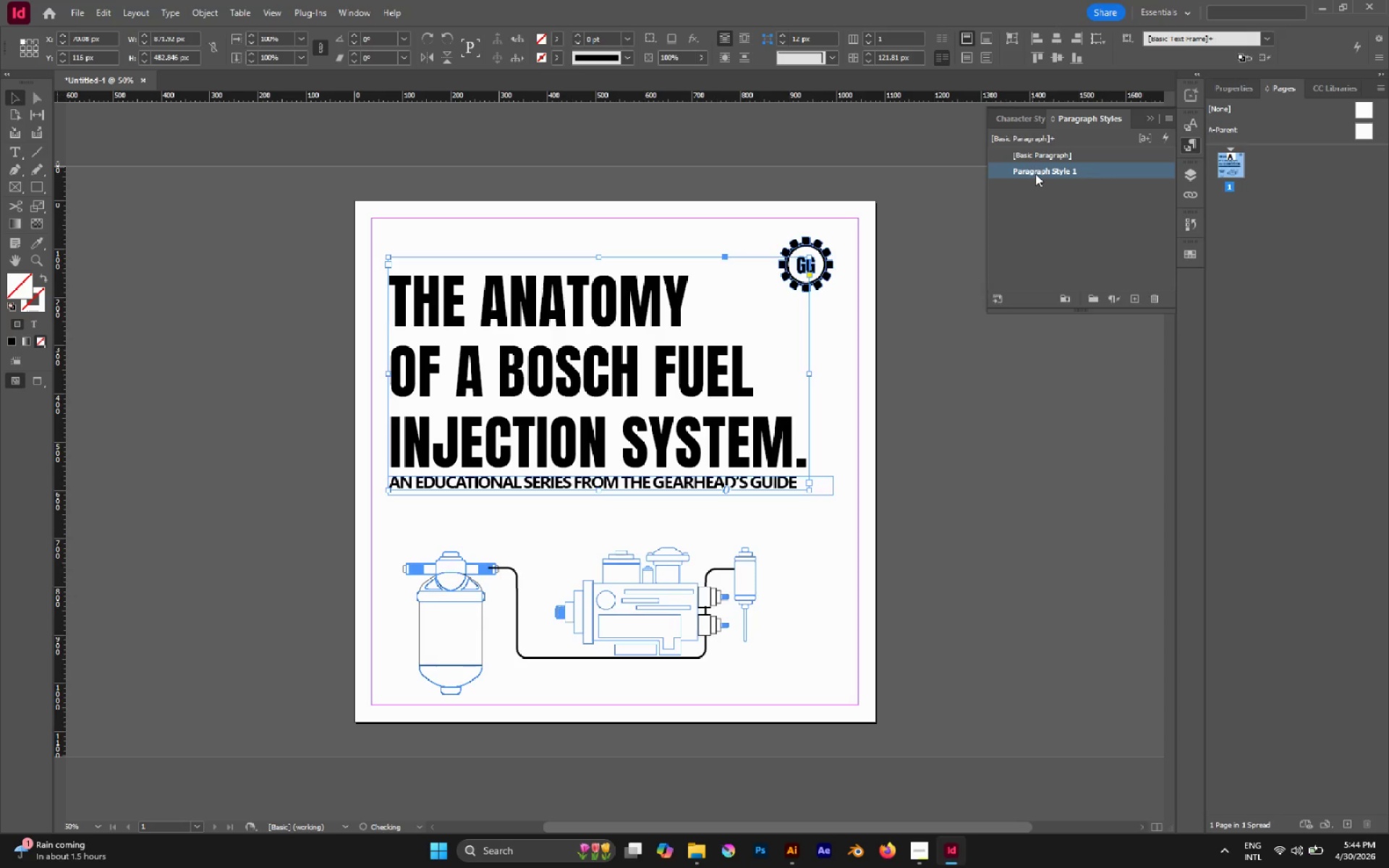 
right_click([1035, 174])
 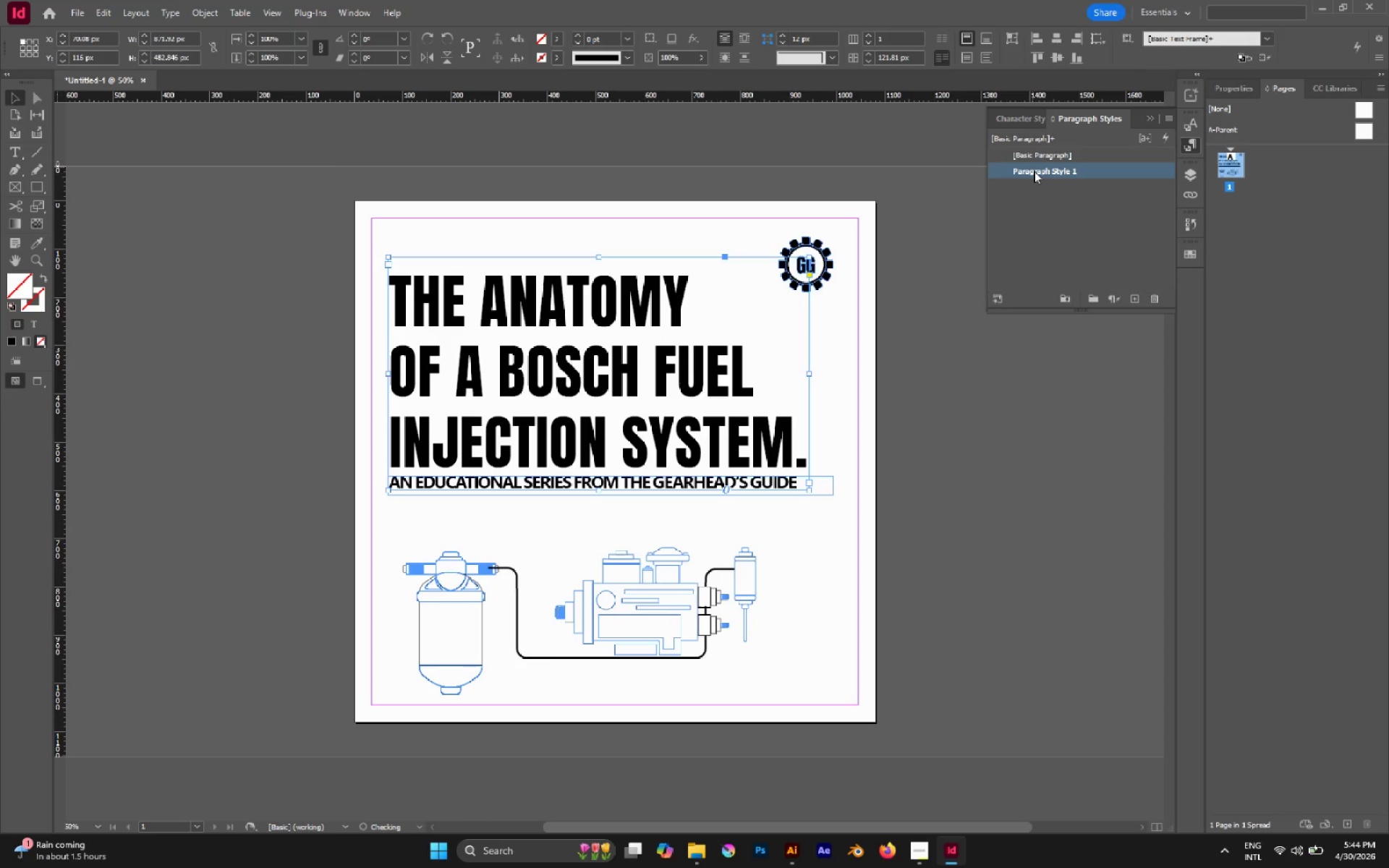 
double_click([1034, 171])
 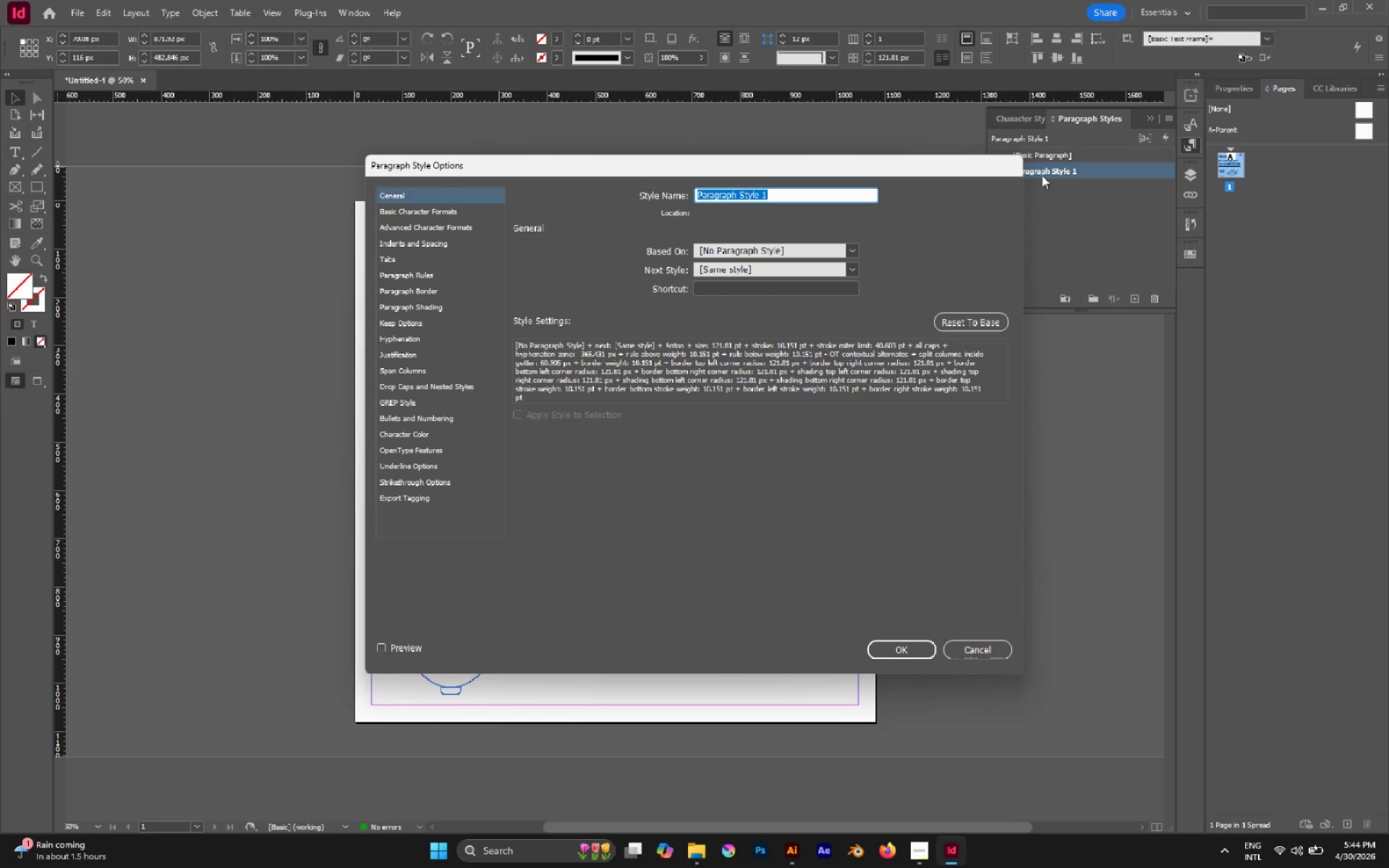 
type(Hw)
key(Backspace)
type(eadline-1)
 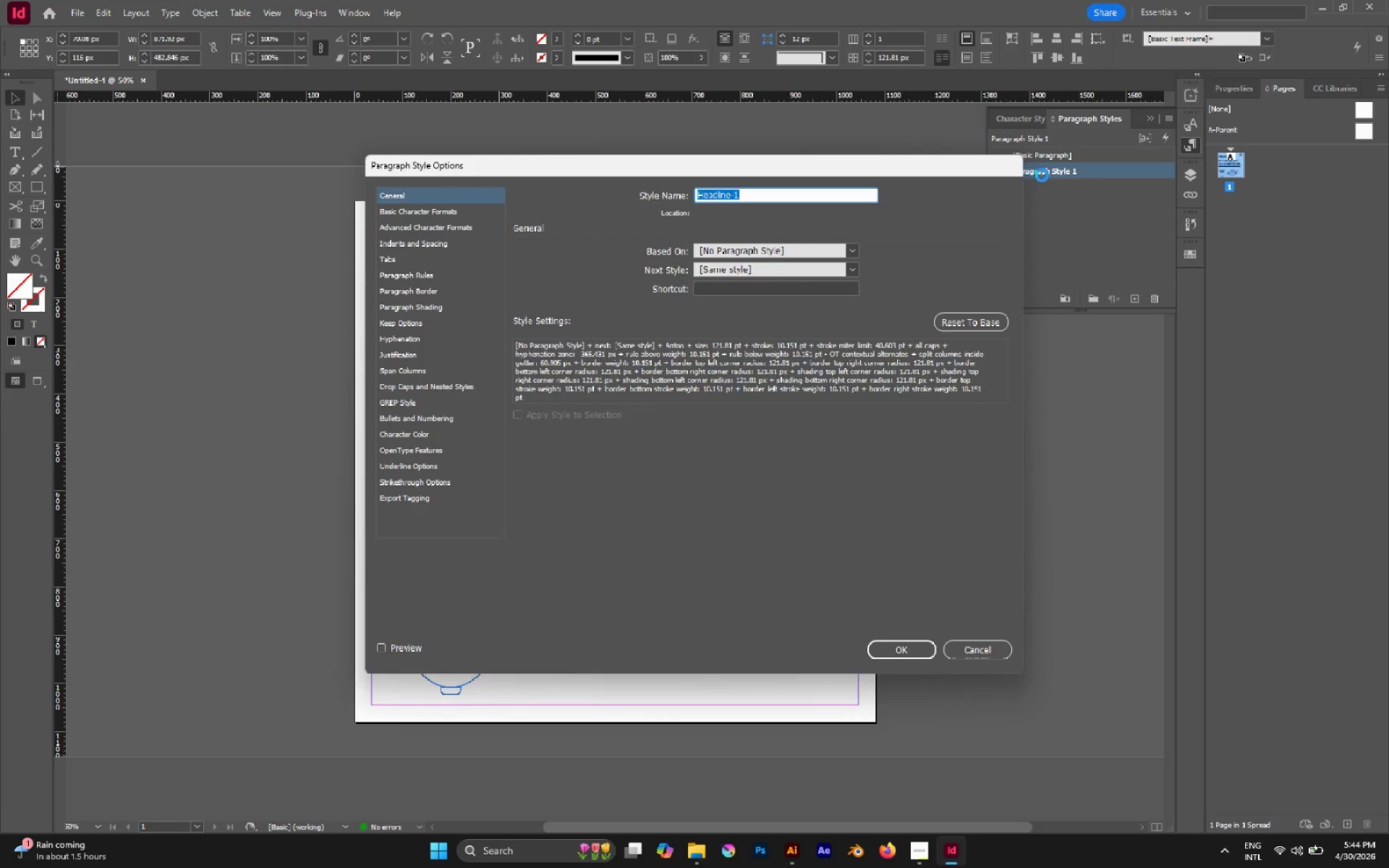 
key(Enter)
 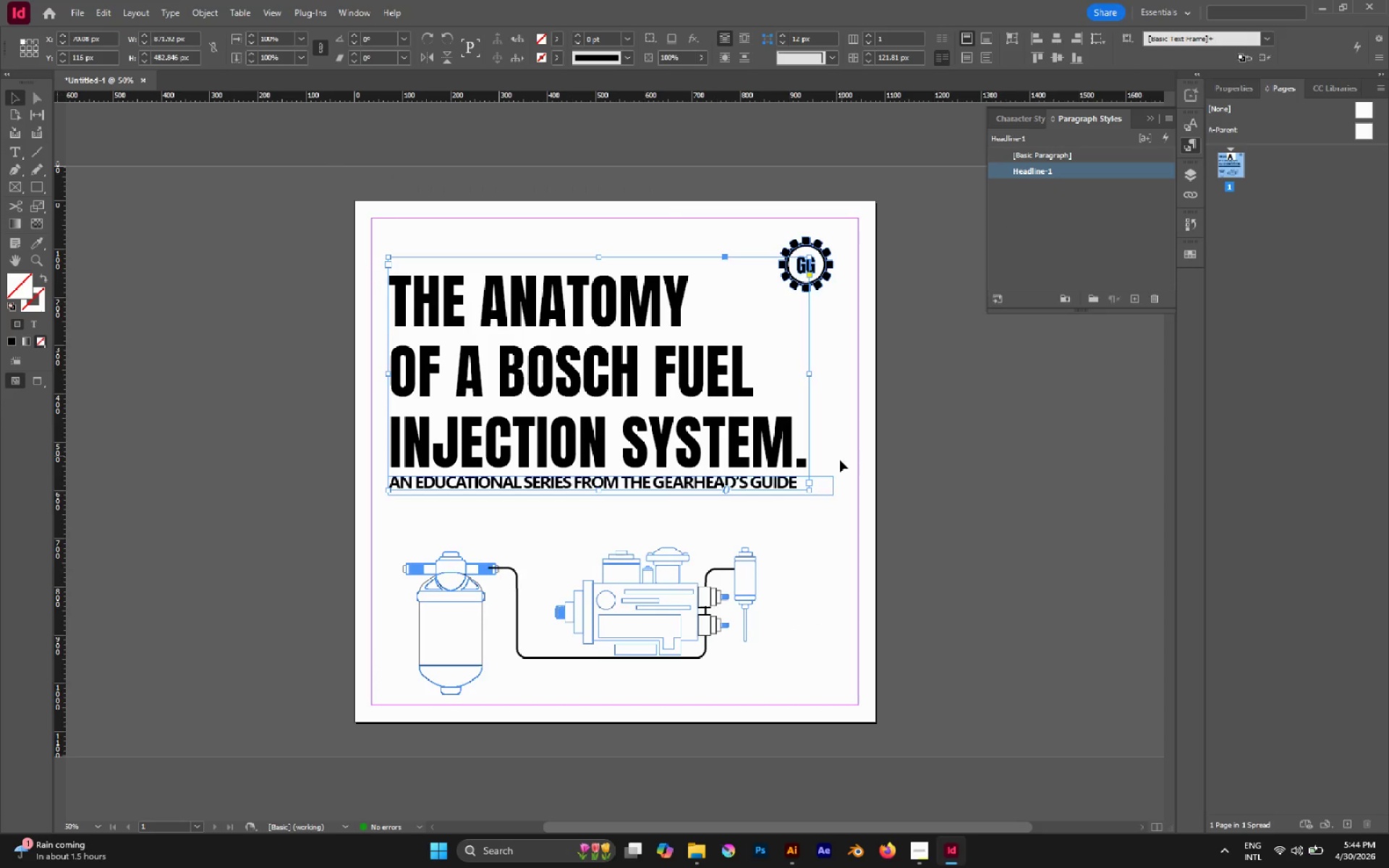 
left_click([817, 509])
 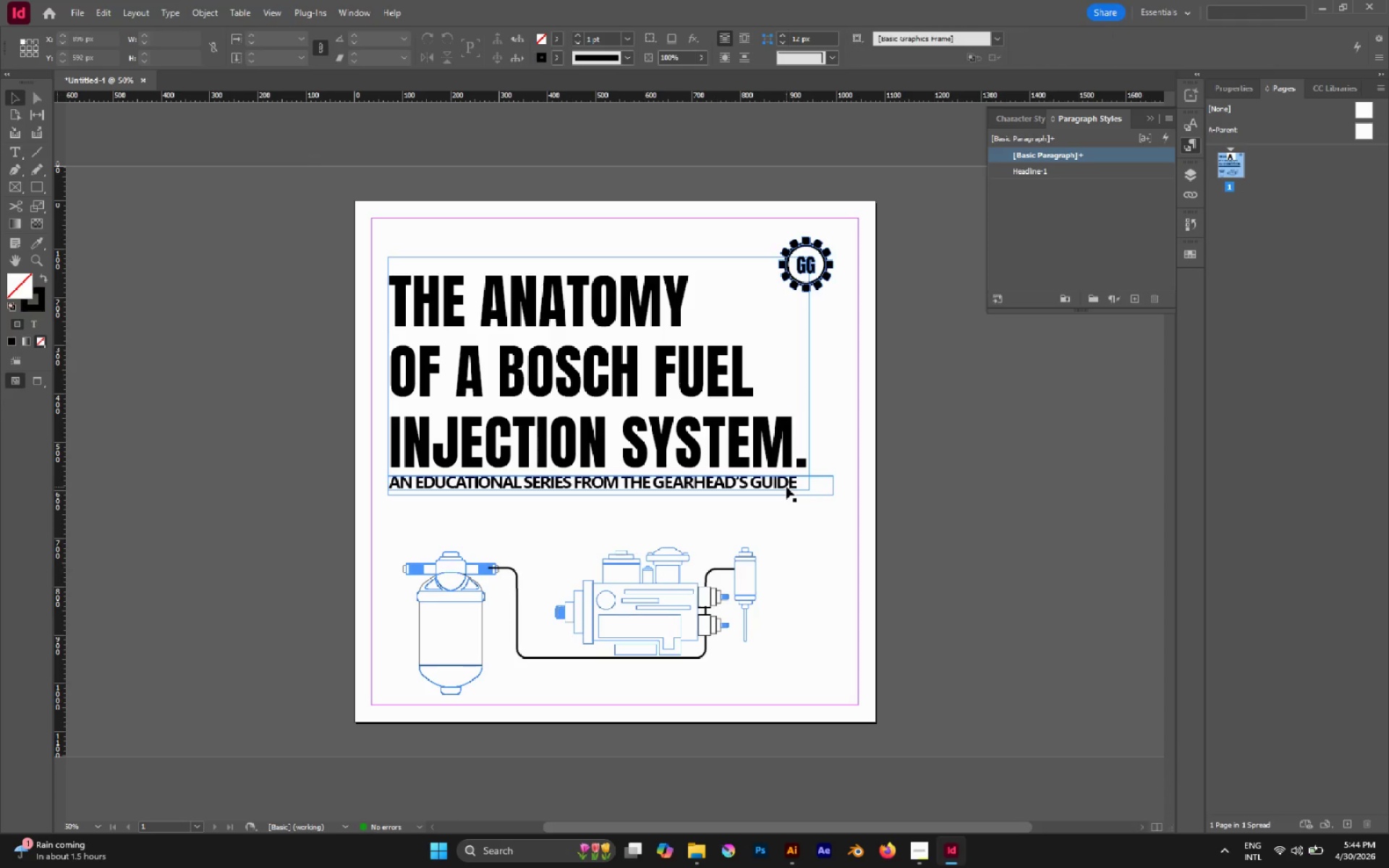 
left_click([786, 487])
 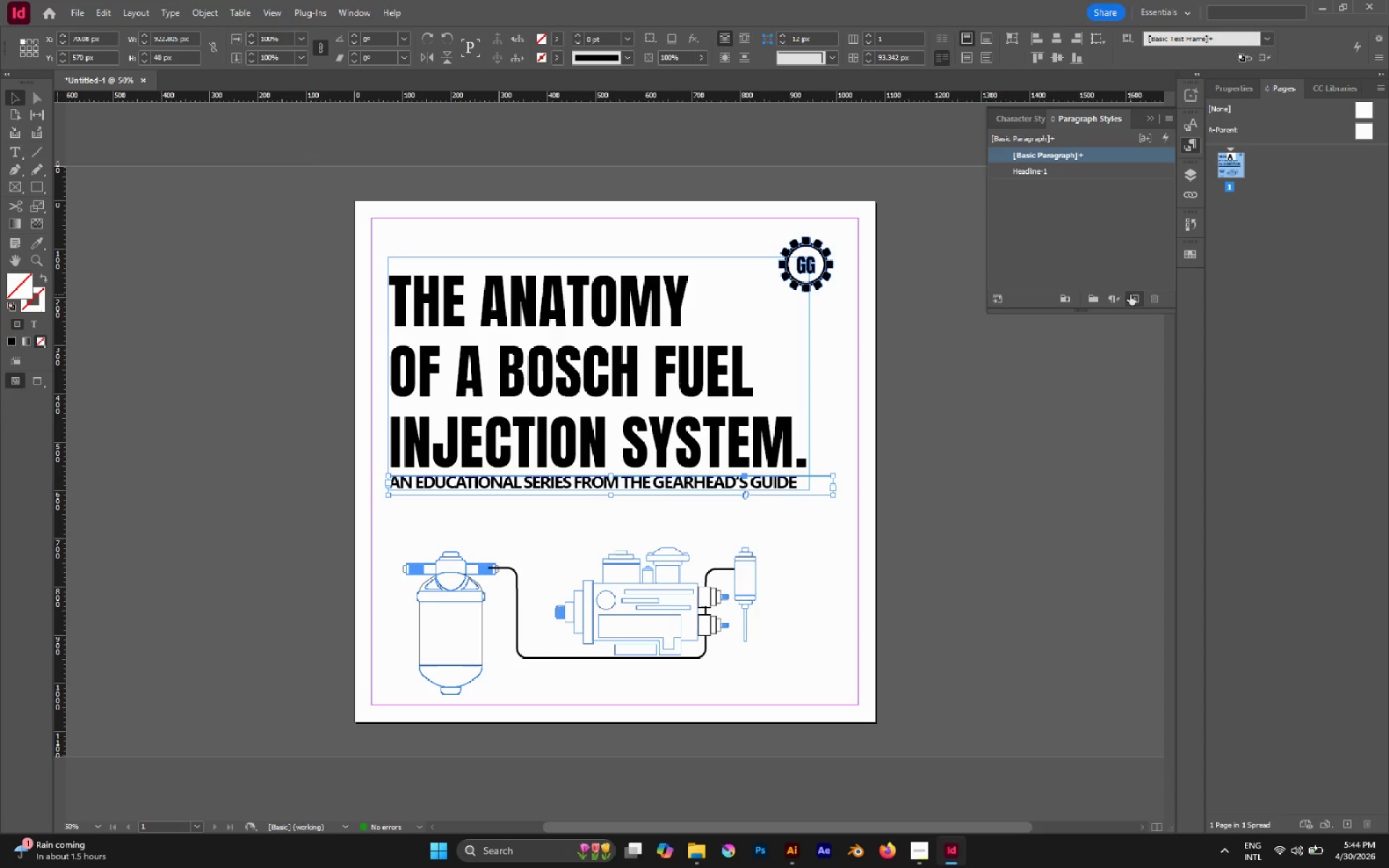 
left_click([1130, 294])
 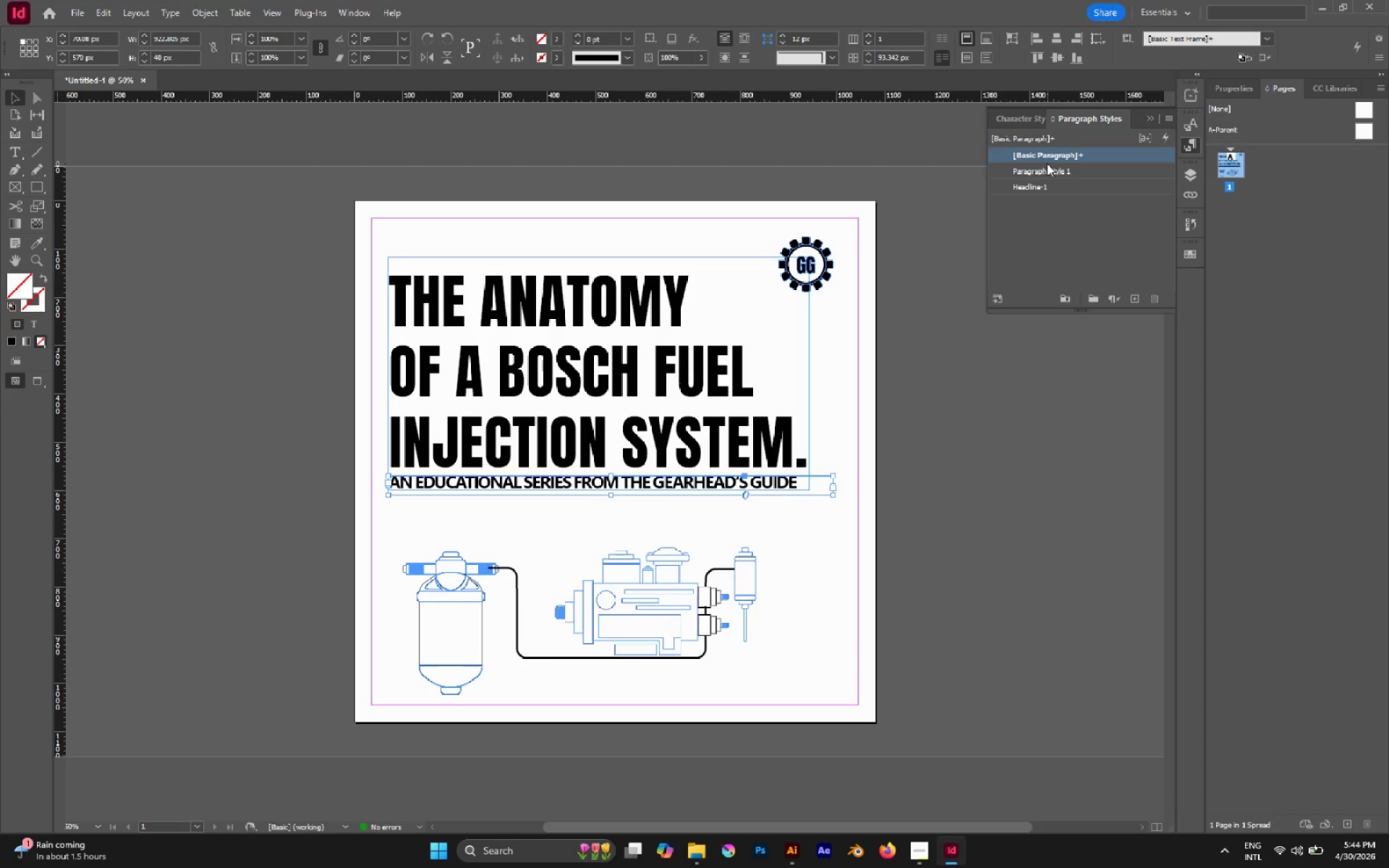 
mouse_move([1050, 178])
 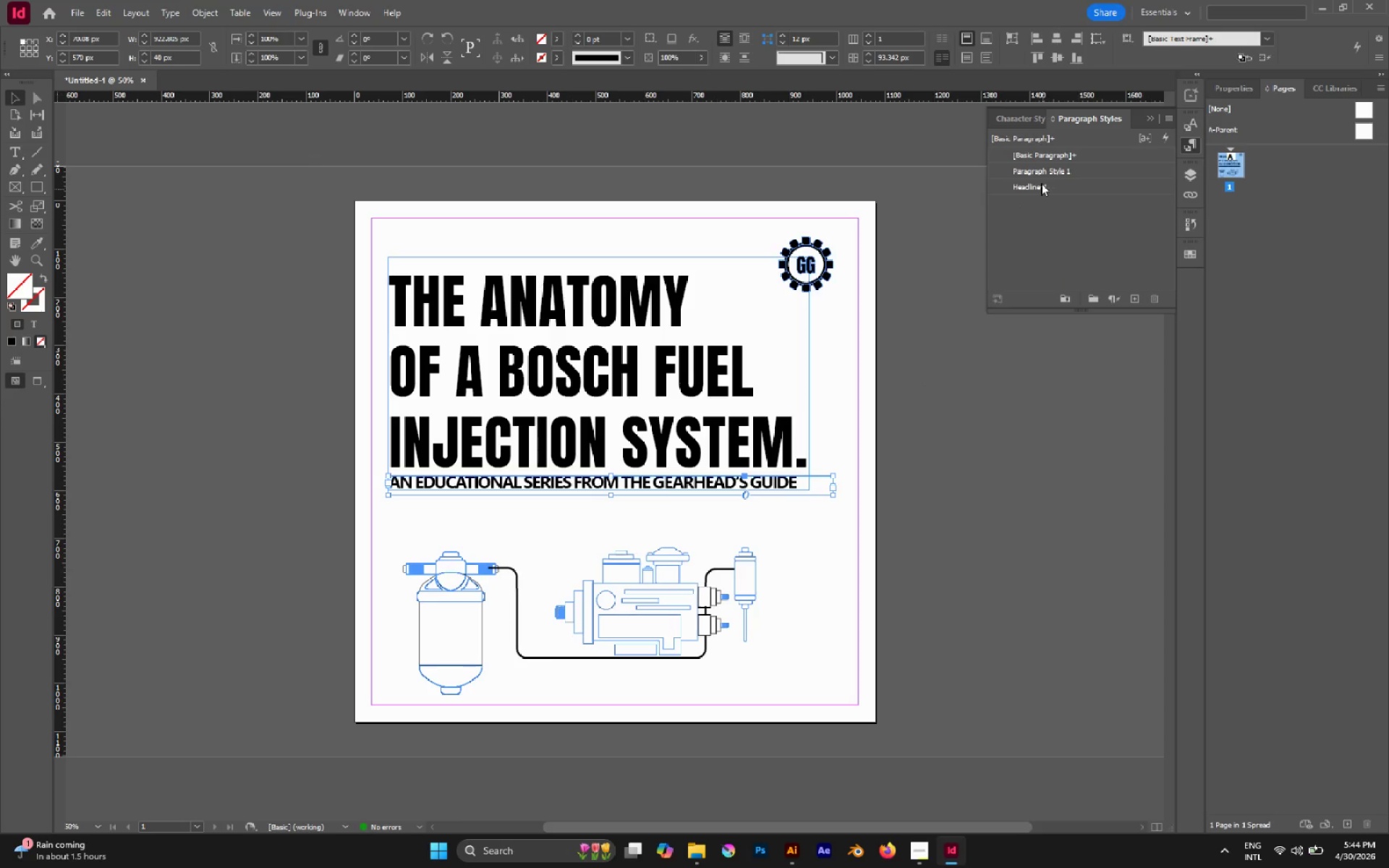 
left_click([1038, 172])
 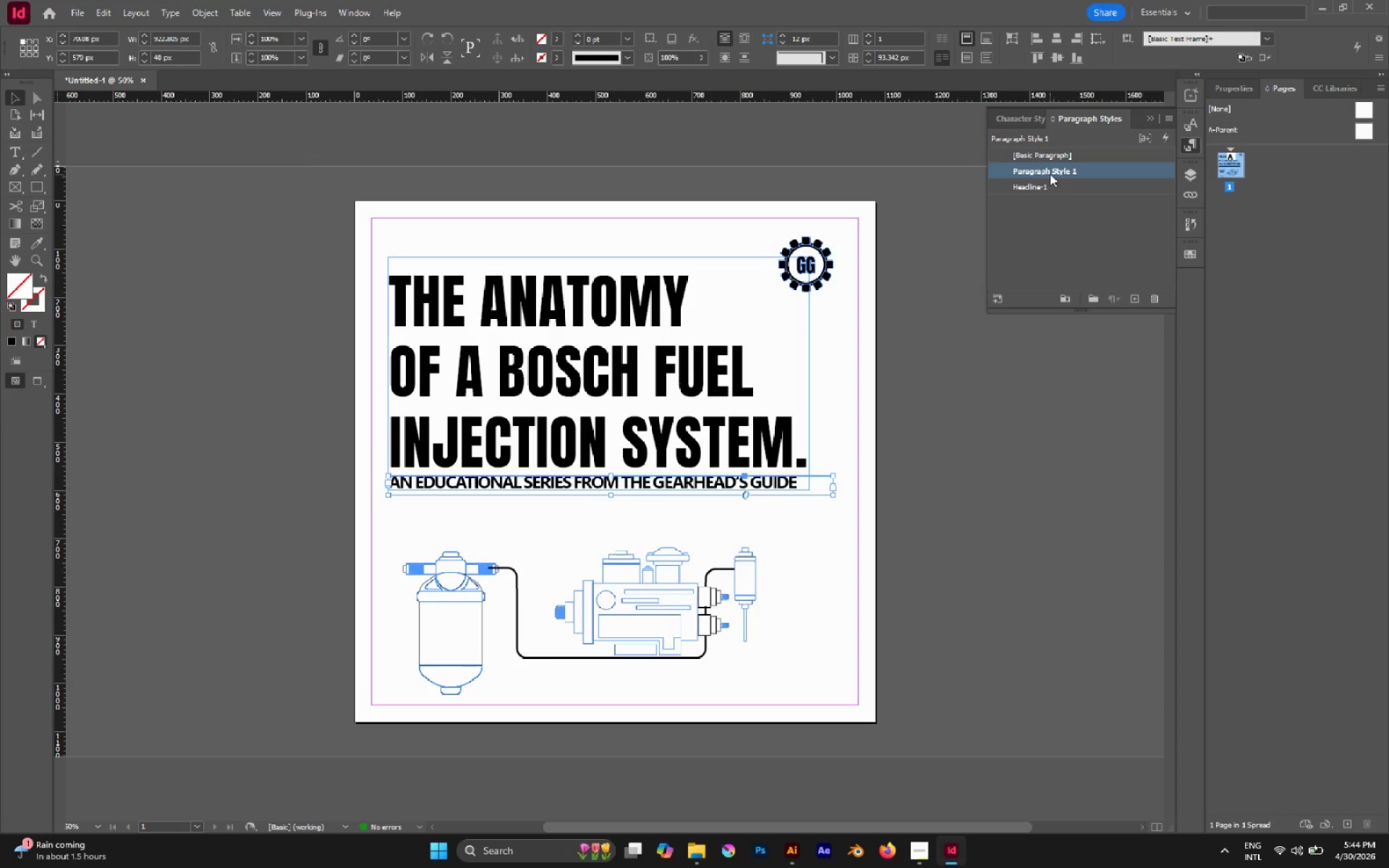 
double_click([1050, 173])
 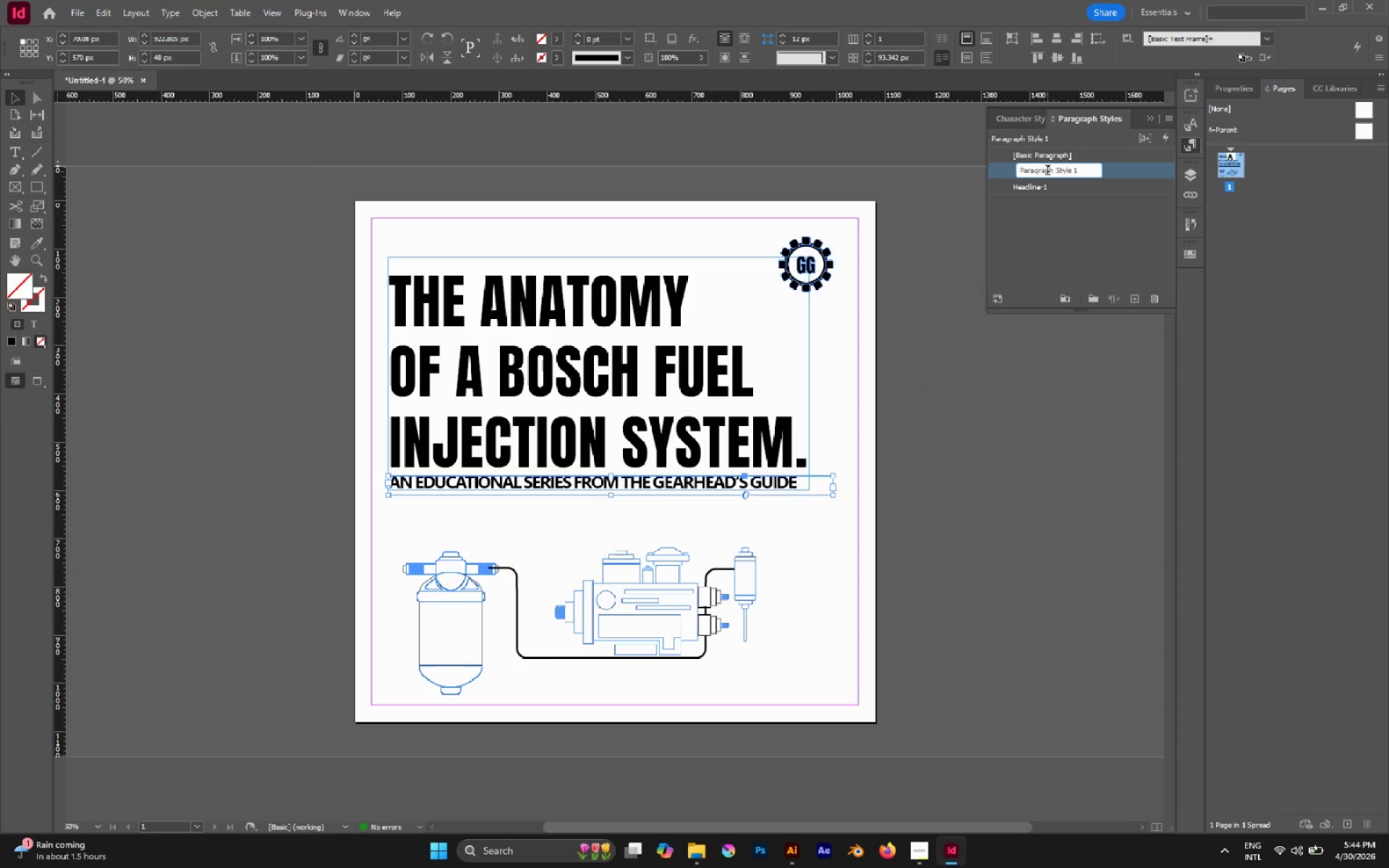 
double_click([1048, 171])
 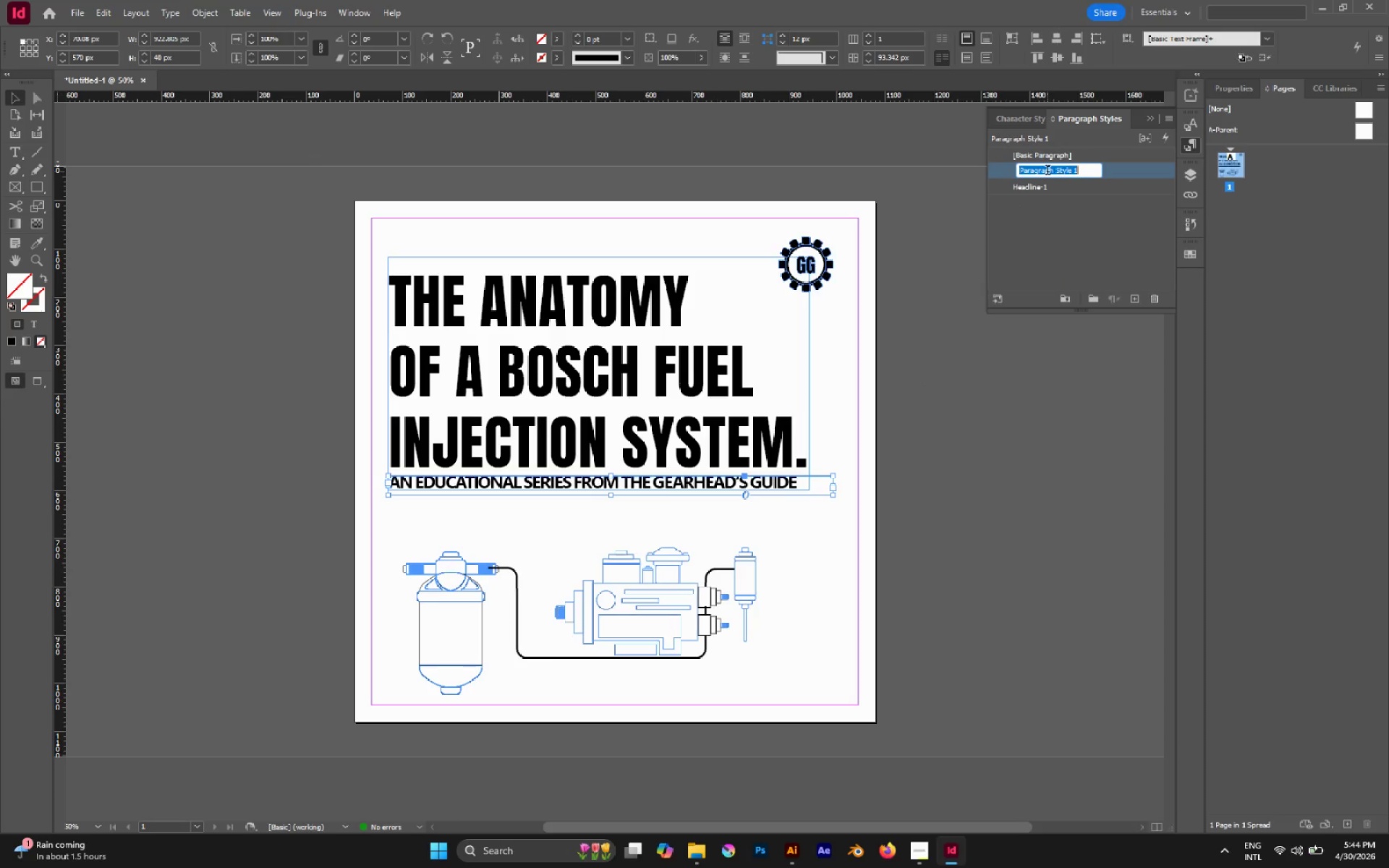 
triple_click([1048, 171])
 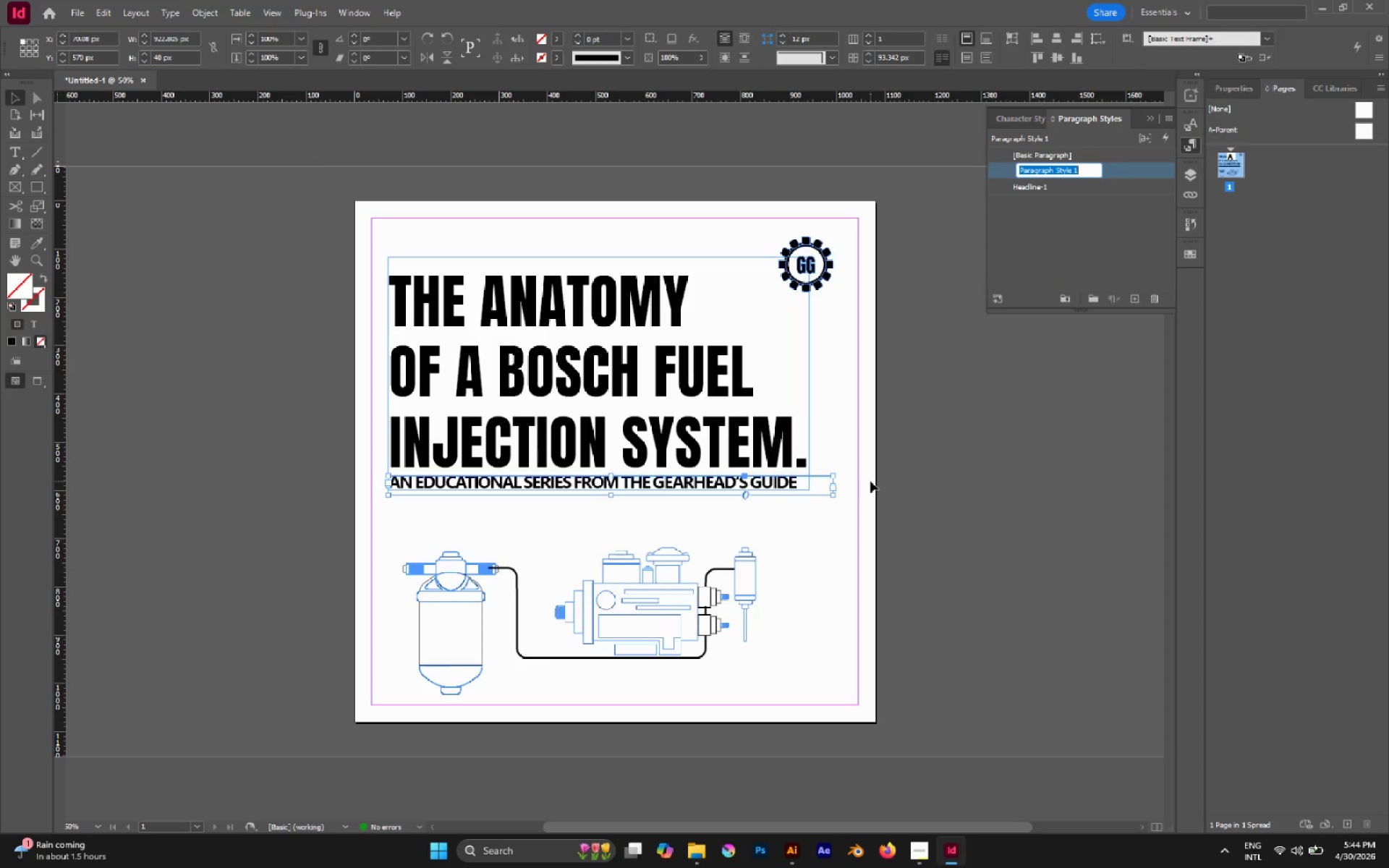 
left_click([870, 481])
 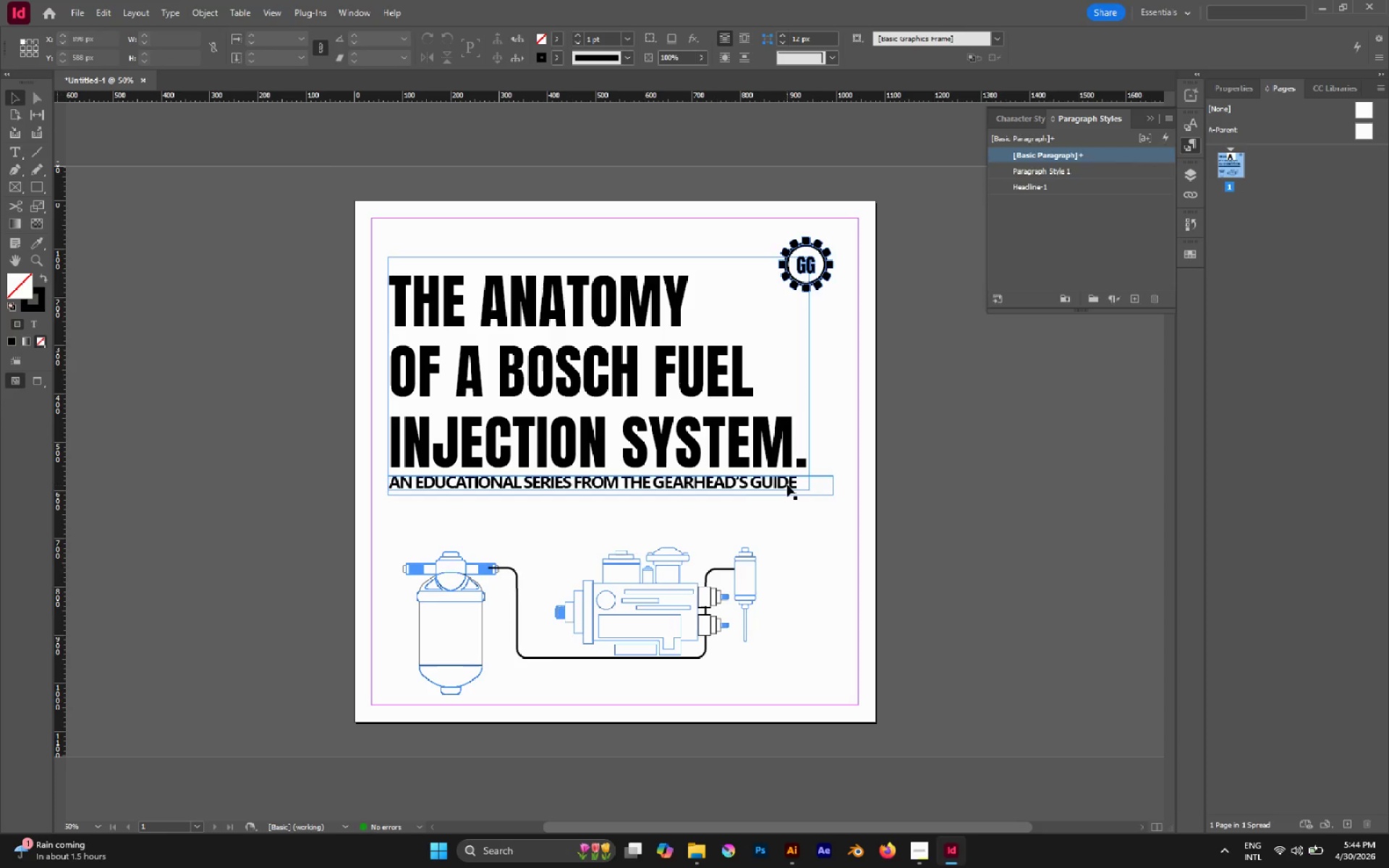 
left_click([787, 485])
 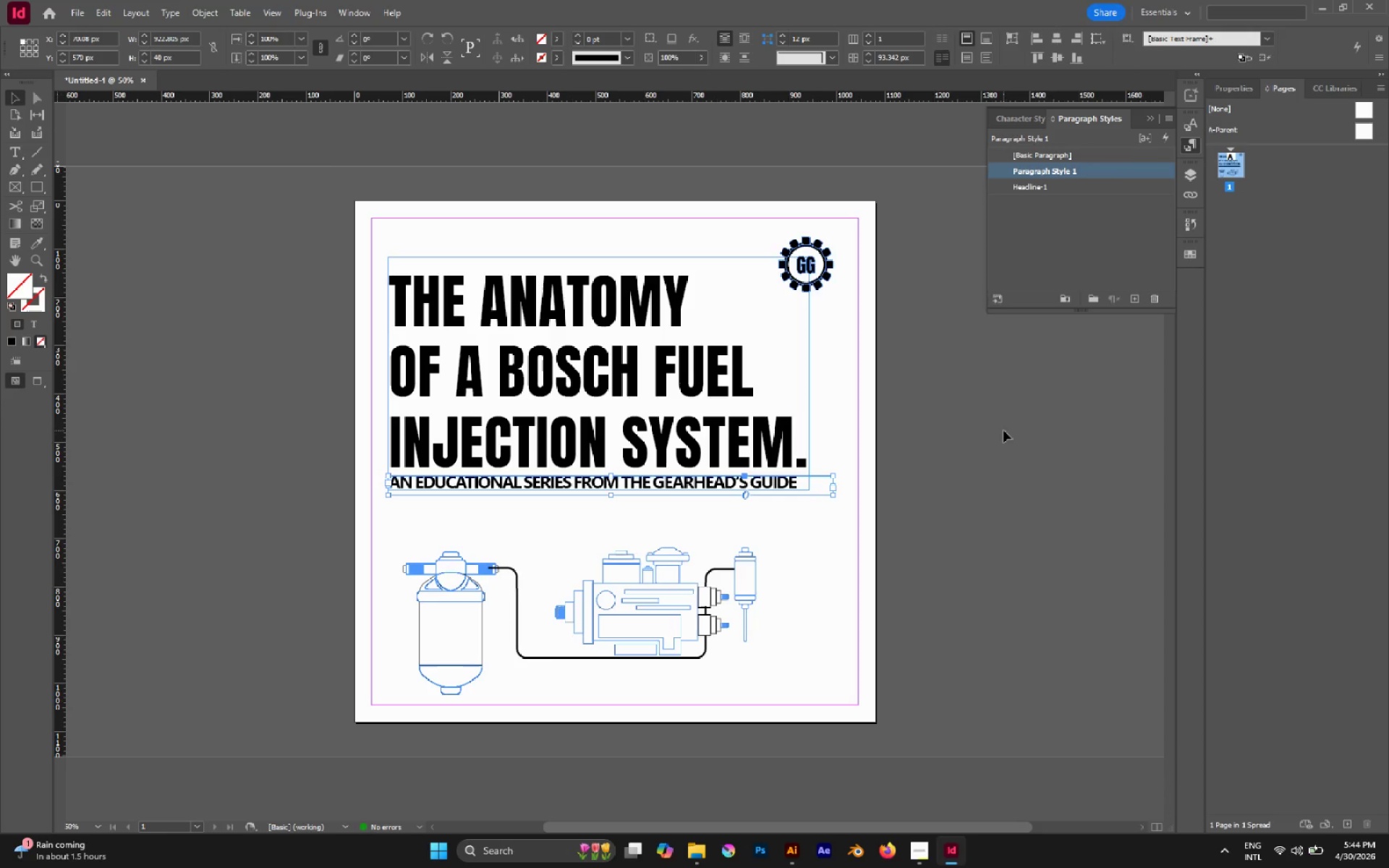 
key(Control+Z)
 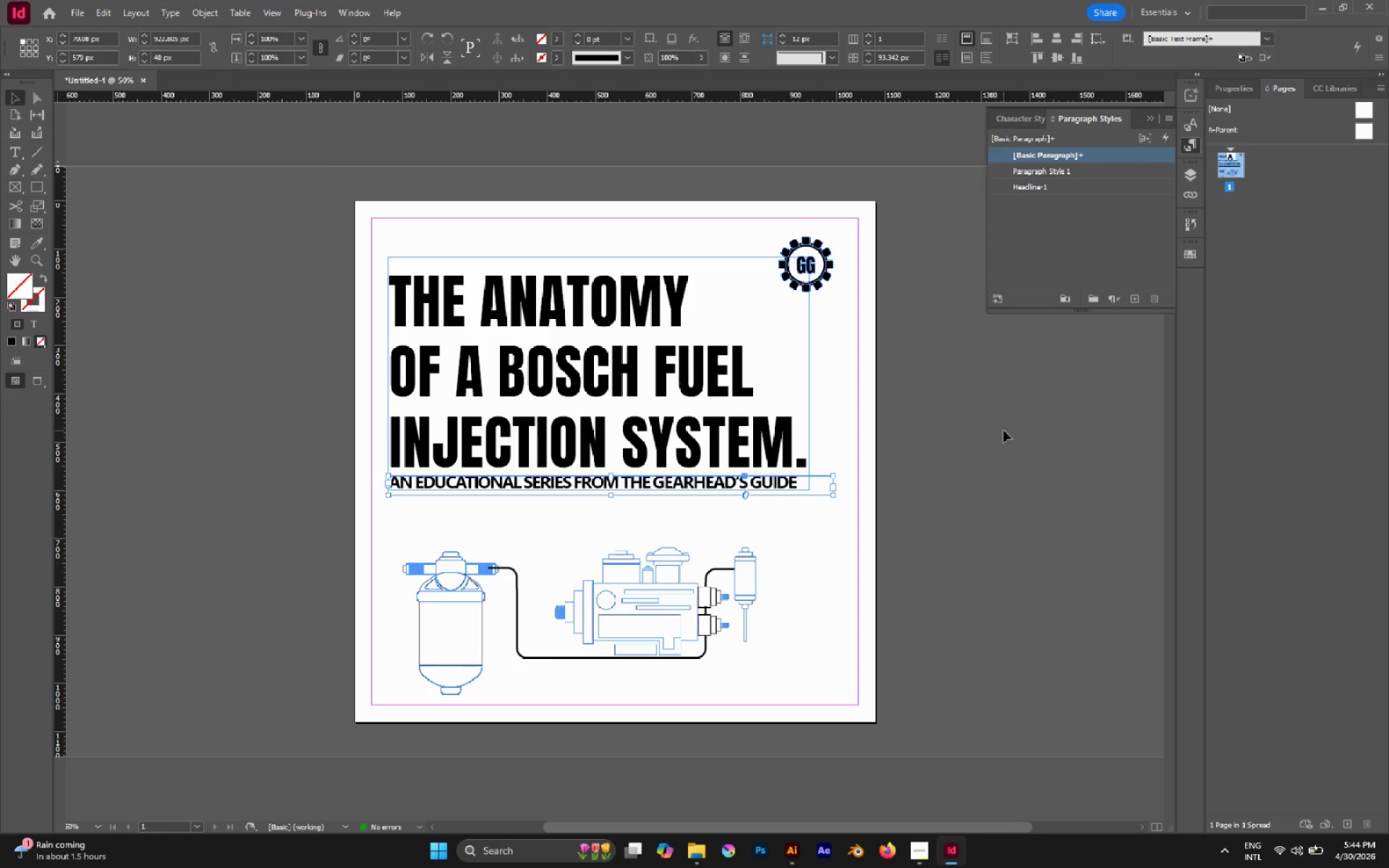 
key(Control+Z)
 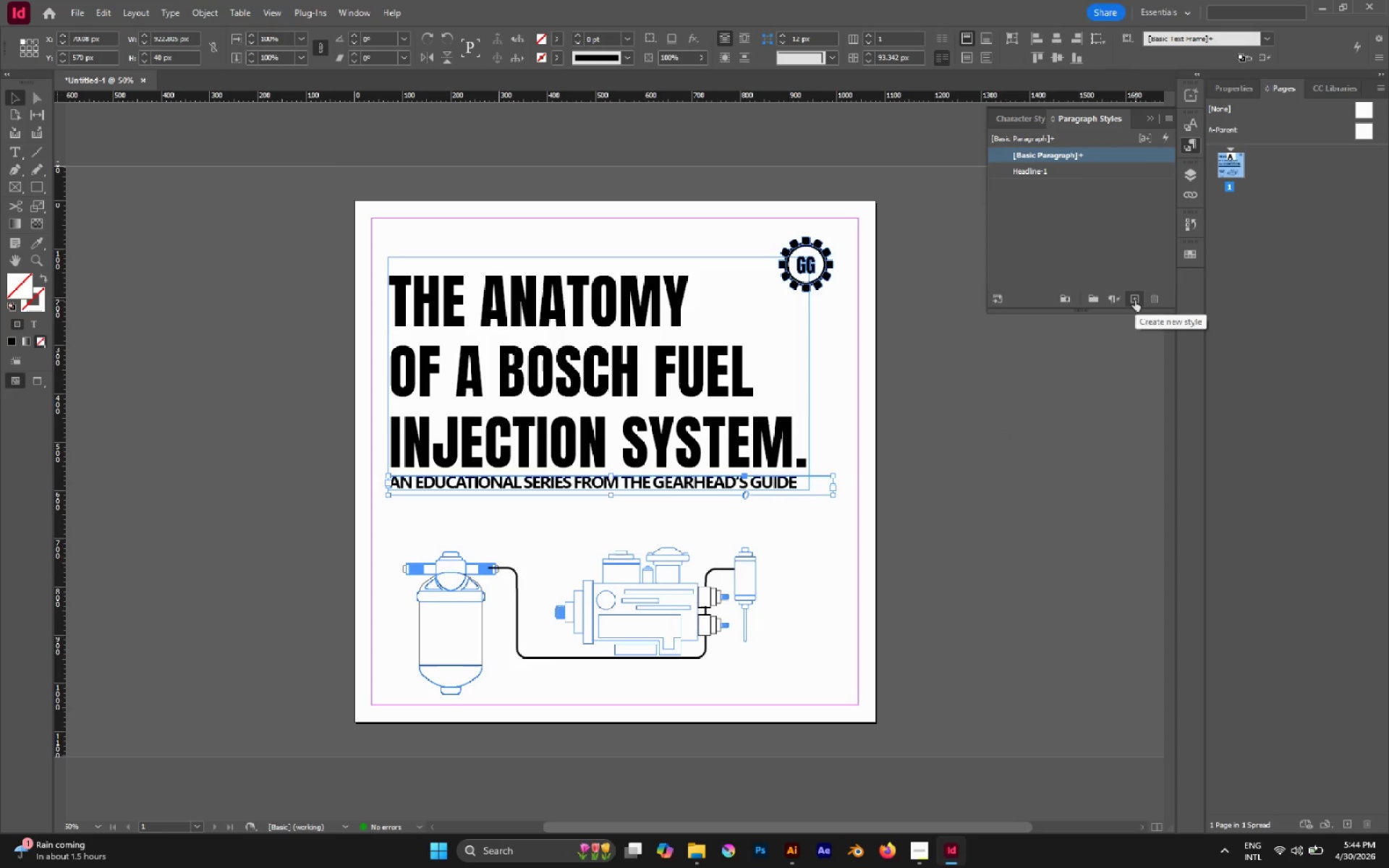 
left_click([1135, 300])
 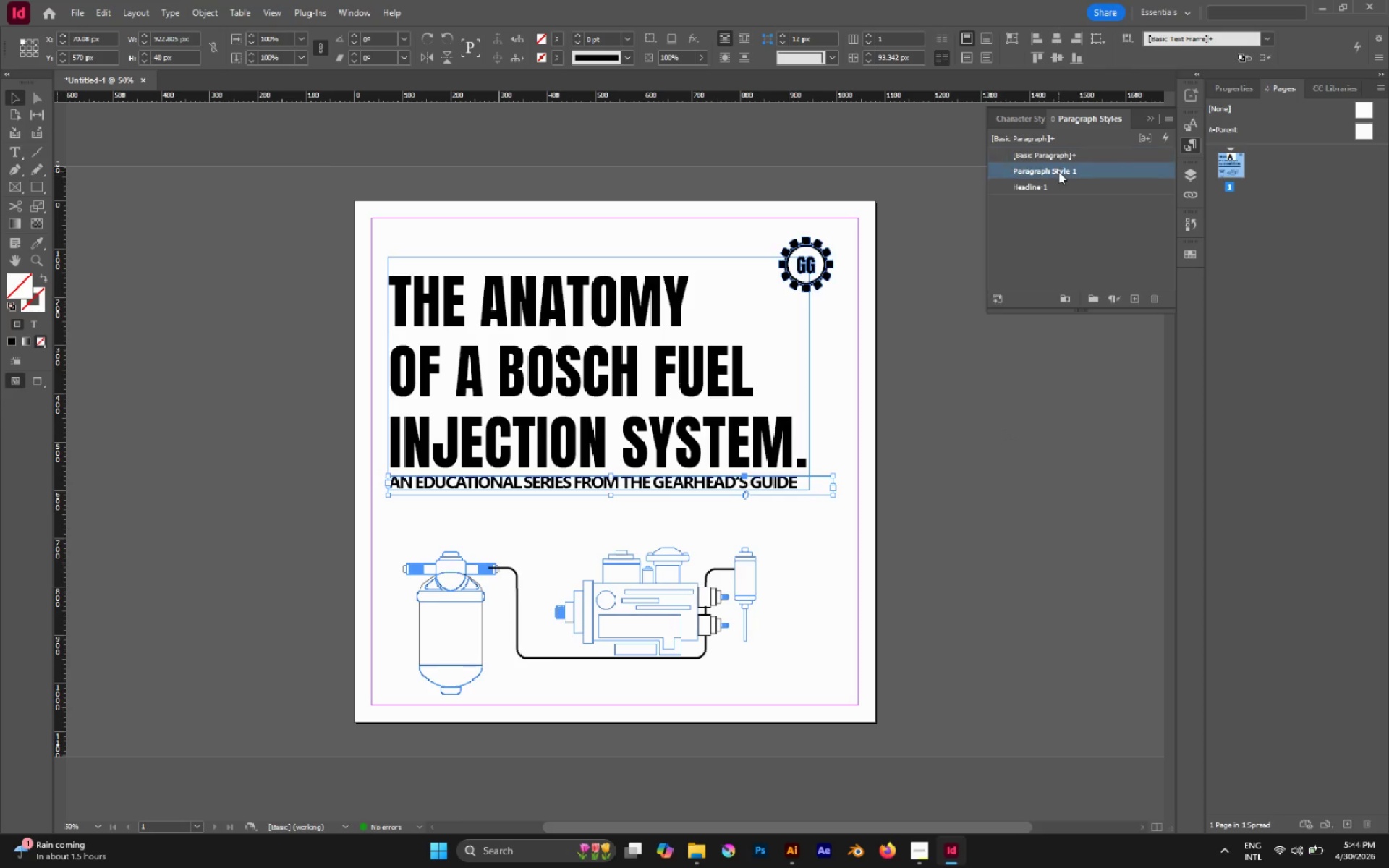 
double_click([1058, 171])
 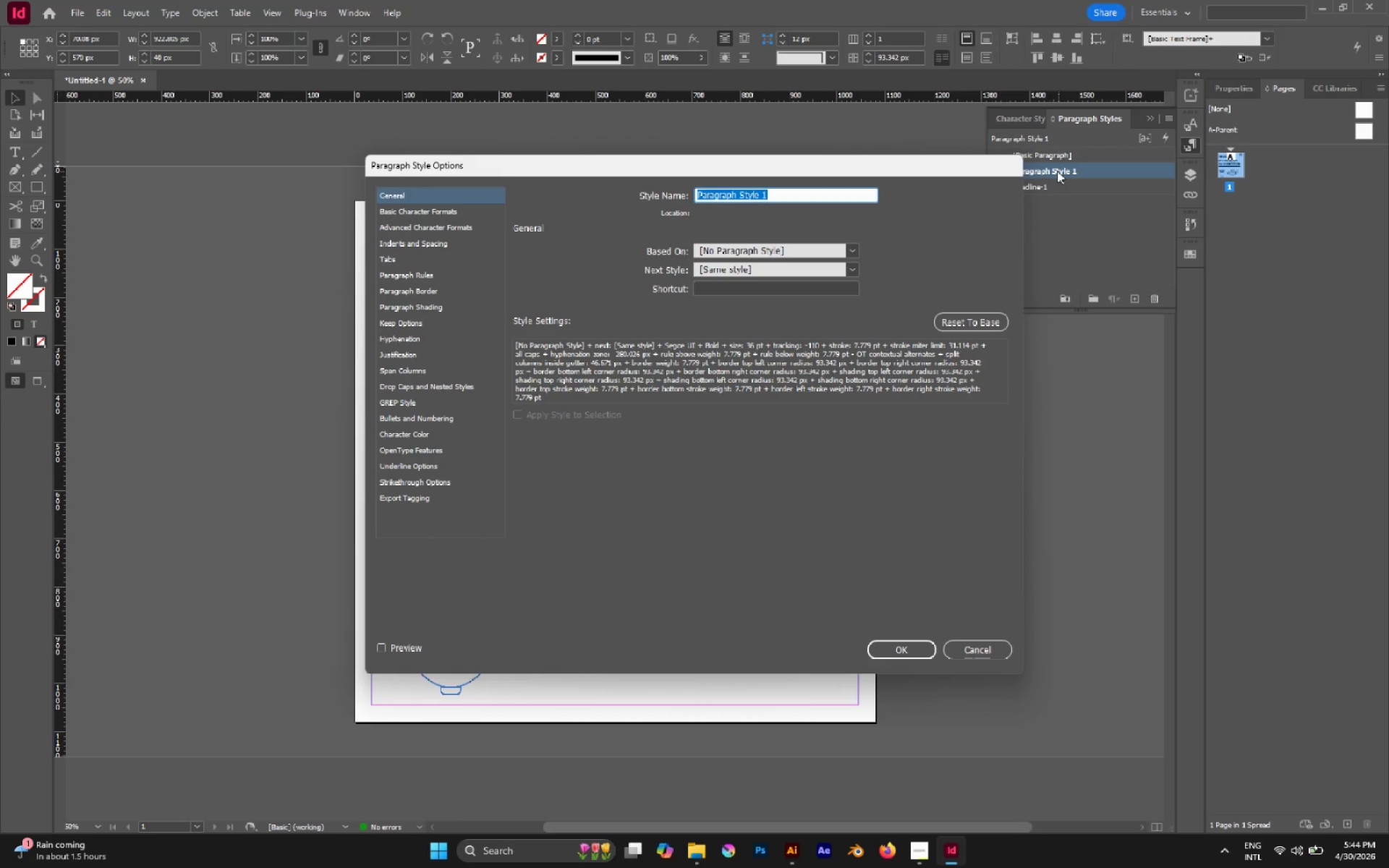 
key(Enter)
 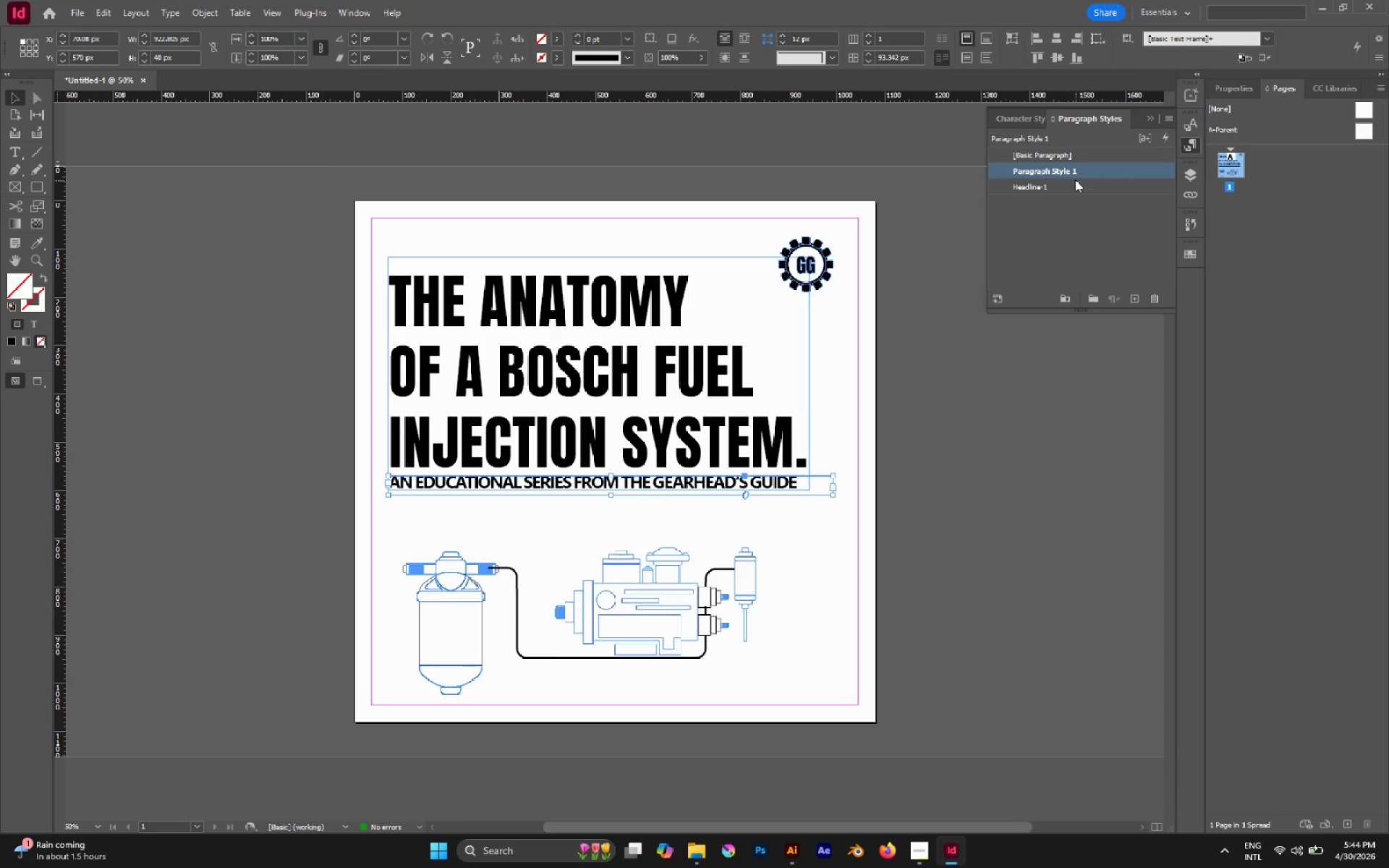 
left_click([1049, 184])
 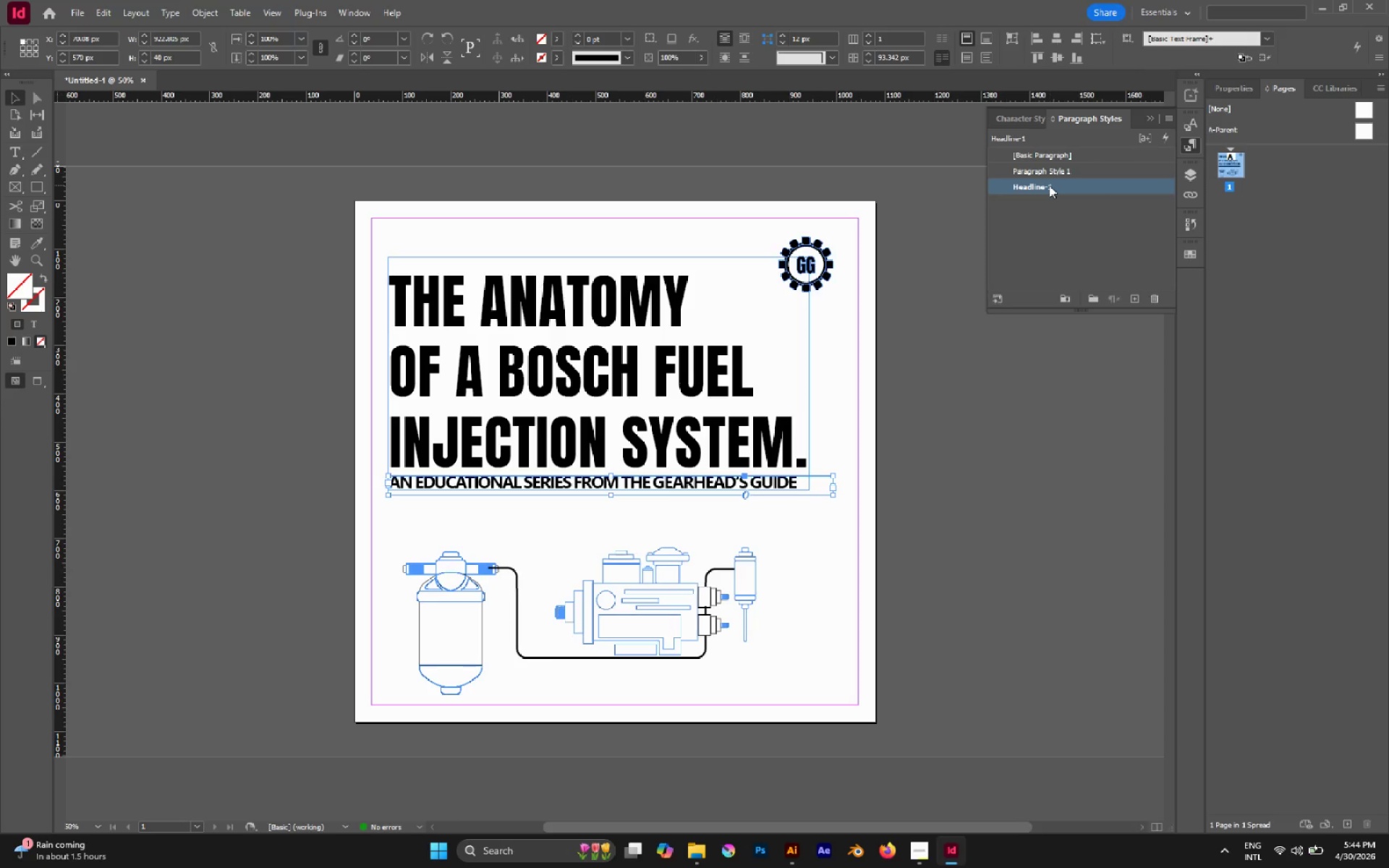 
double_click([1049, 185])
 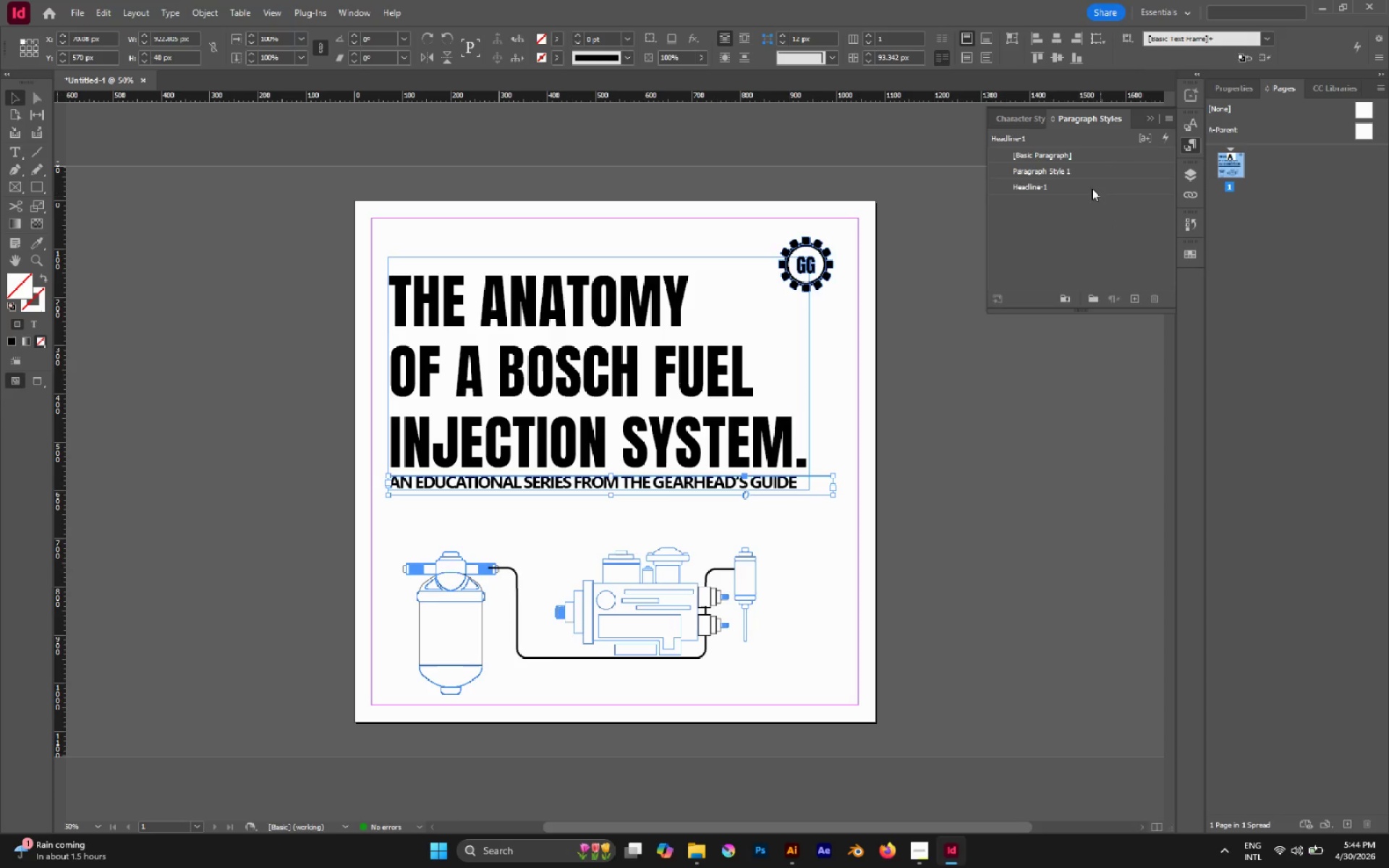 
double_click([1086, 184])
 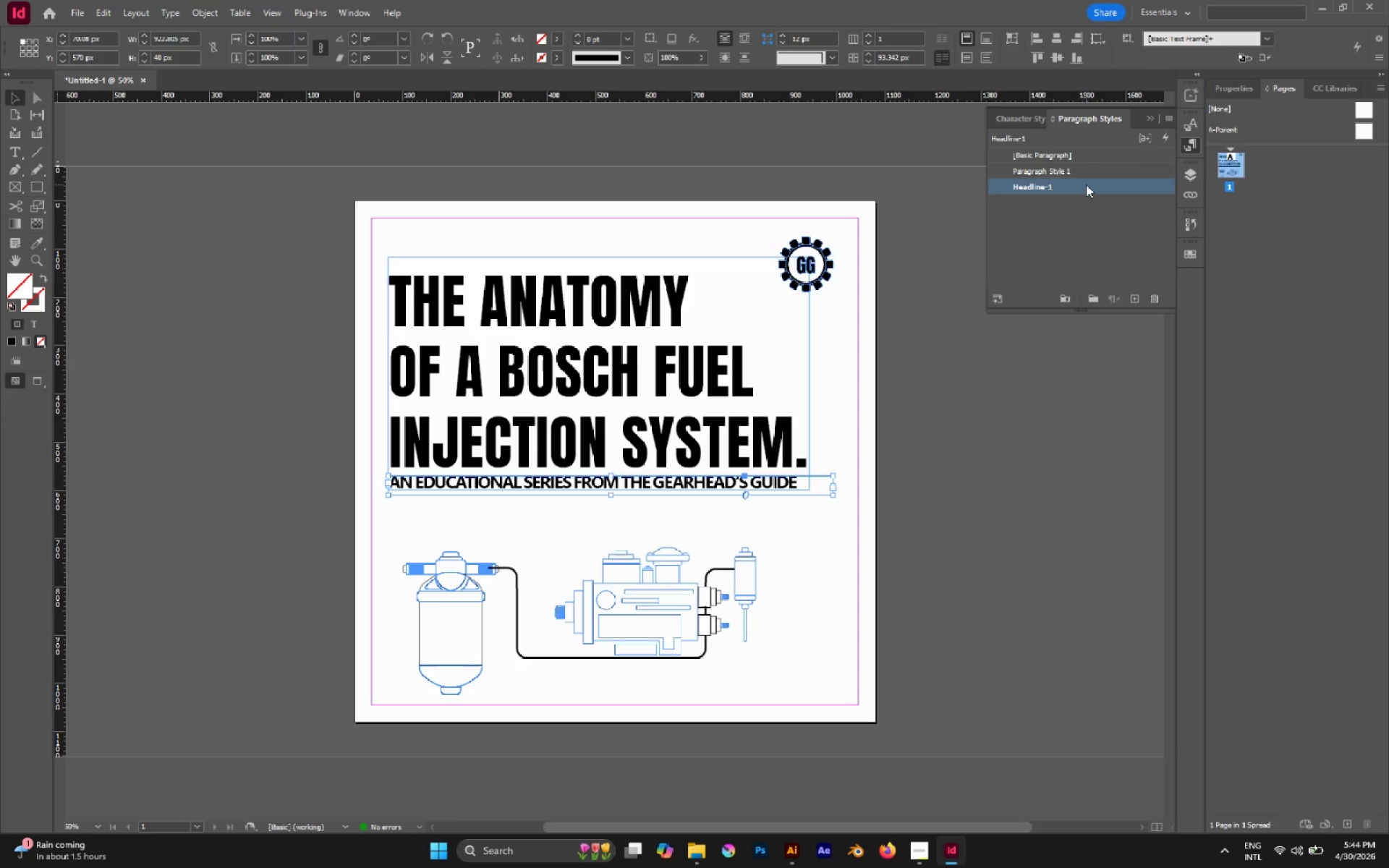 
left_click([1085, 169])
 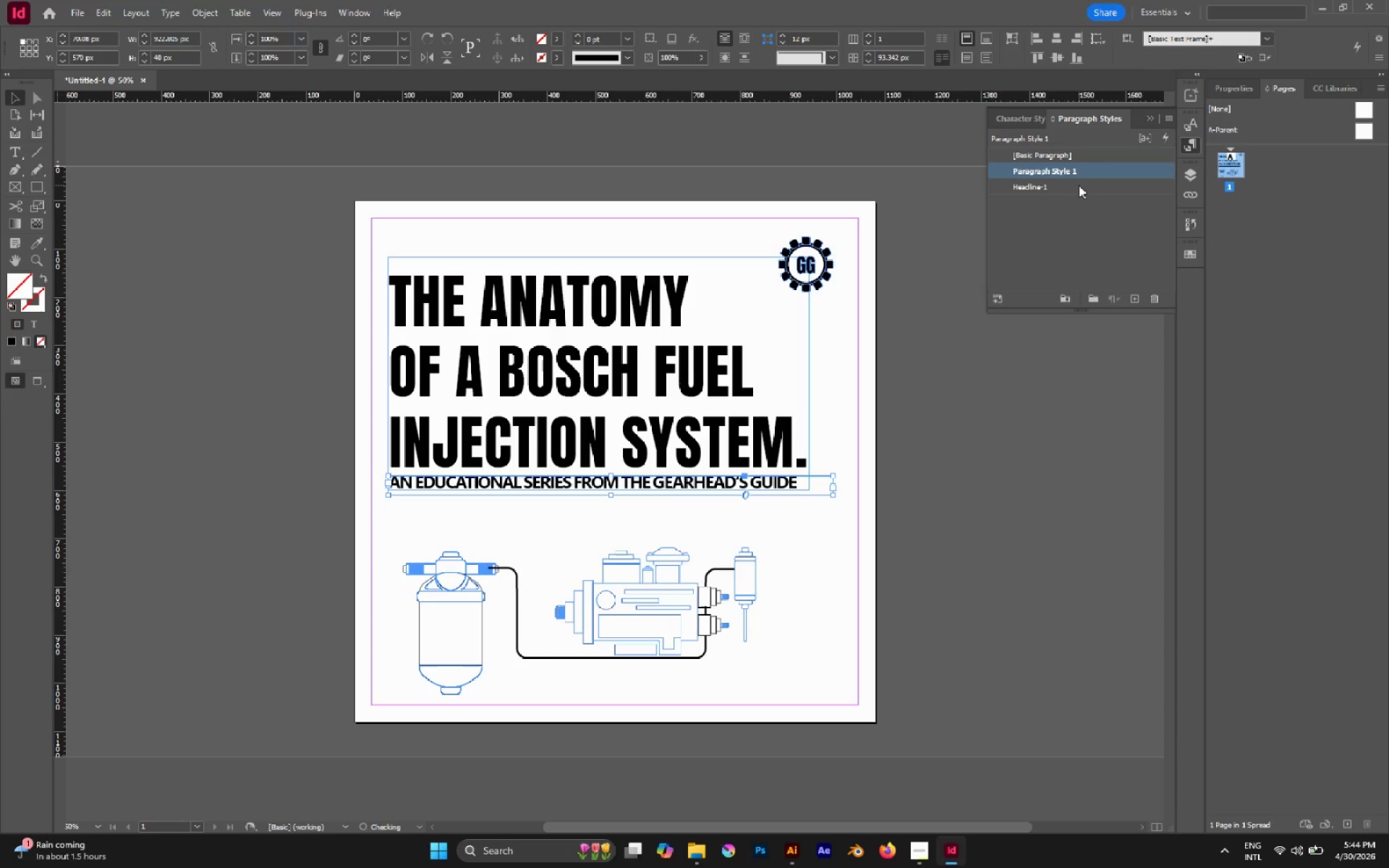 
left_click([1079, 185])
 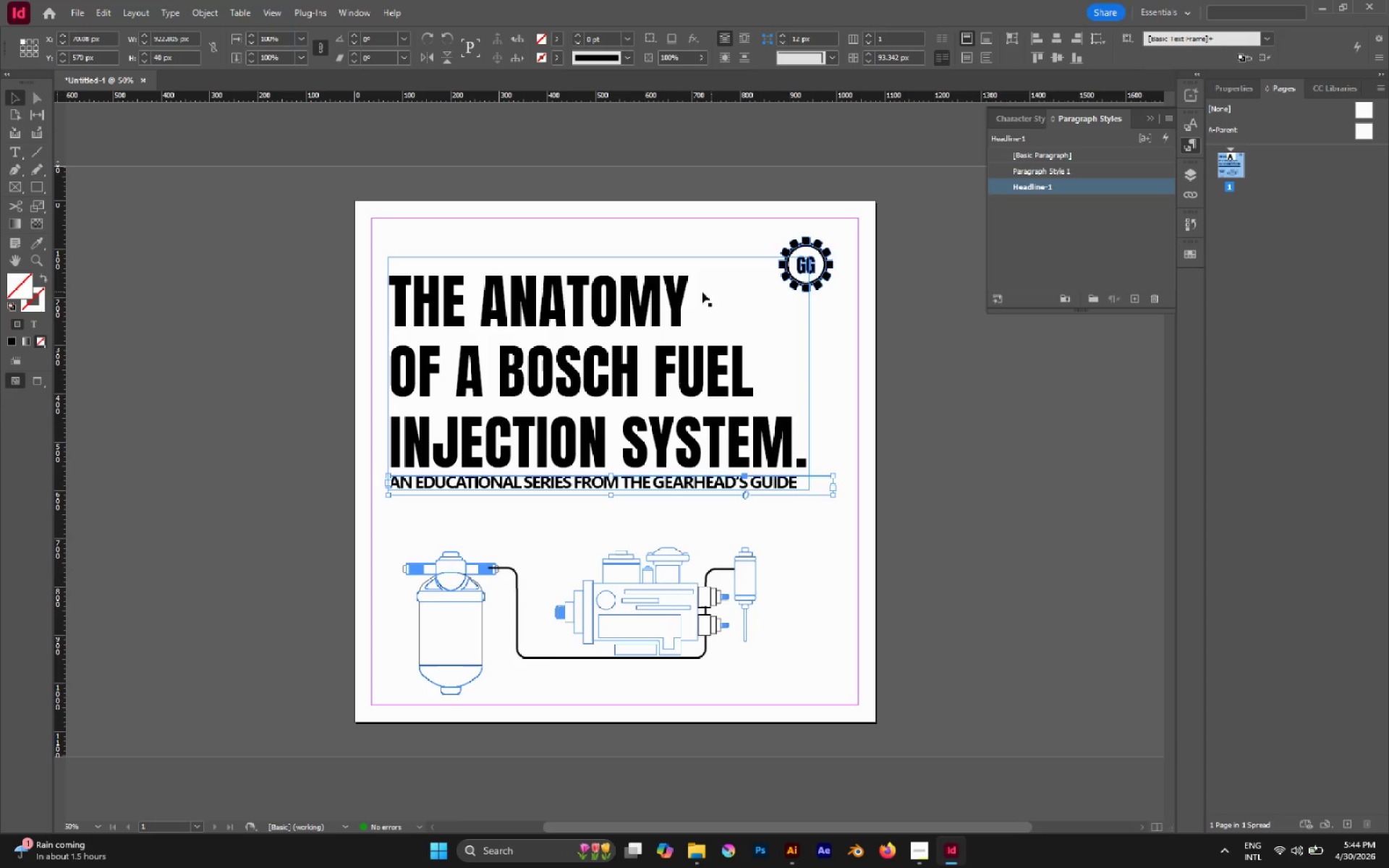 
left_click([626, 291])
 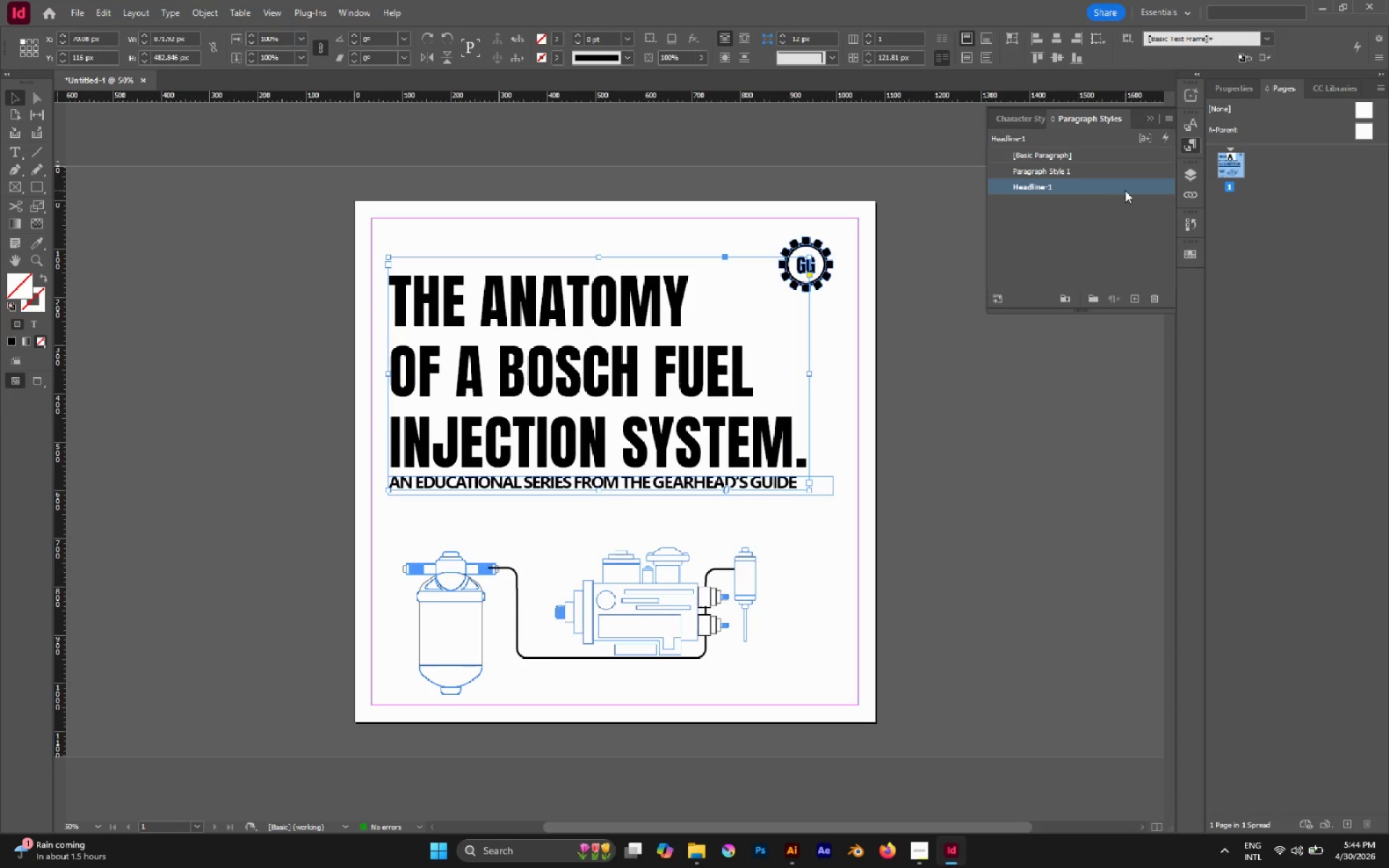 
left_click([1067, 161])
 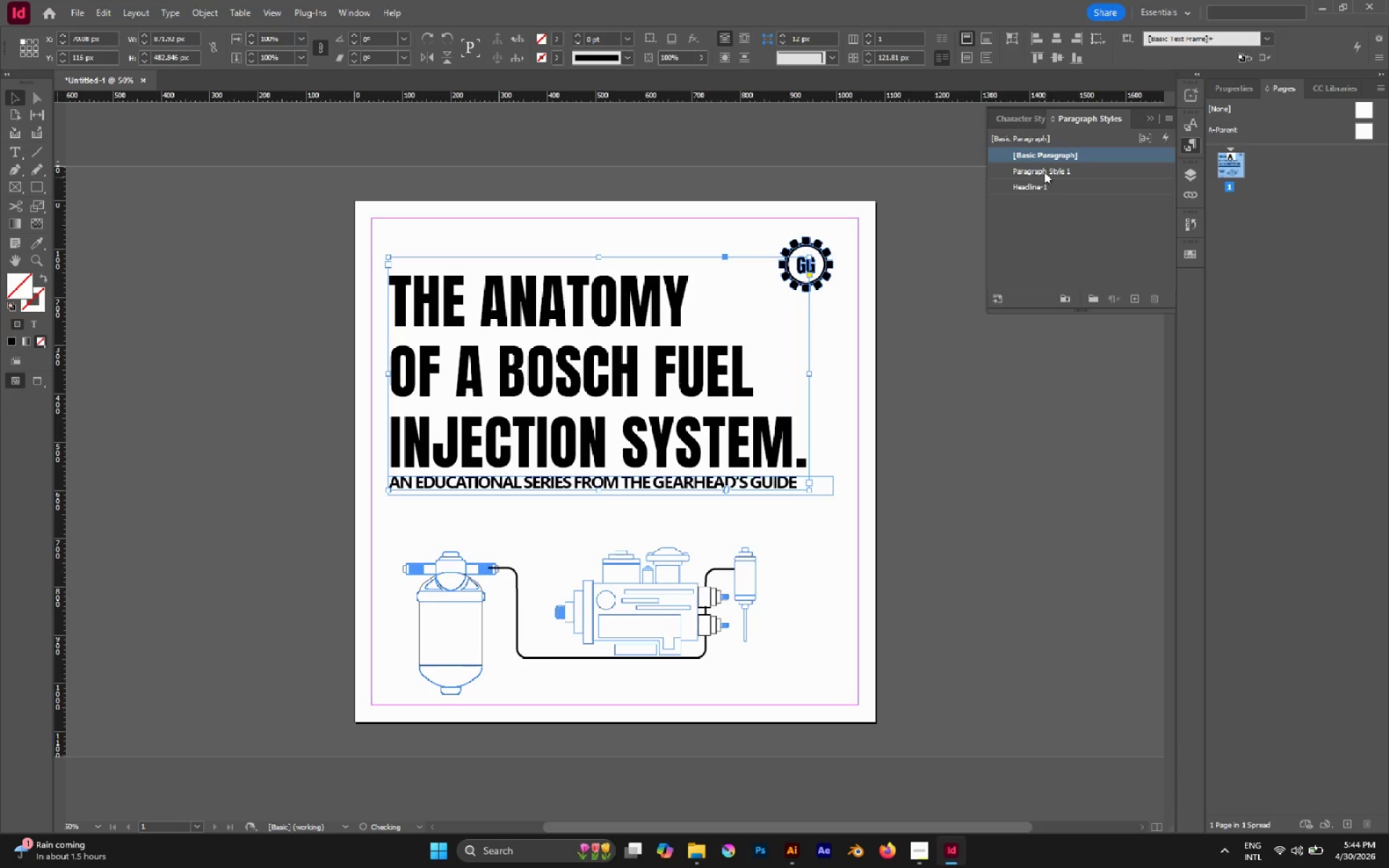 
left_click([1044, 171])
 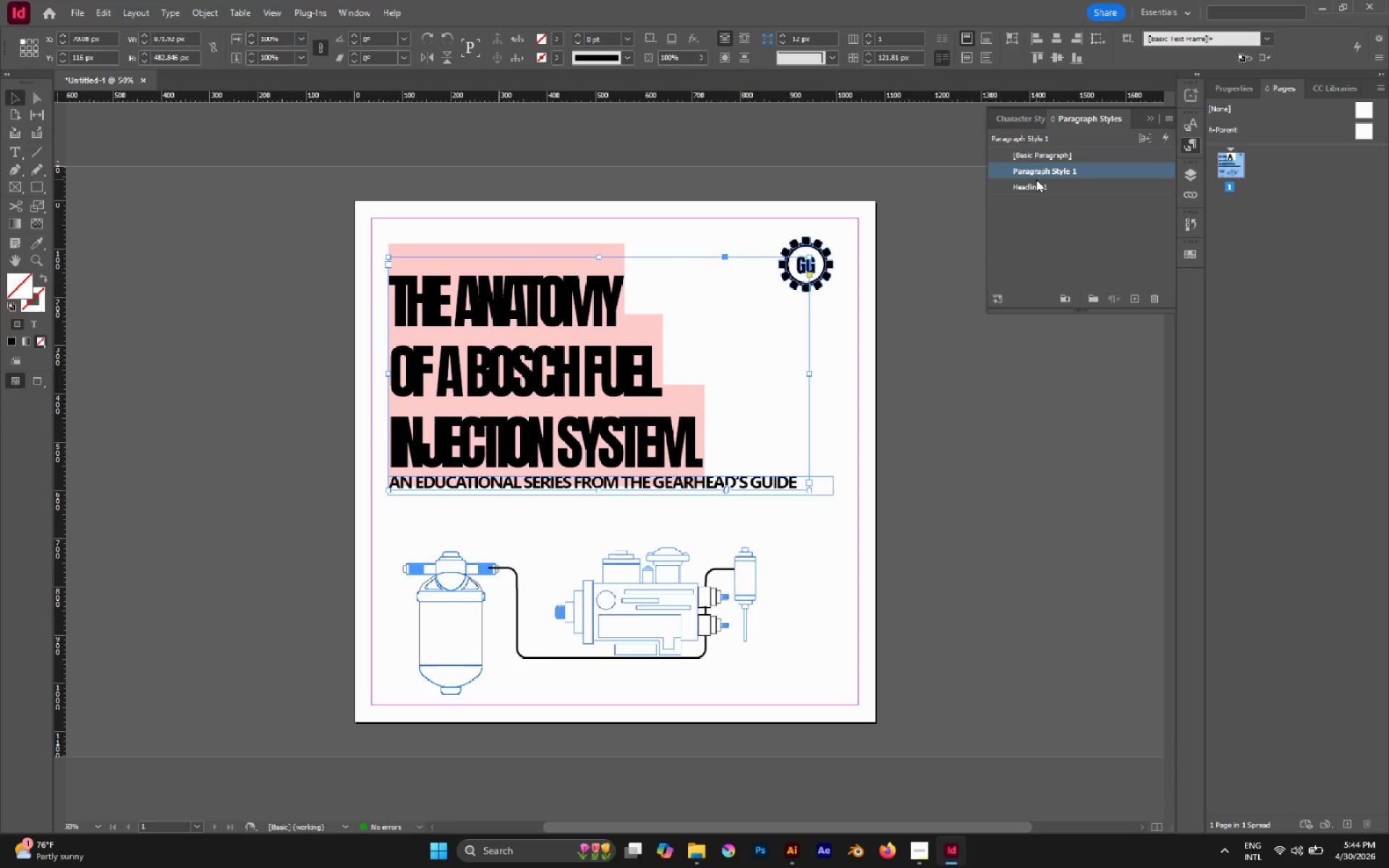 
left_click([1036, 179])
 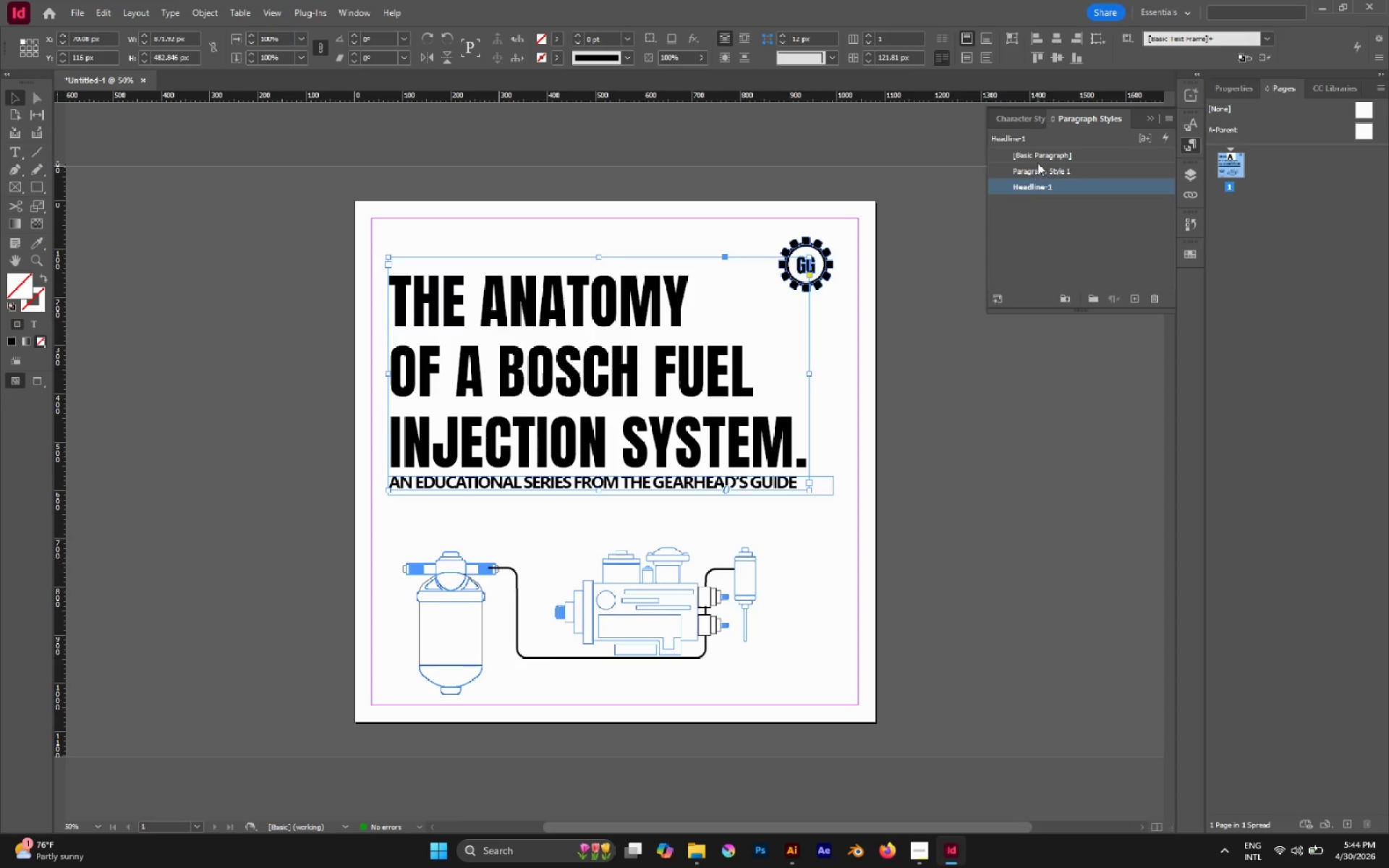 
left_click([1037, 163])
 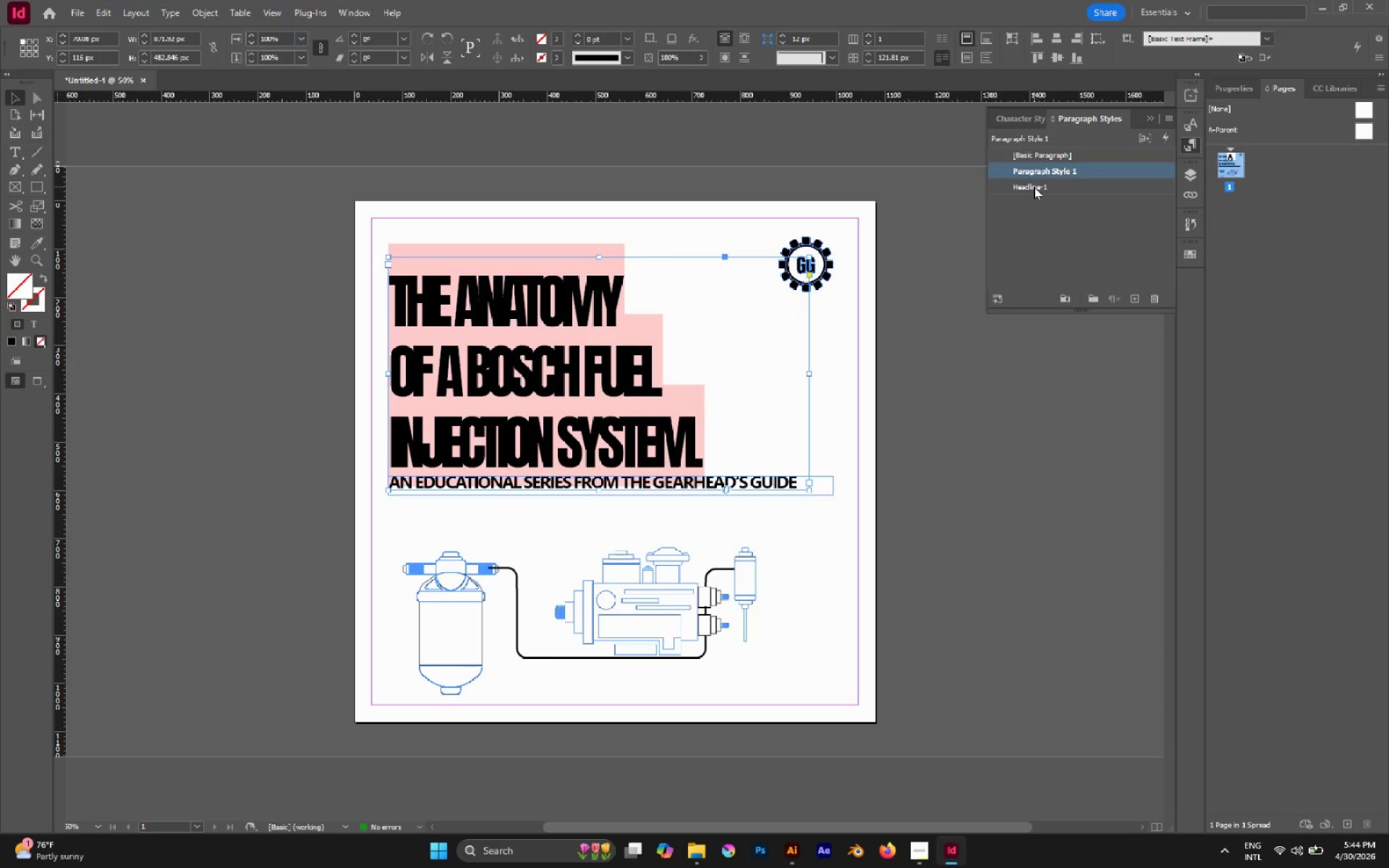 
left_click([1034, 187])
 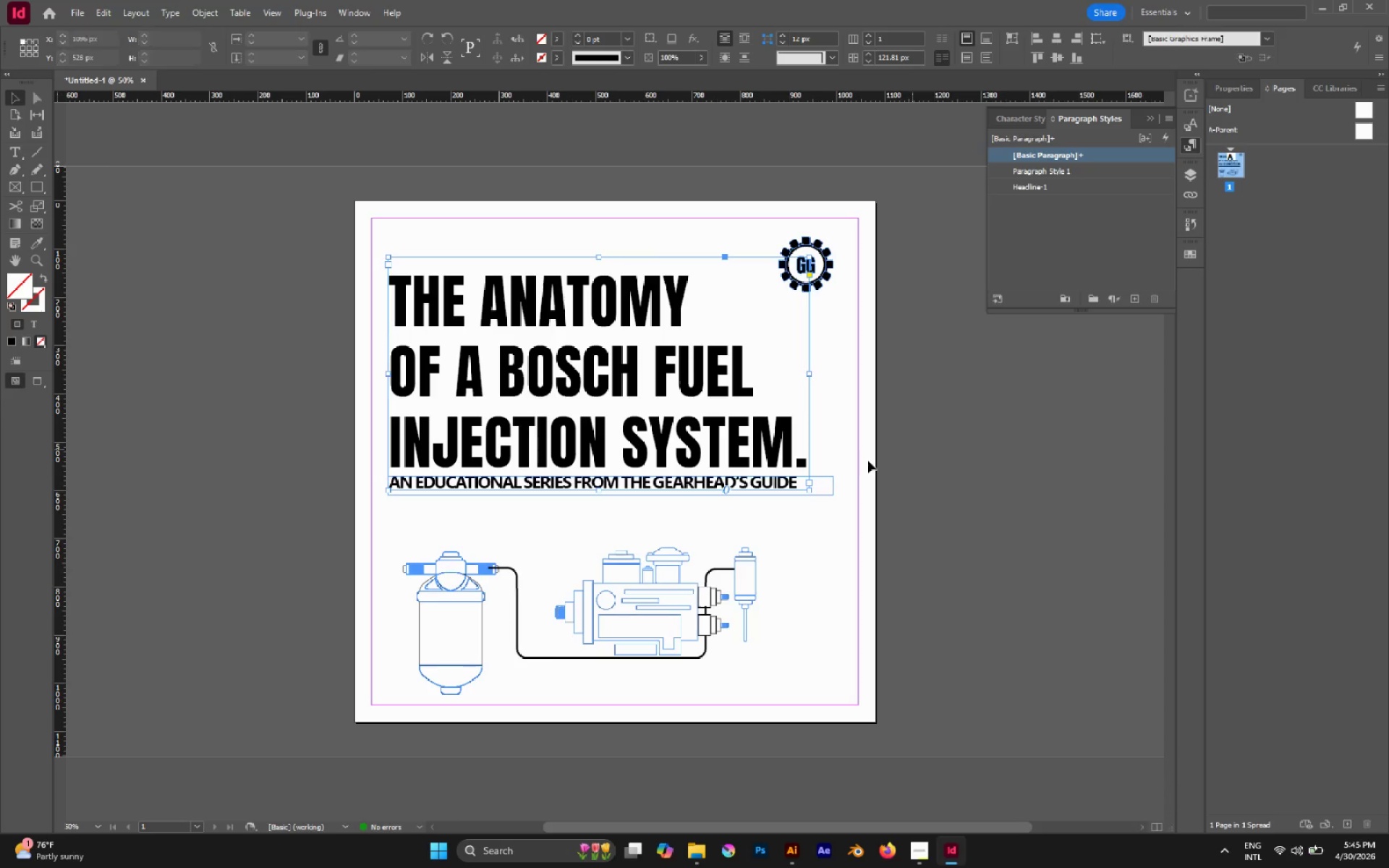 
left_click([781, 489])
 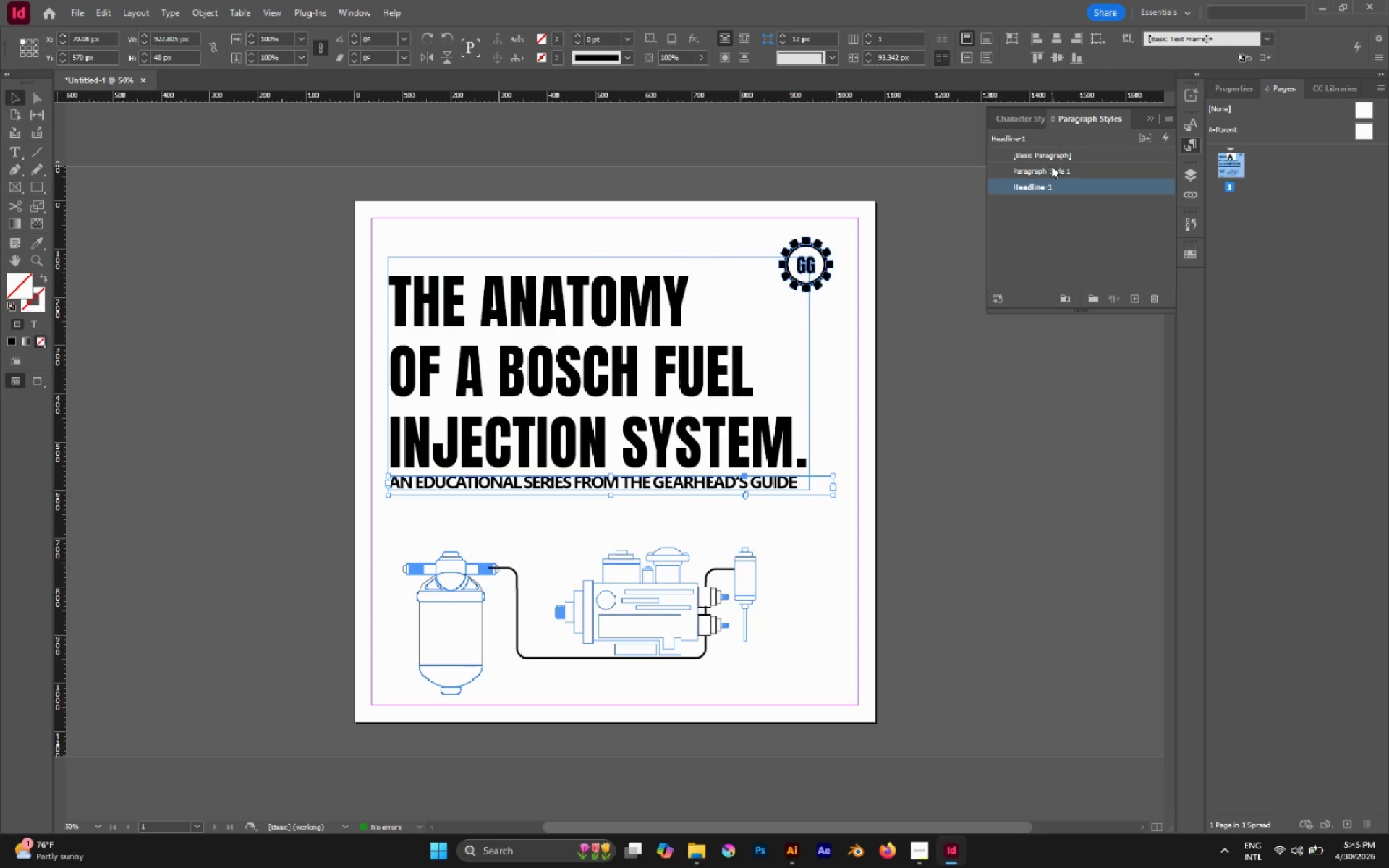 
left_click([1048, 169])
 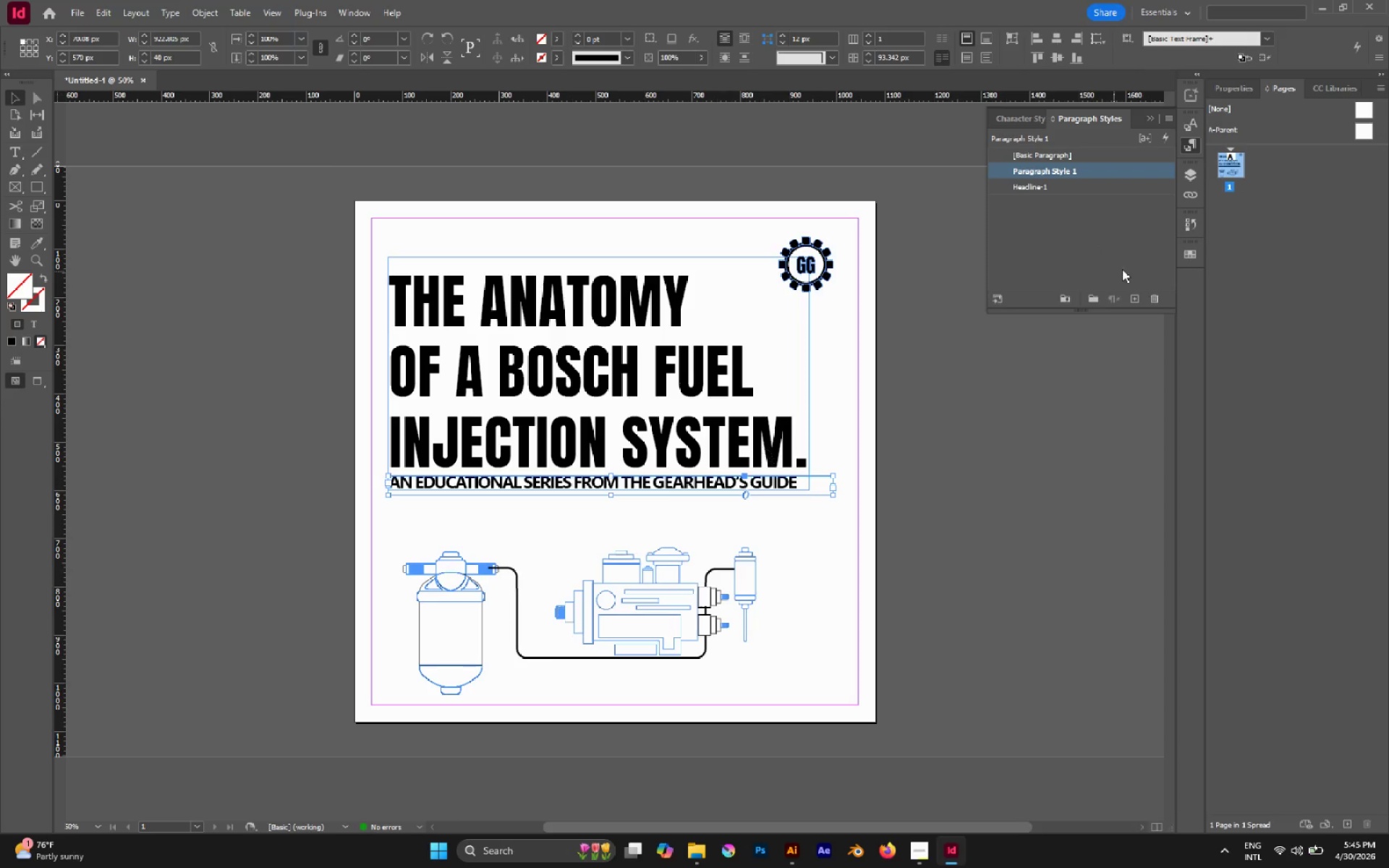 
left_click([1135, 305])
 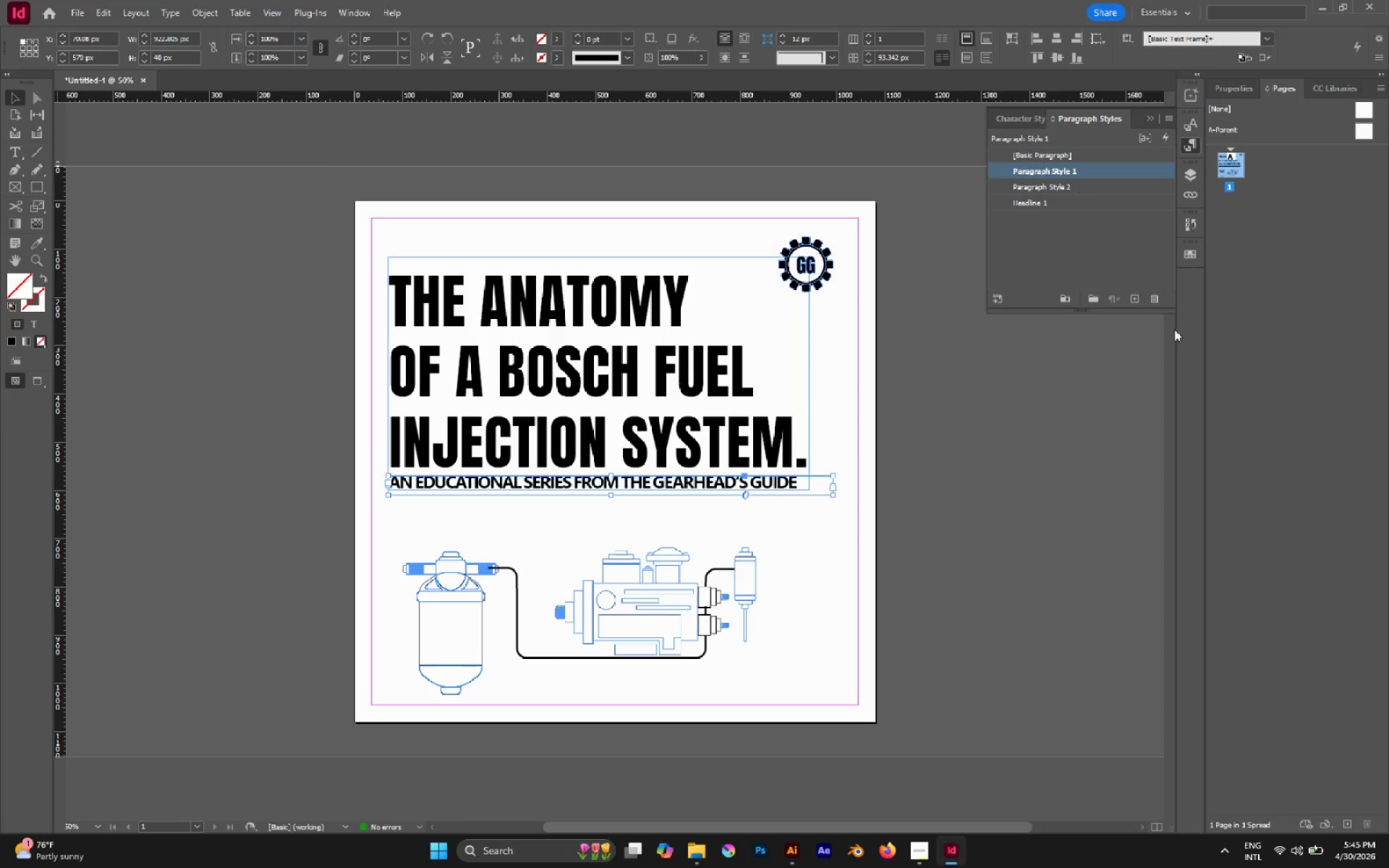 
left_click([1152, 299])
 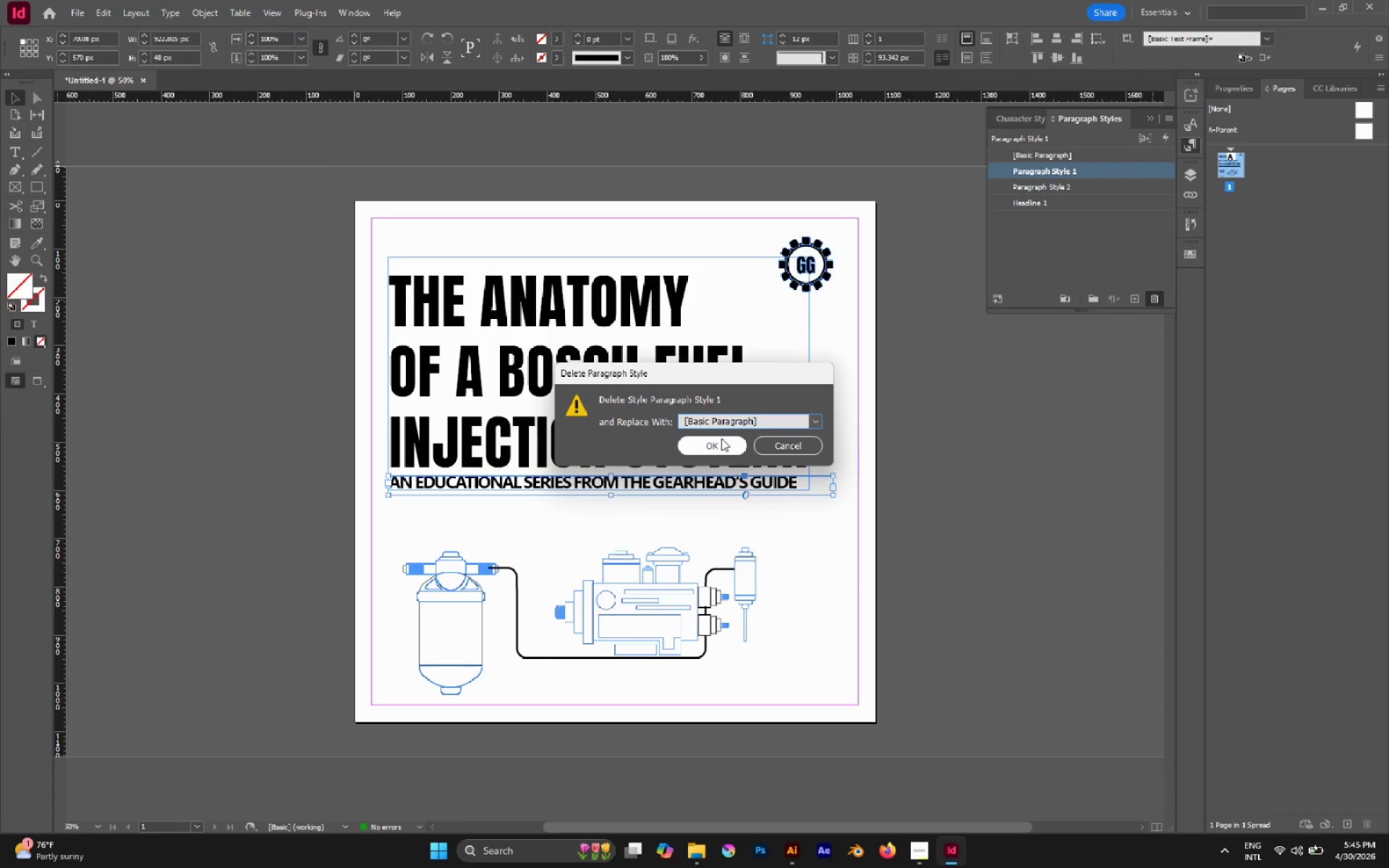 
left_click([721, 441])
 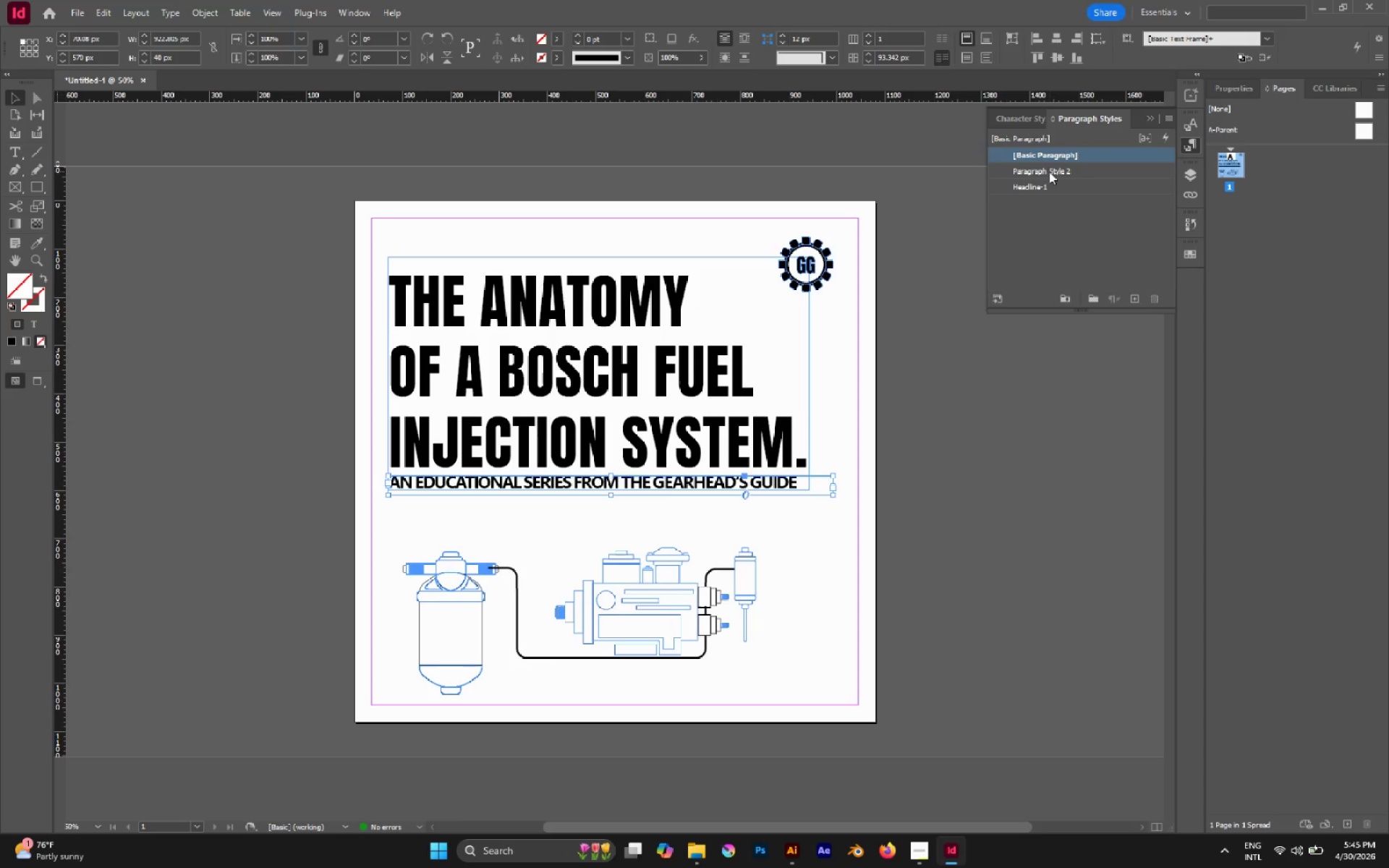 
left_click([1049, 171])
 